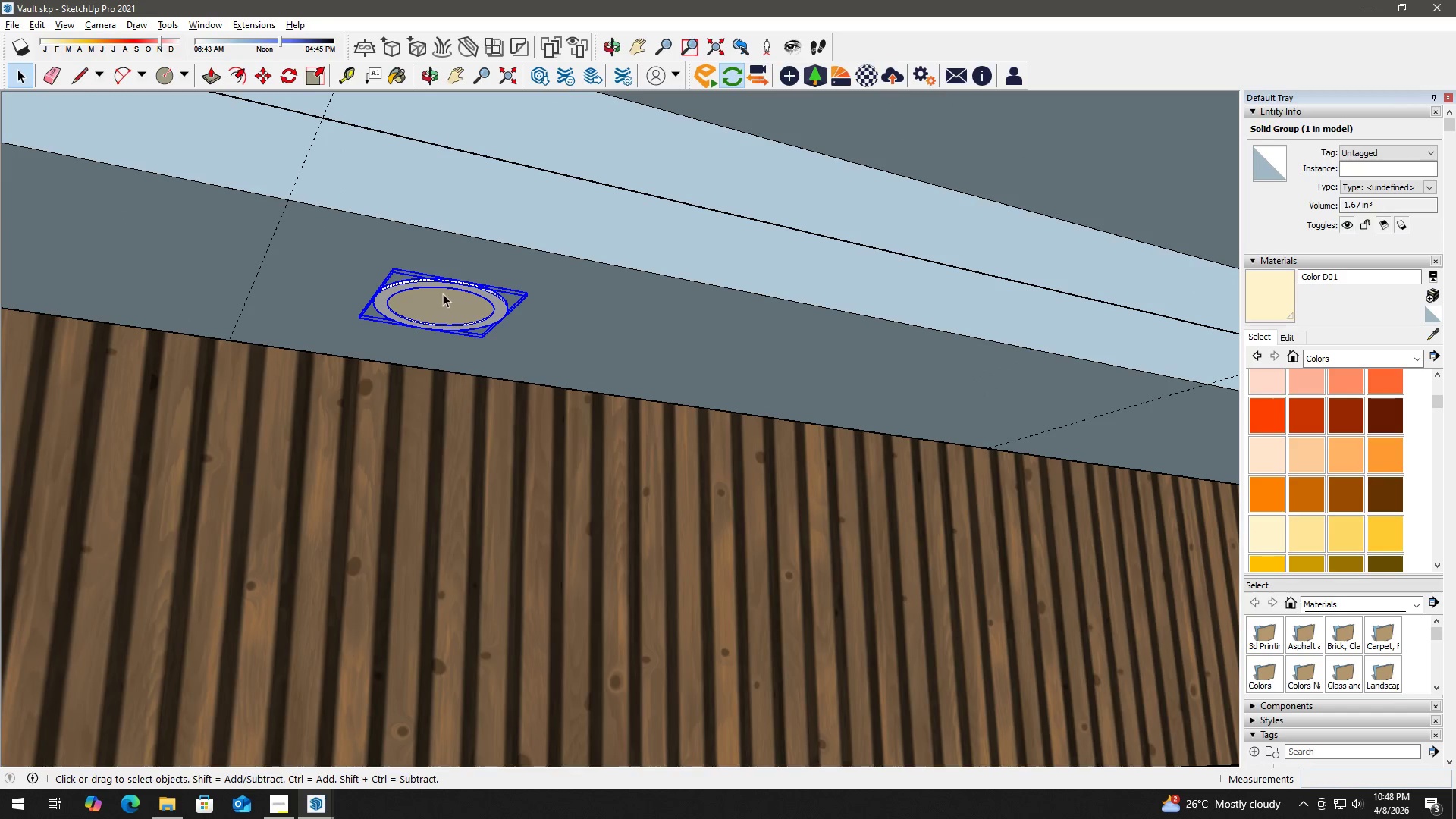 
scroll: coordinate [441, 298], scroll_direction: up, amount: 10.0
 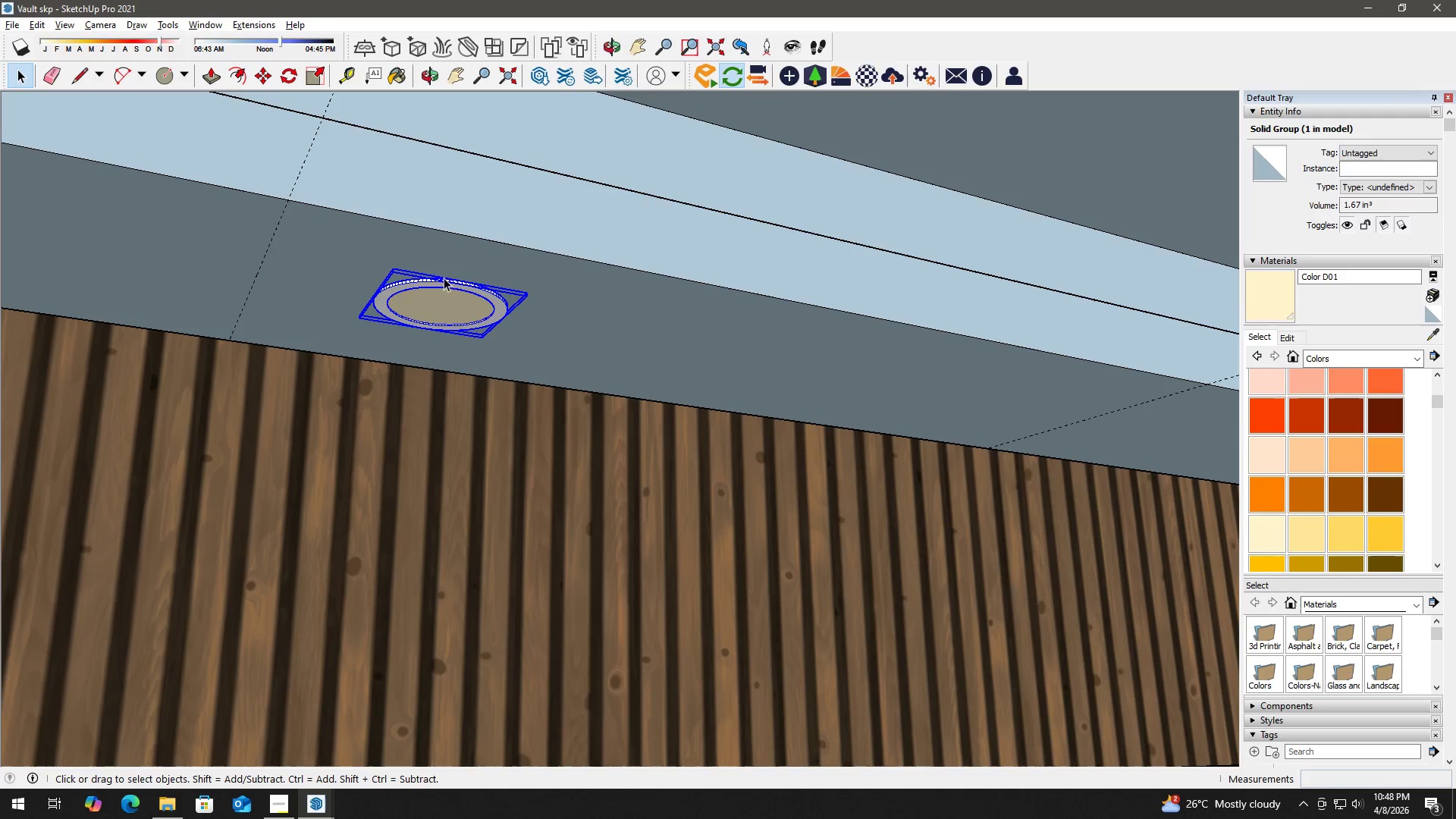 
key(M)
 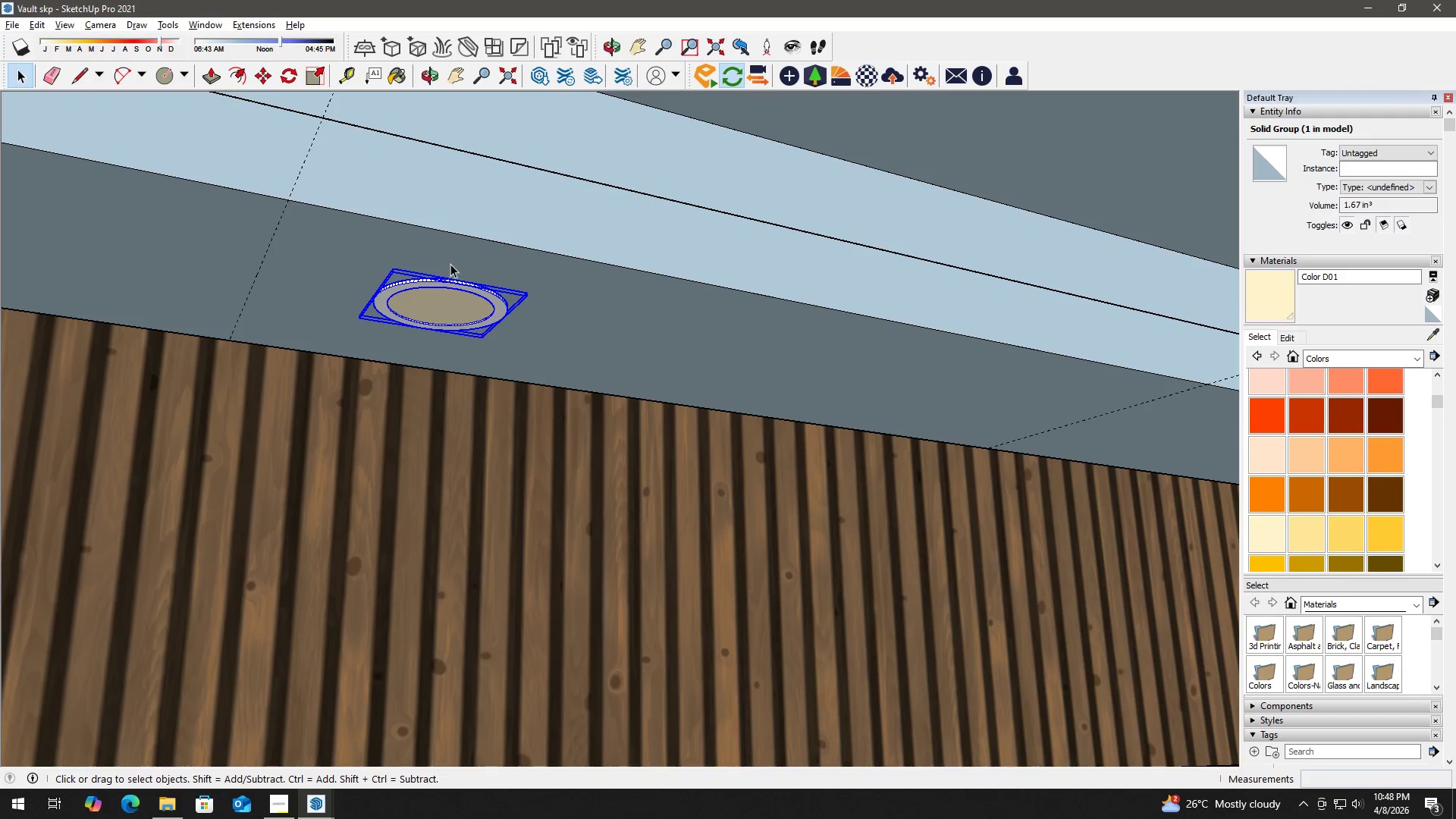 
scroll: coordinate [469, 281], scroll_direction: up, amount: 10.0
 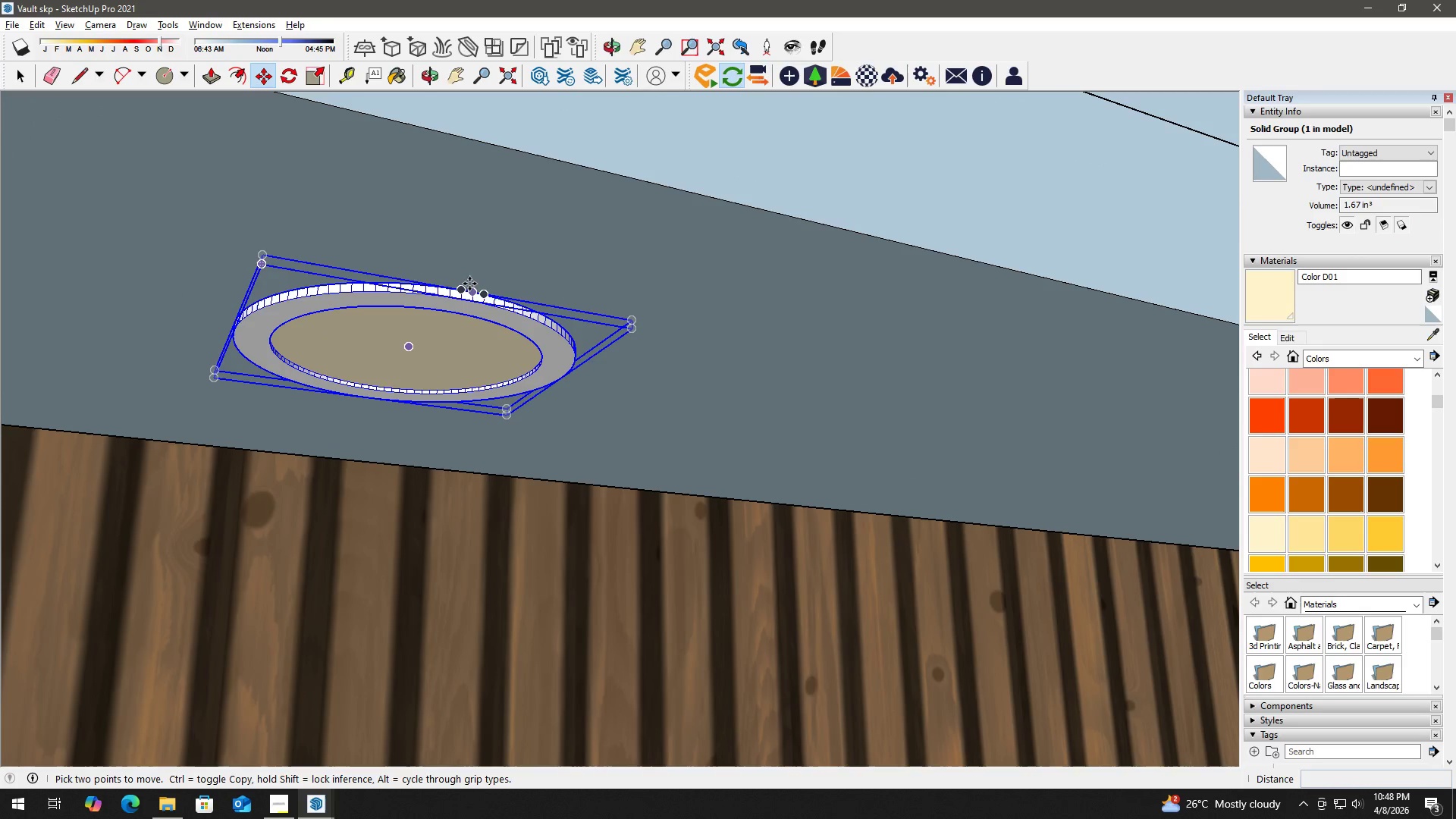 
left_click([469, 284])
 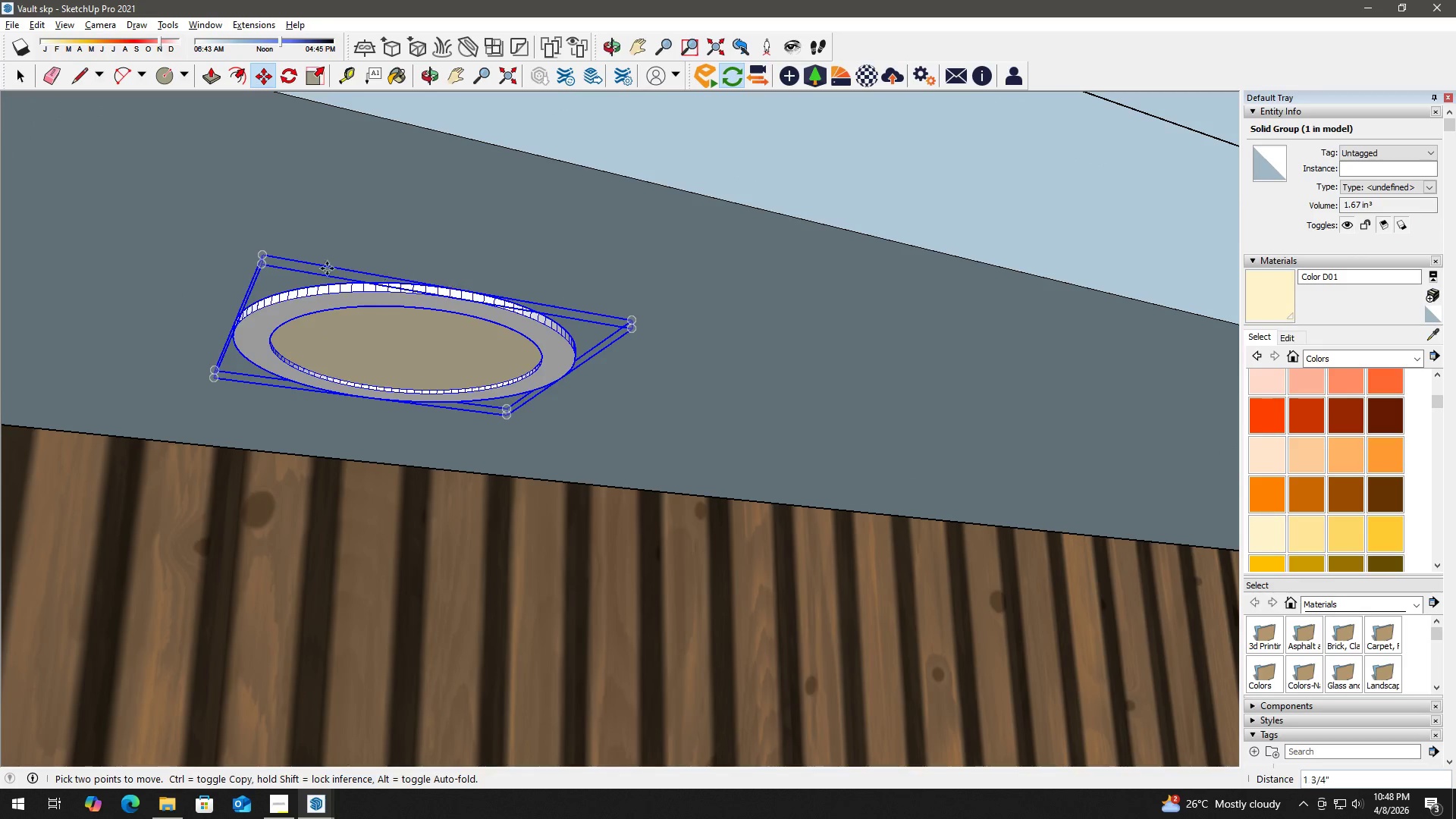 
scroll: coordinate [254, 254], scroll_direction: down, amount: 6.0
 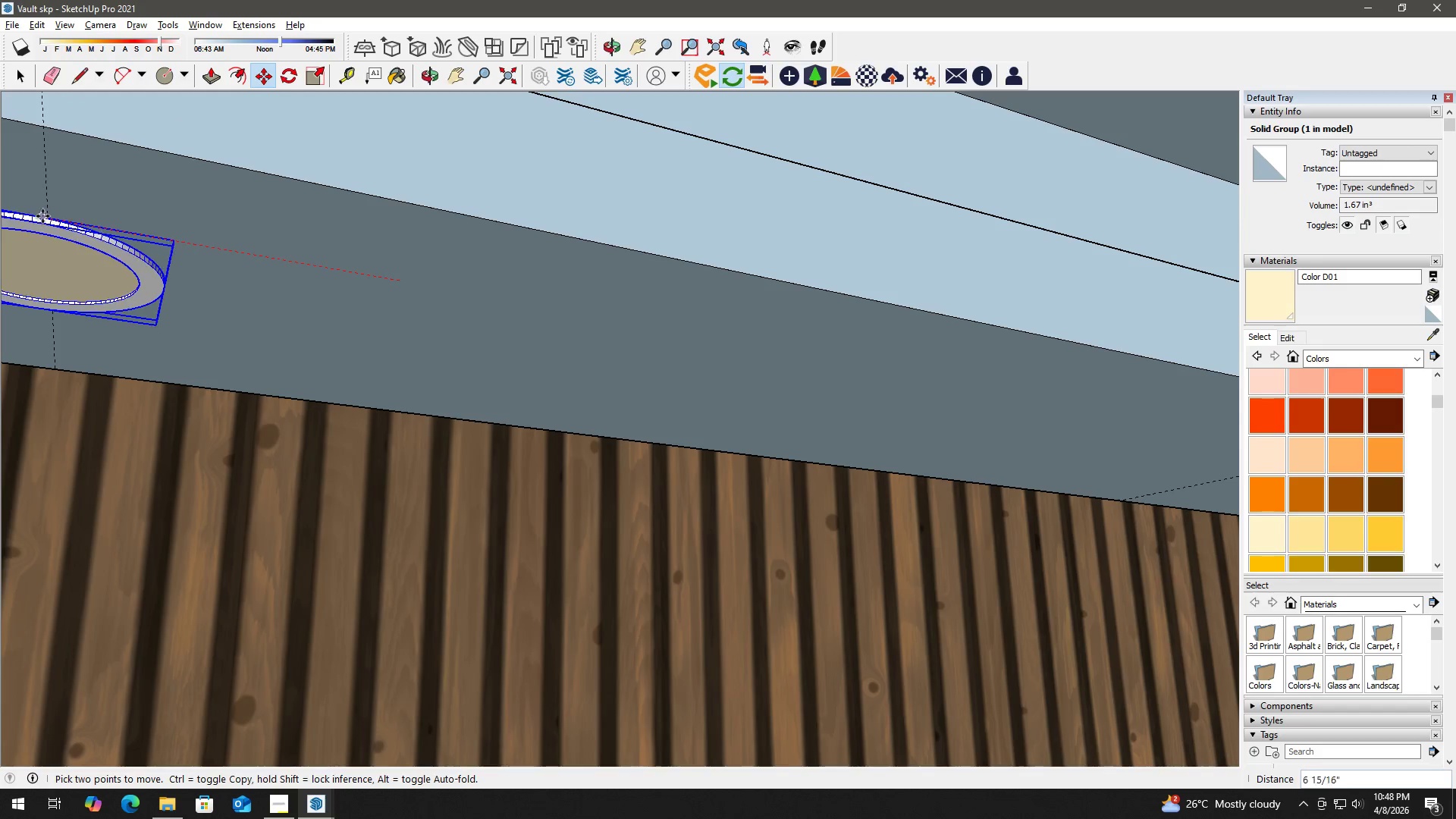 
left_click([48, 215])
 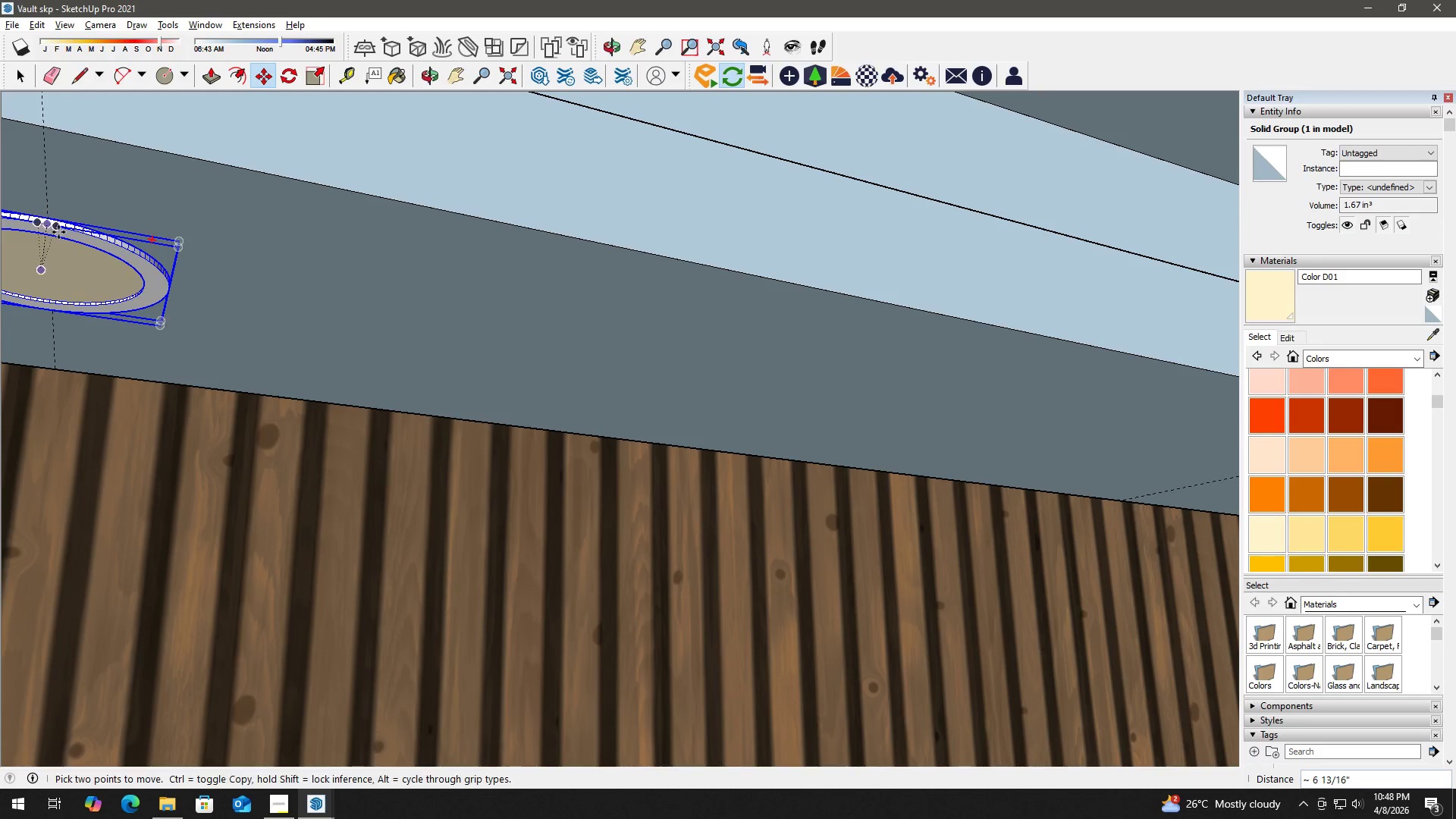 
scroll: coordinate [62, 235], scroll_direction: up, amount: 2.0
 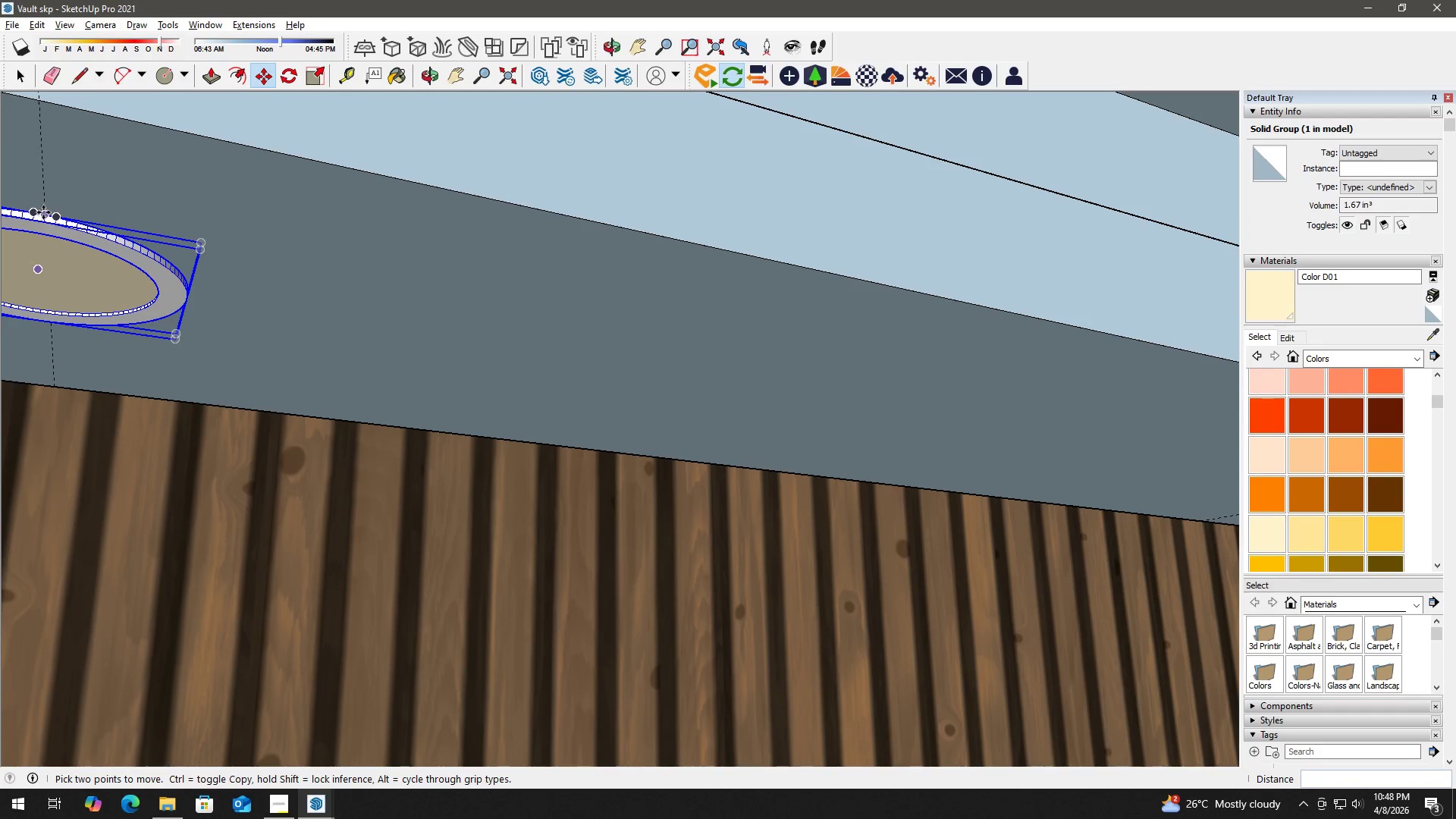 
left_click([43, 212])
 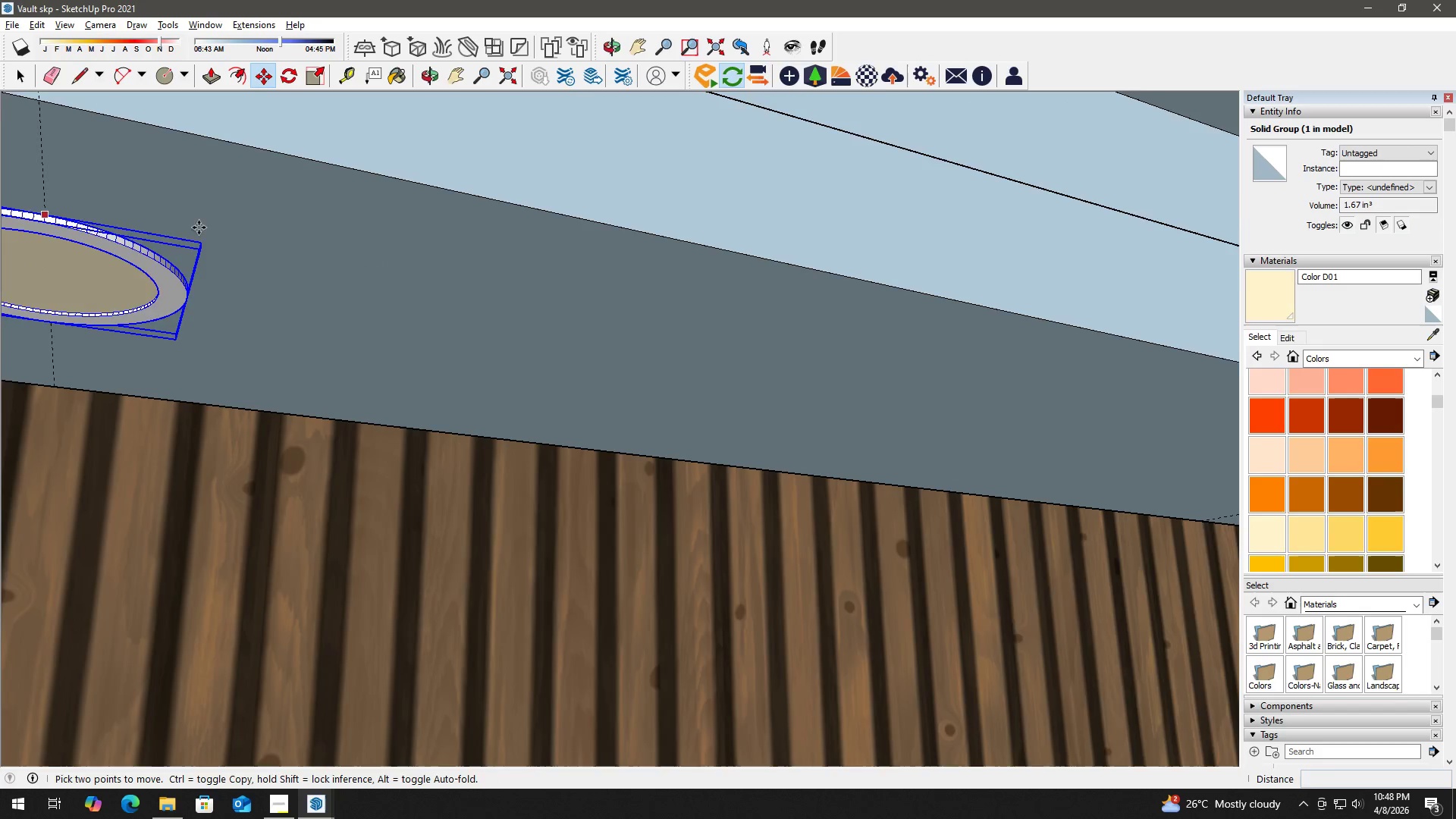 
key(Control+ControlLeft)
 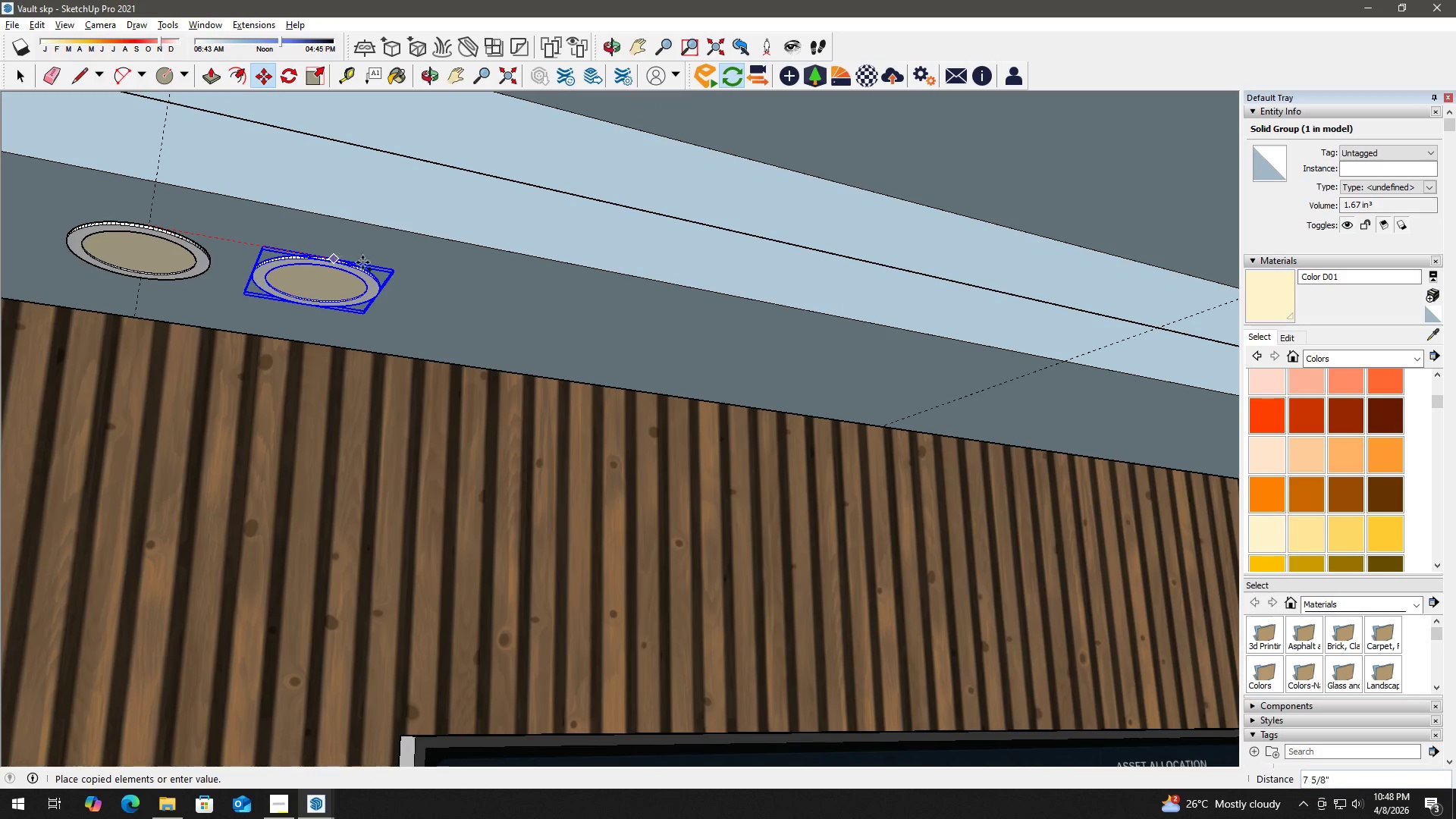 
hold_key(key=ShiftLeft, duration=0.7)
 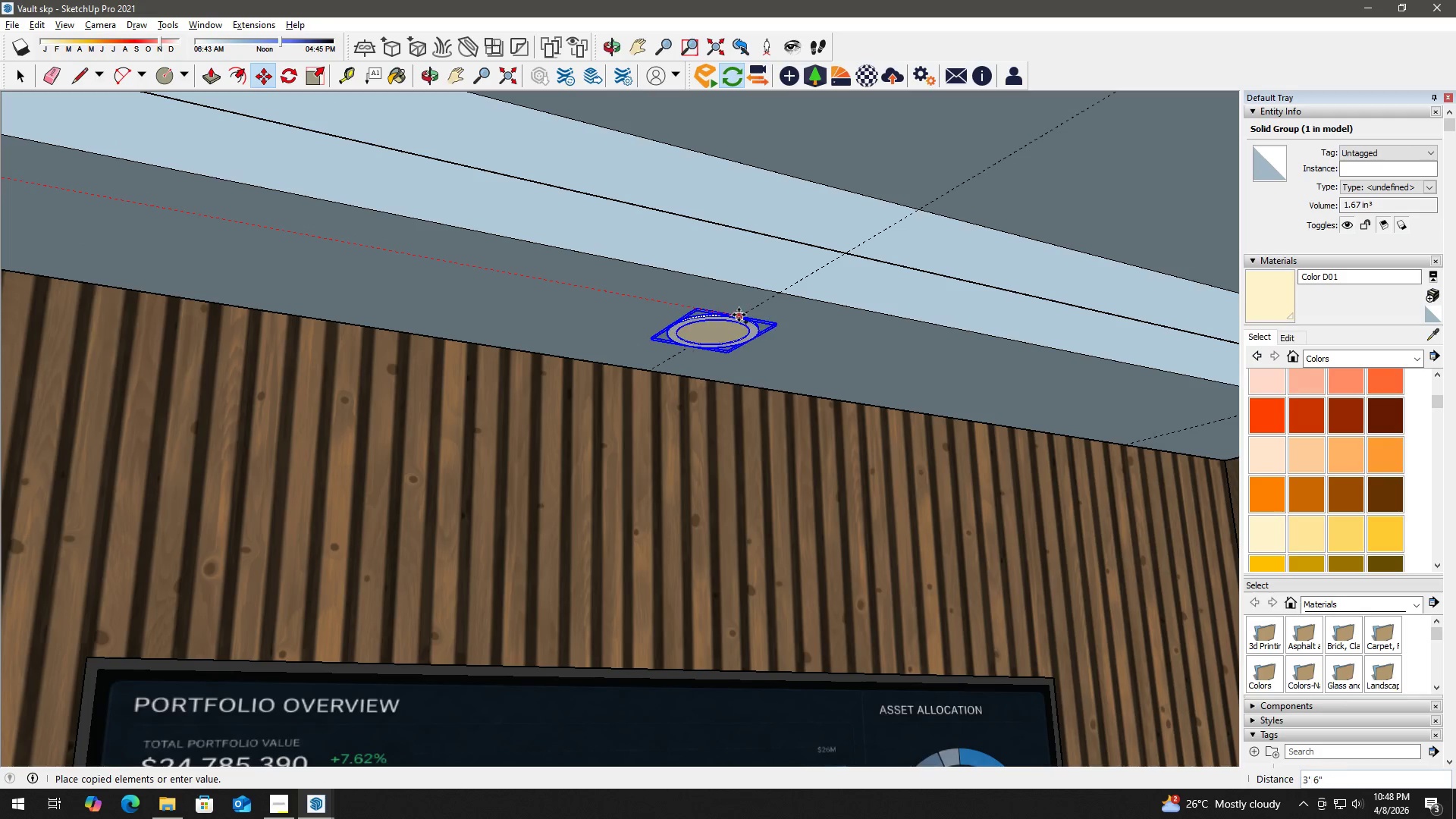 
scroll: coordinate [259, 241], scroll_direction: down, amount: 9.0
 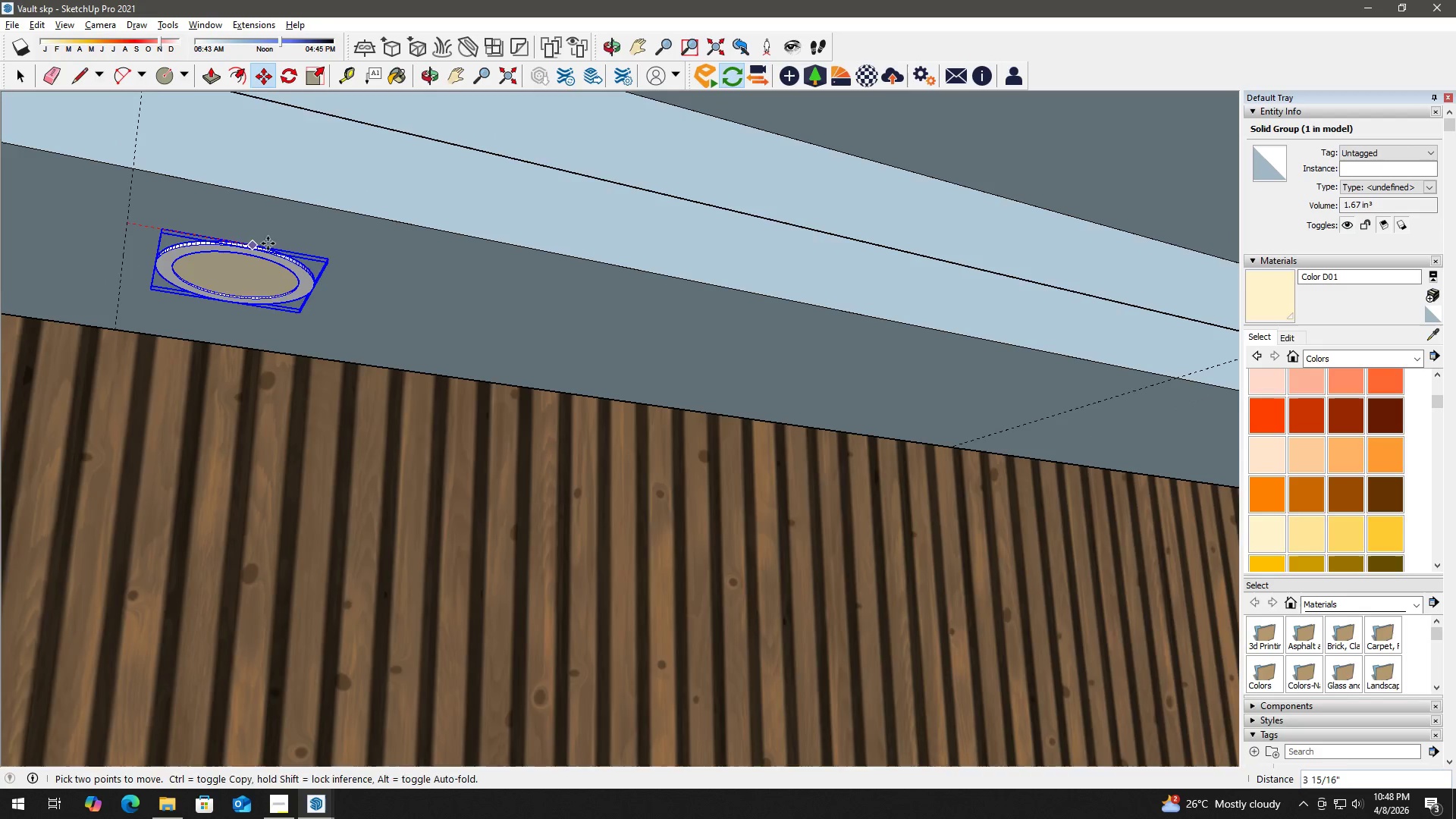 
left_click([739, 315])
 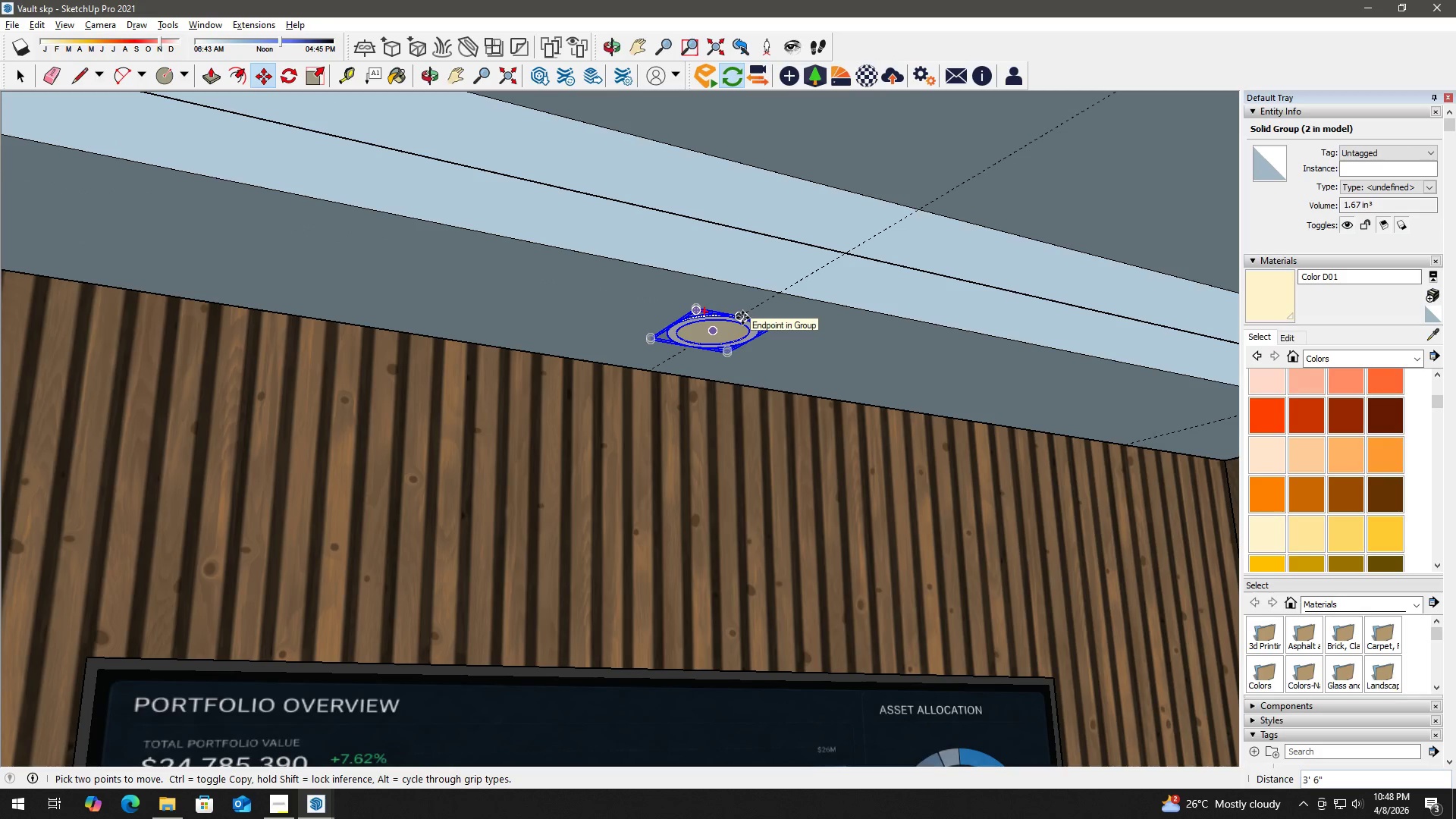 
scroll: coordinate [750, 308], scroll_direction: up, amount: 16.0
 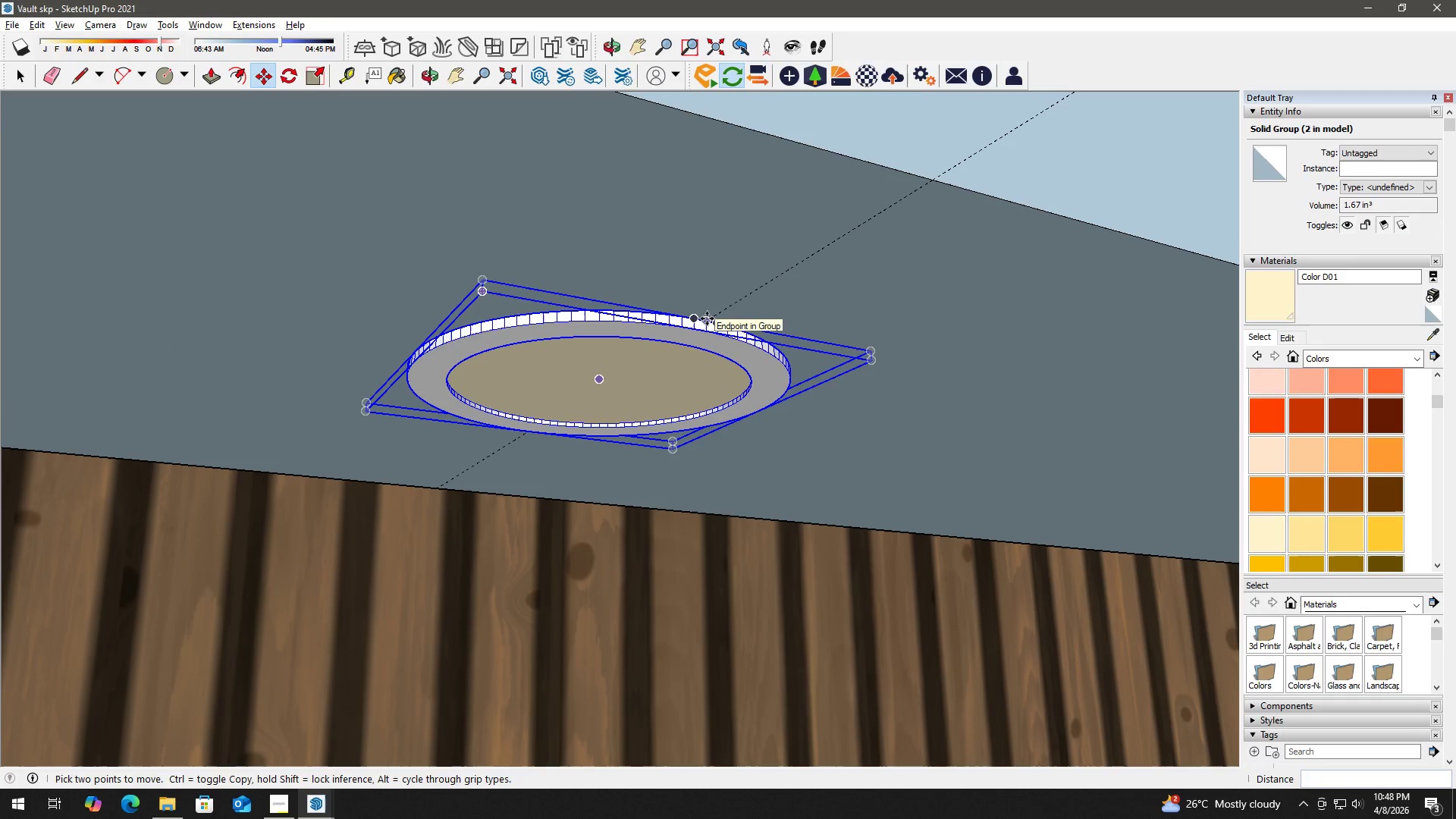 
left_click([707, 318])
 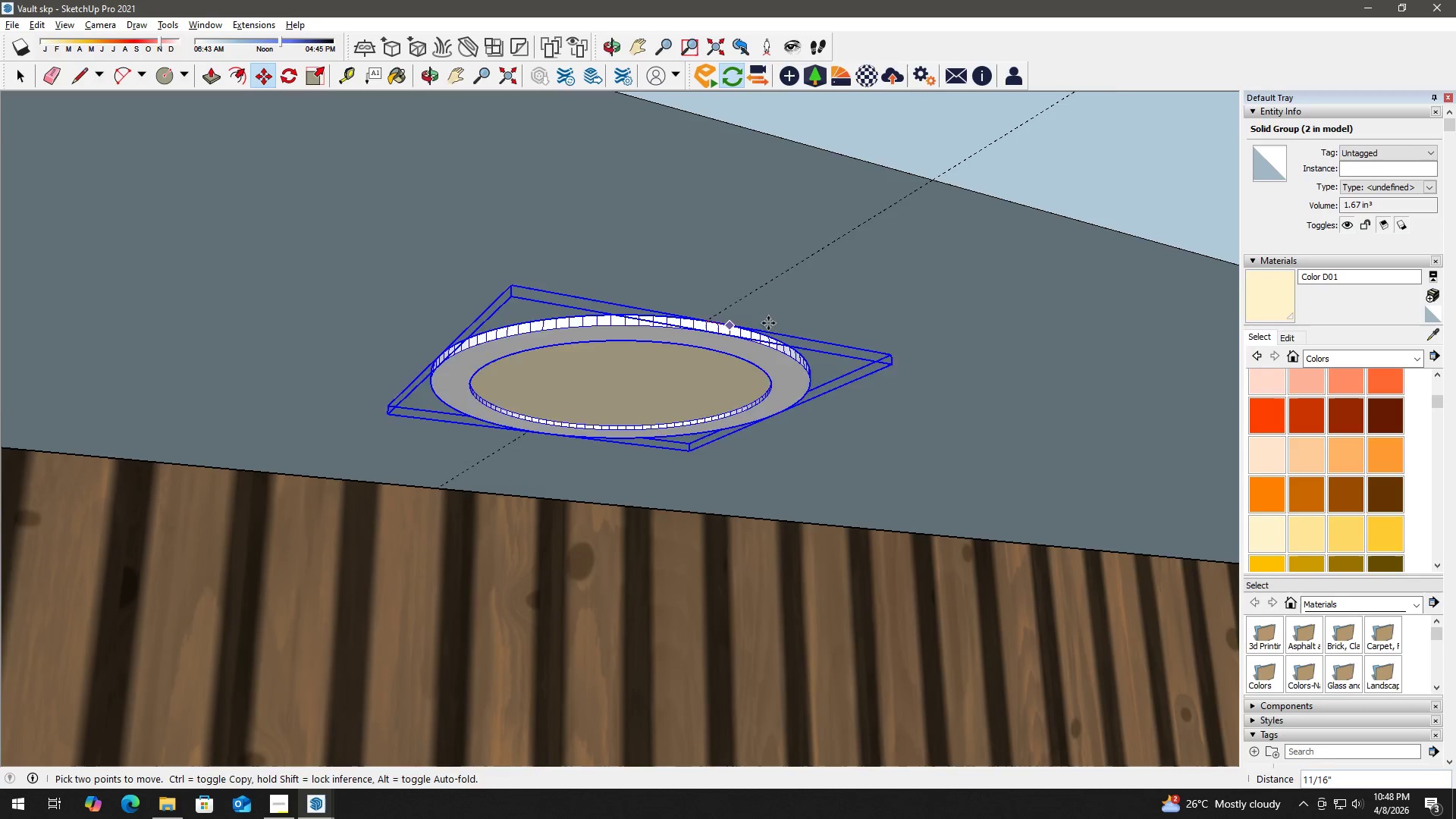 
key(Control+ControlLeft)
 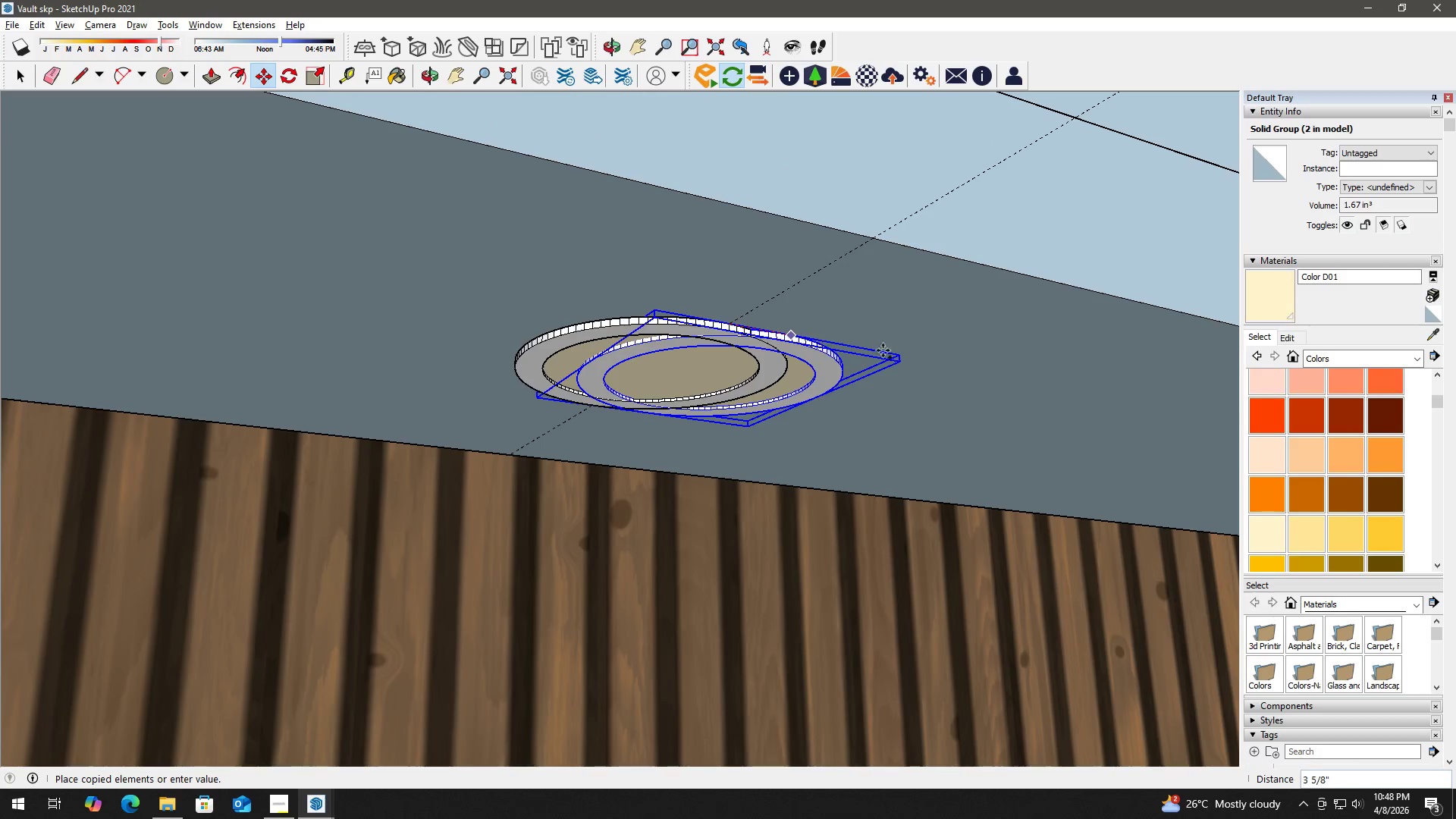 
hold_key(key=ShiftLeft, duration=1.3)
scroll: coordinate [922, 355], scroll_direction: down, amount: 9.0
 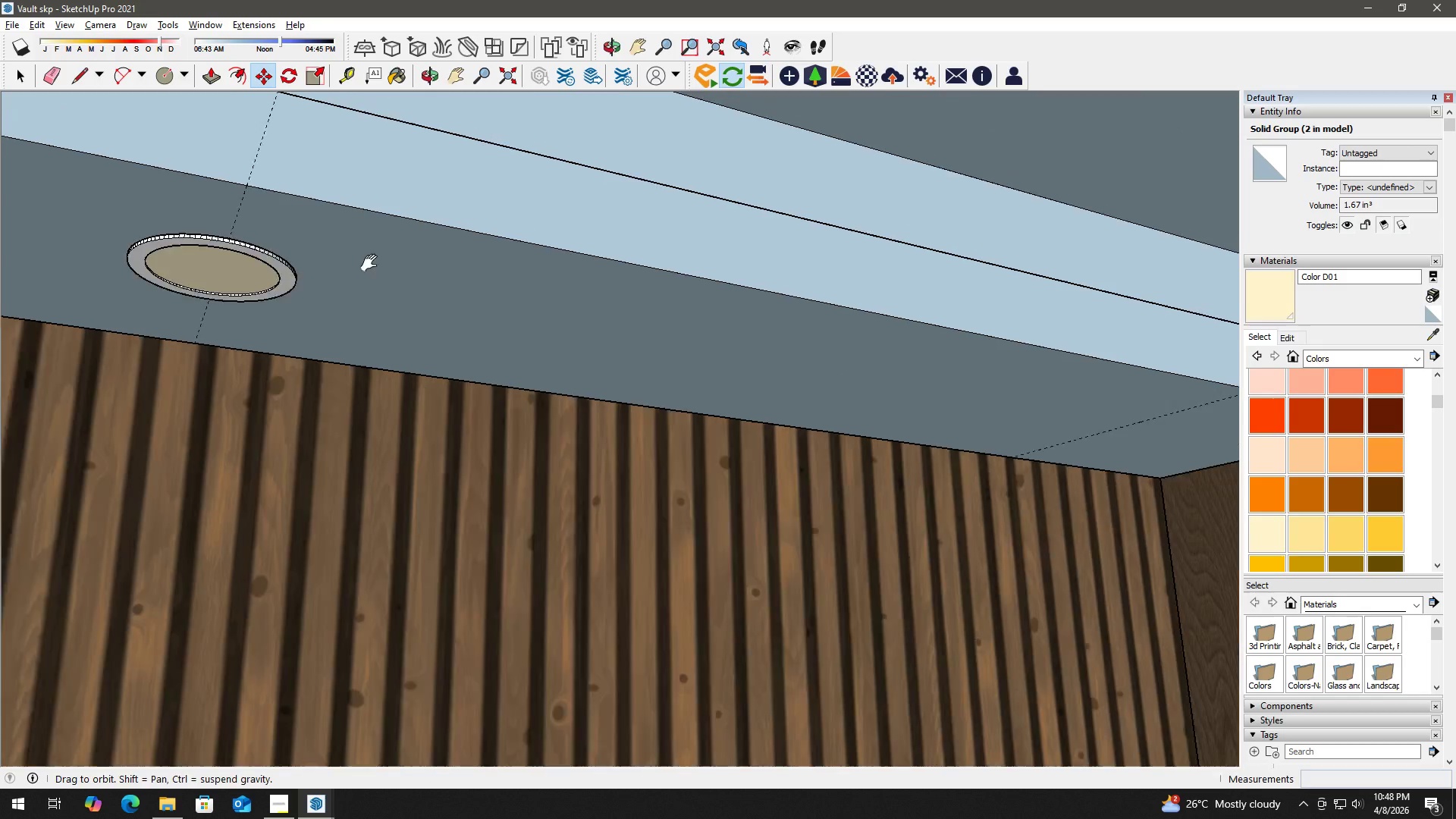 
left_click([787, 344])
 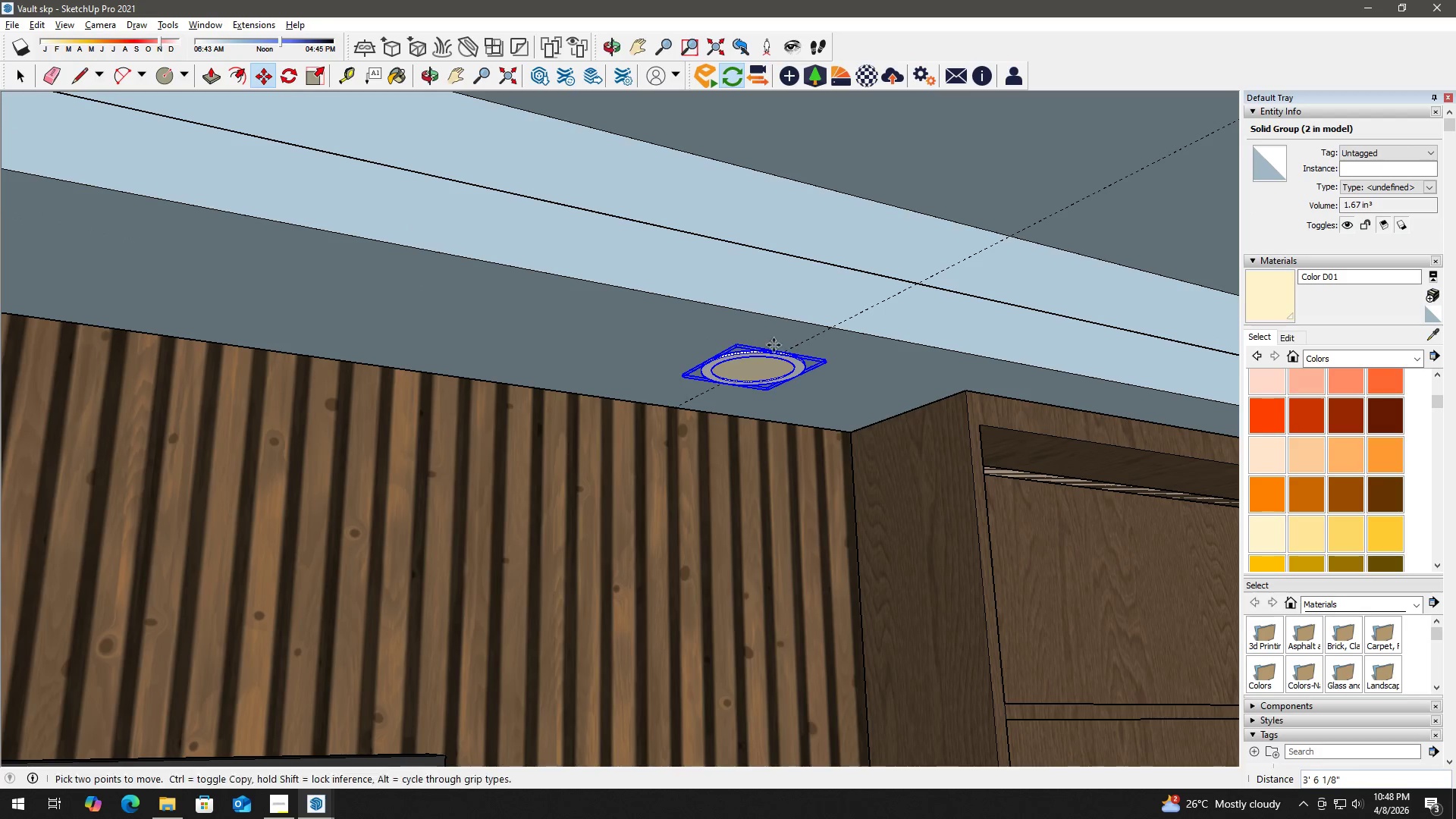 
key(Space)
 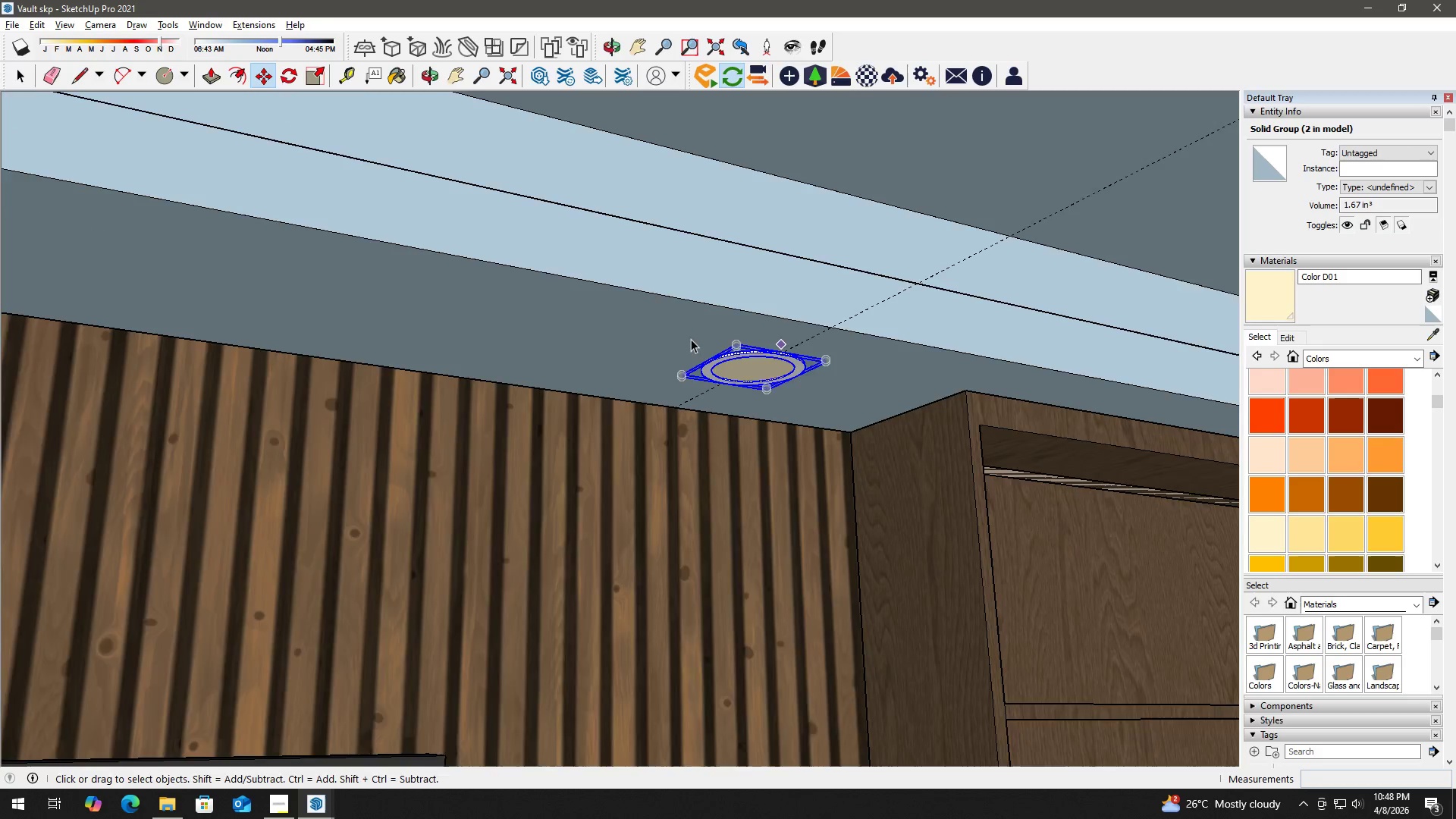 
key(Alt+Tab)
 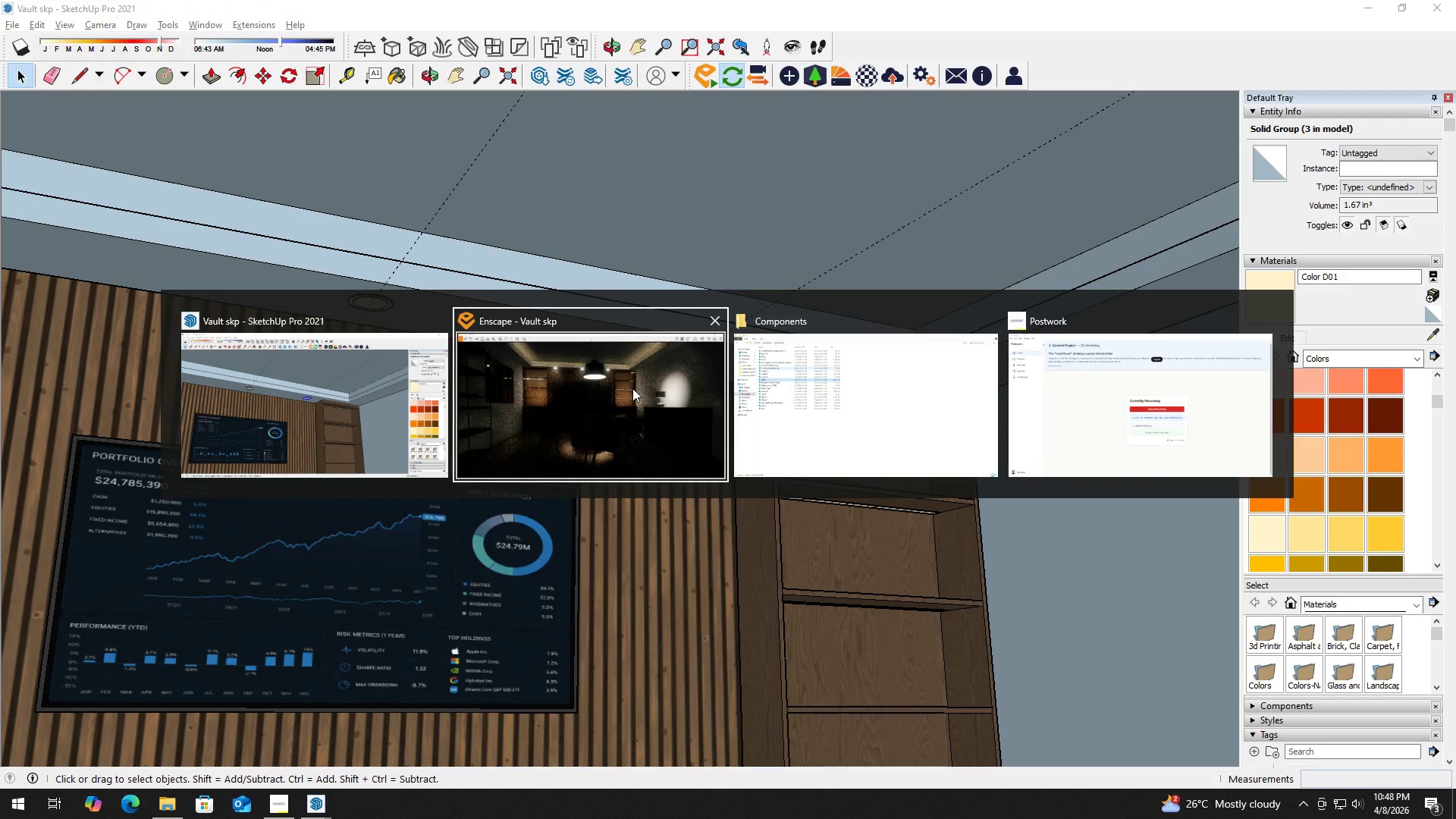 
scroll: coordinate [611, 354], scroll_direction: down, amount: 11.0
 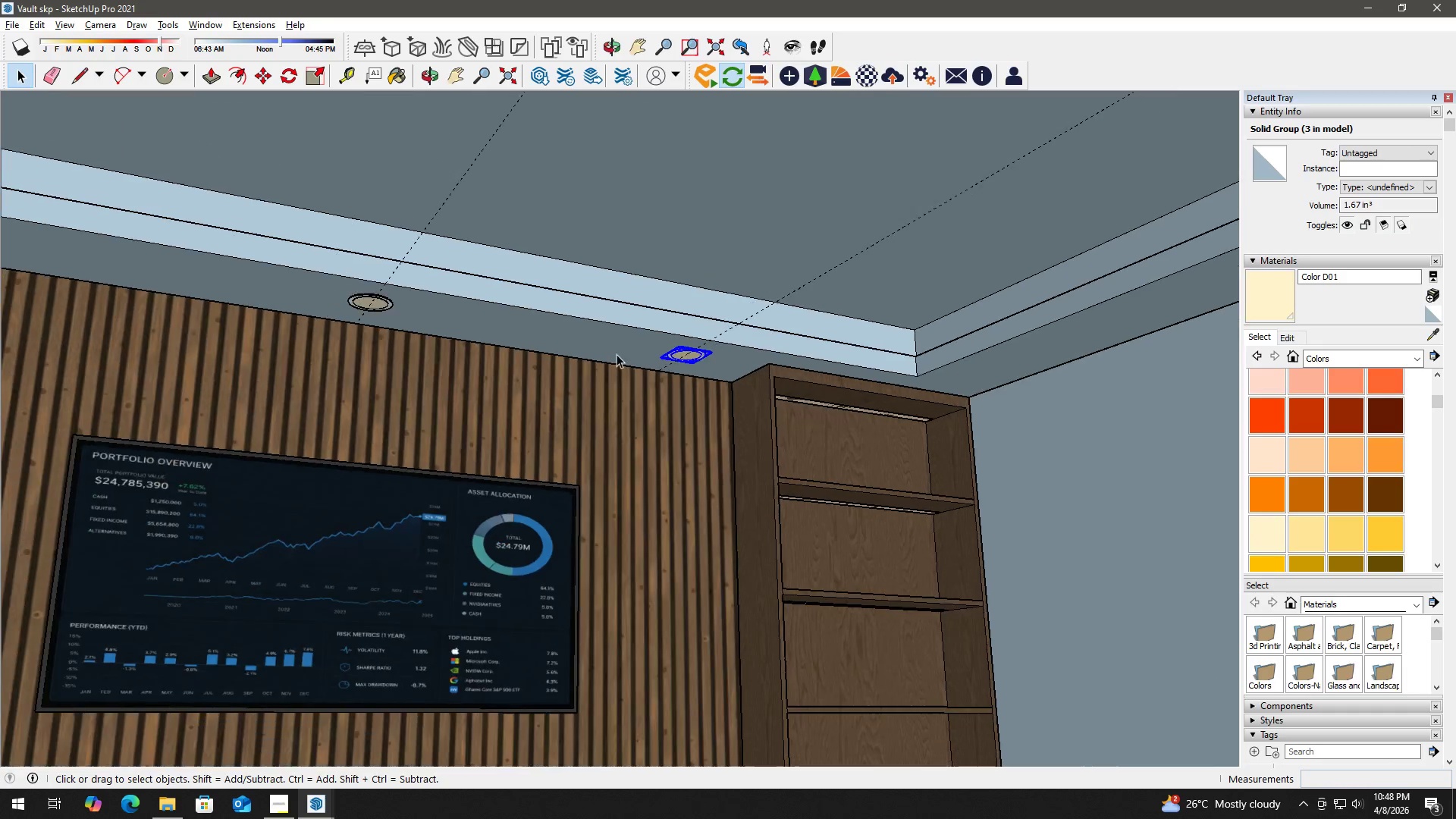 
left_click([632, 388])
 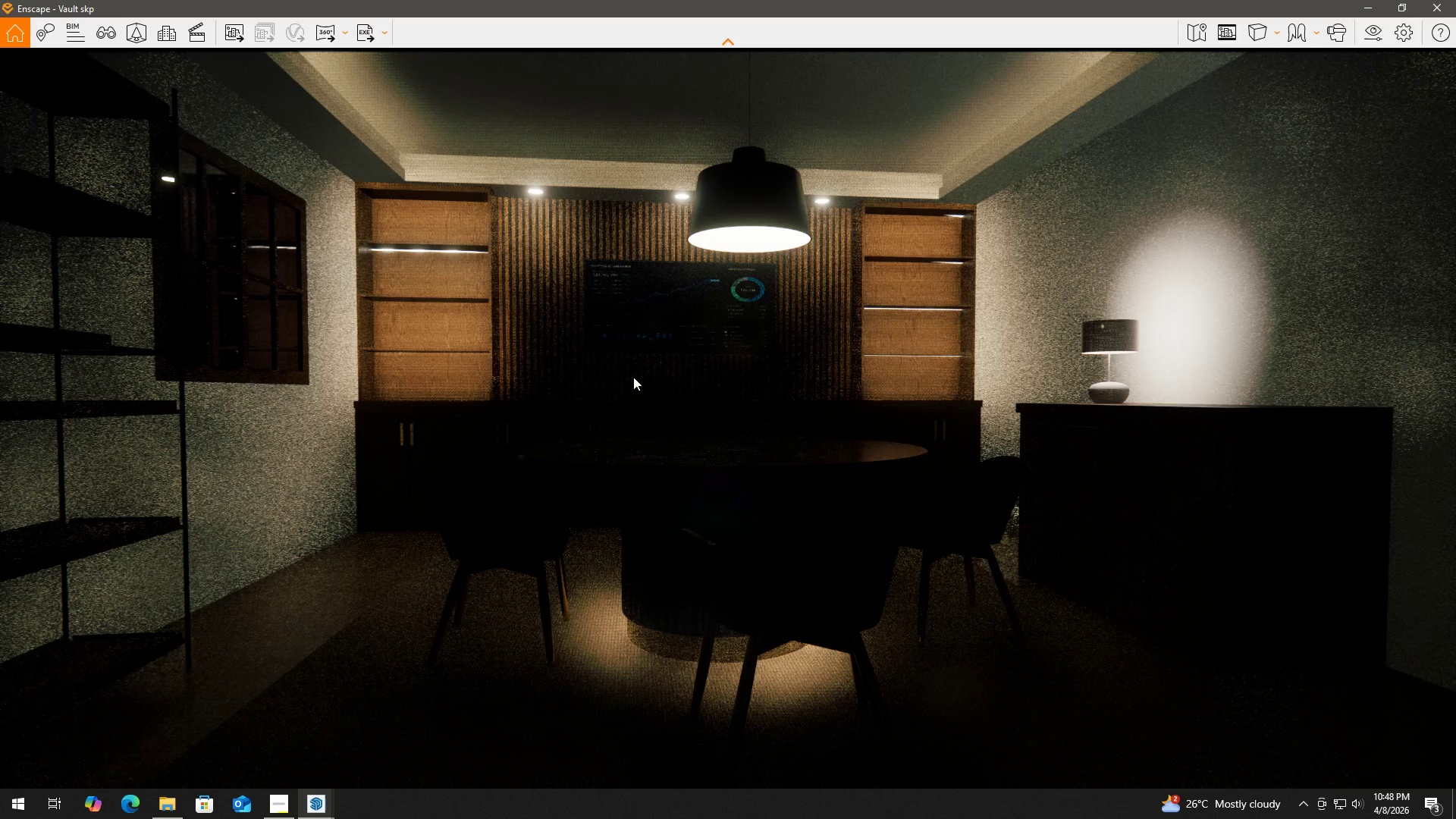 
key(Alt+AltLeft)
 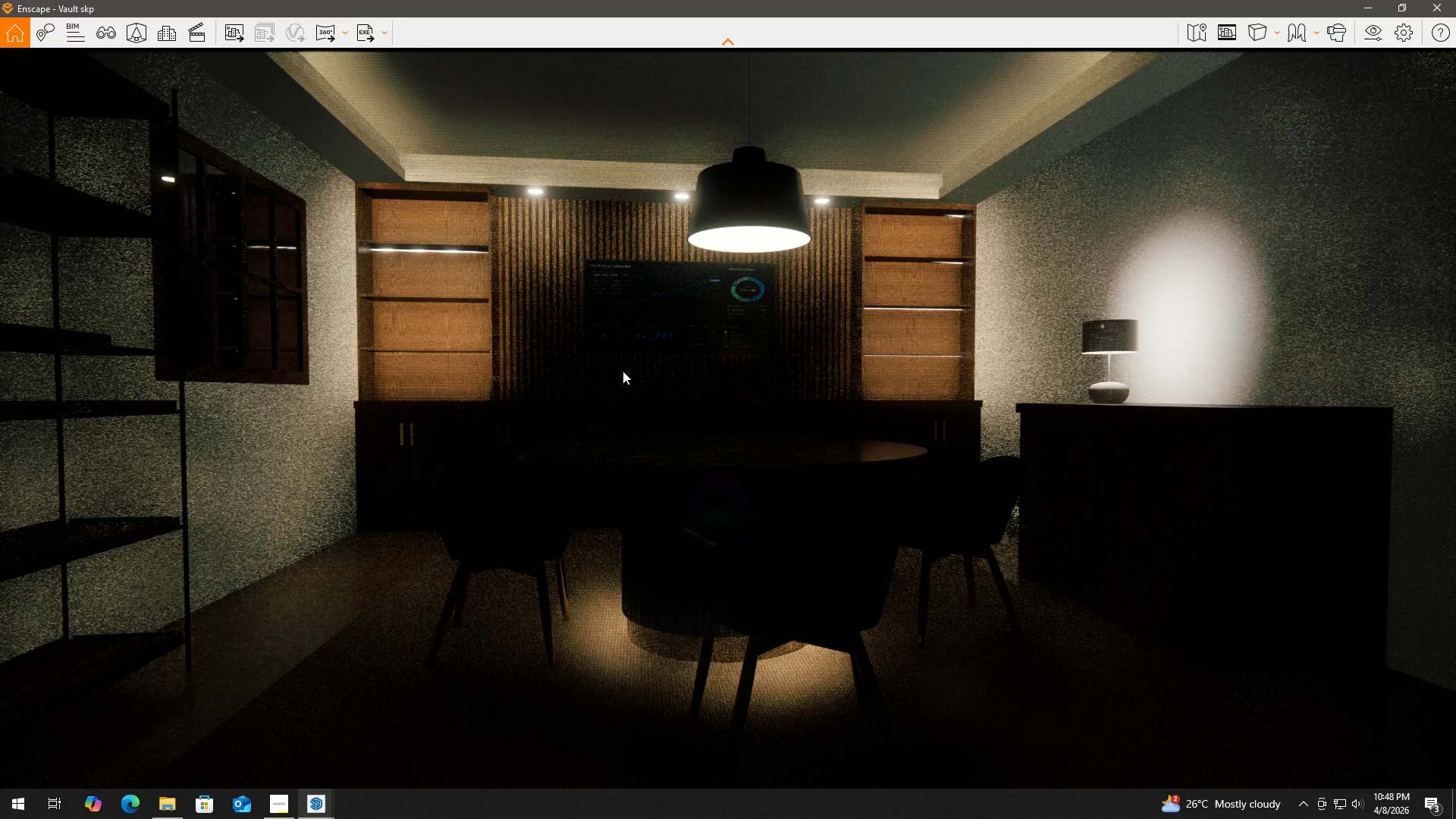 
key(Alt+Tab)
 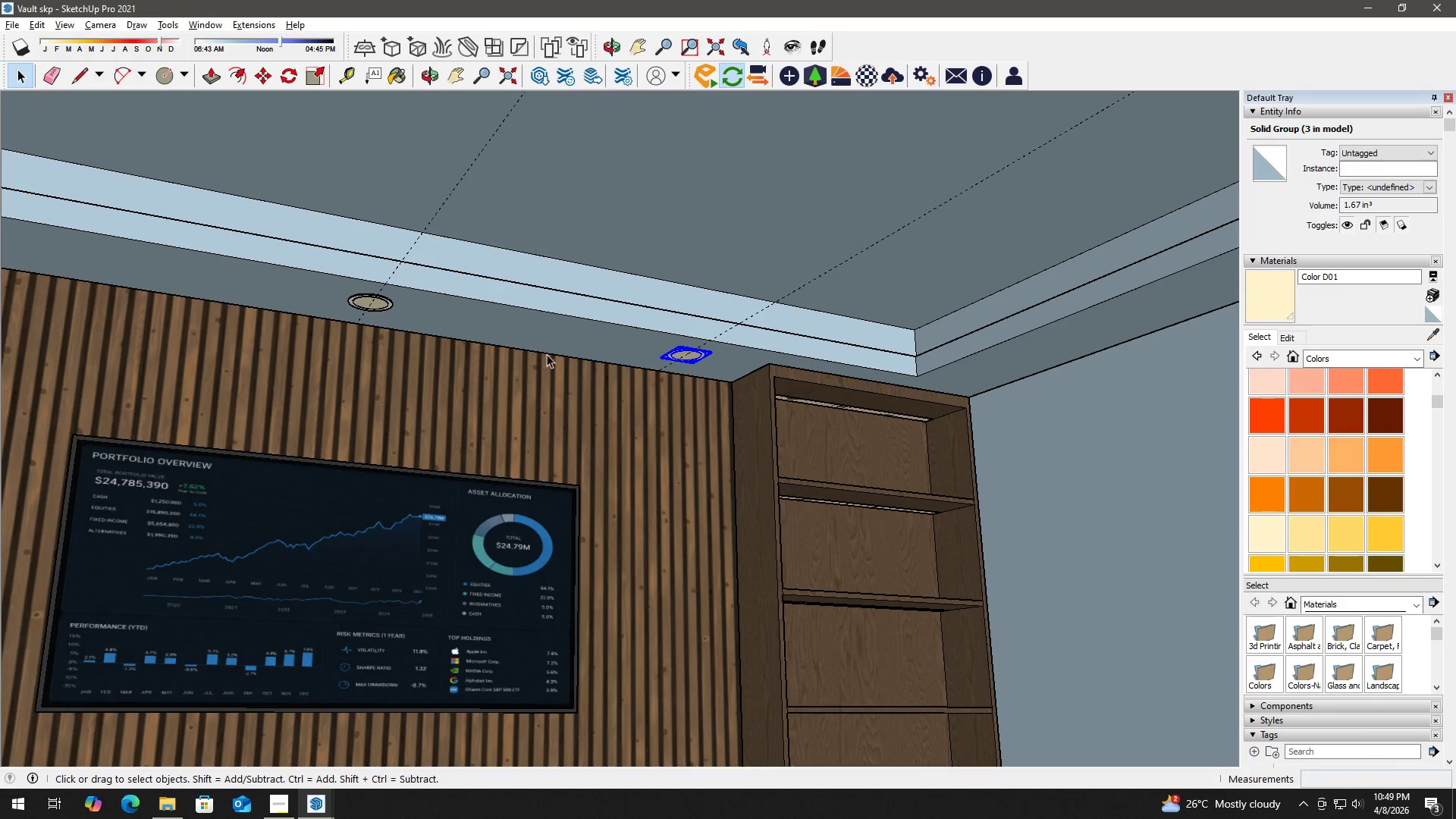 
scroll: coordinate [618, 381], scroll_direction: down, amount: 6.0
 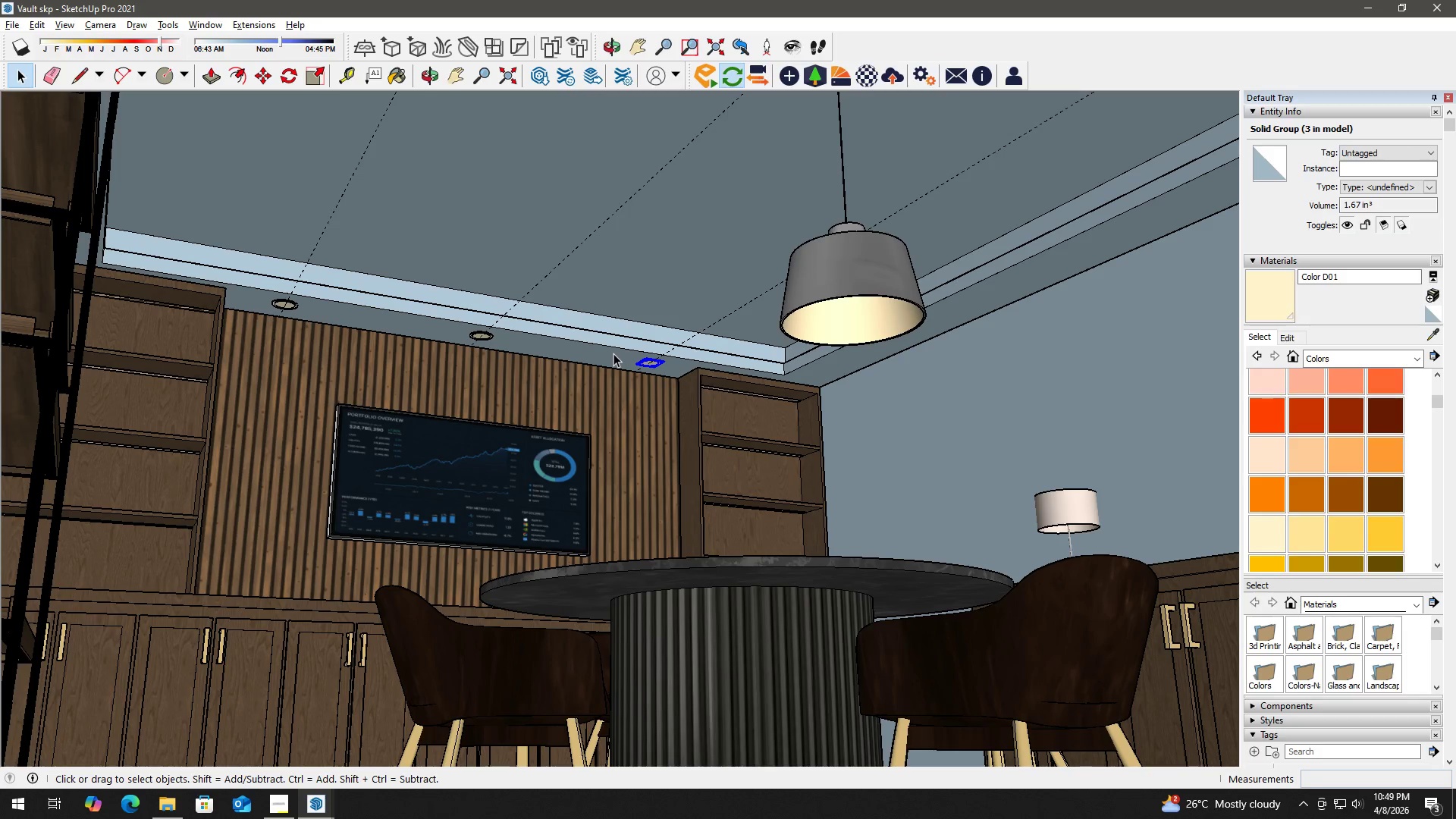 
scroll: coordinate [657, 375], scroll_direction: up, amount: 3.0
 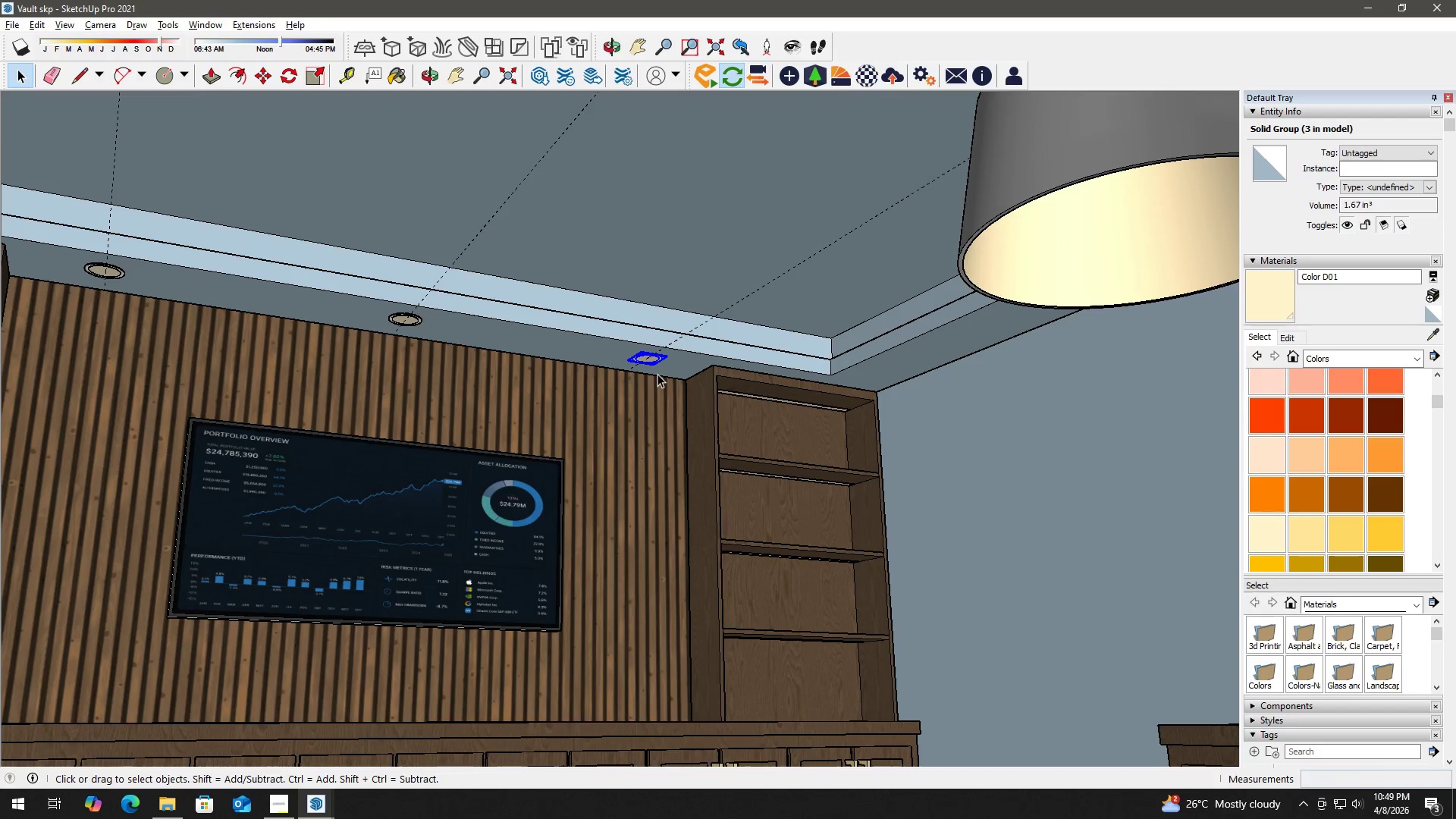 
key(M)
 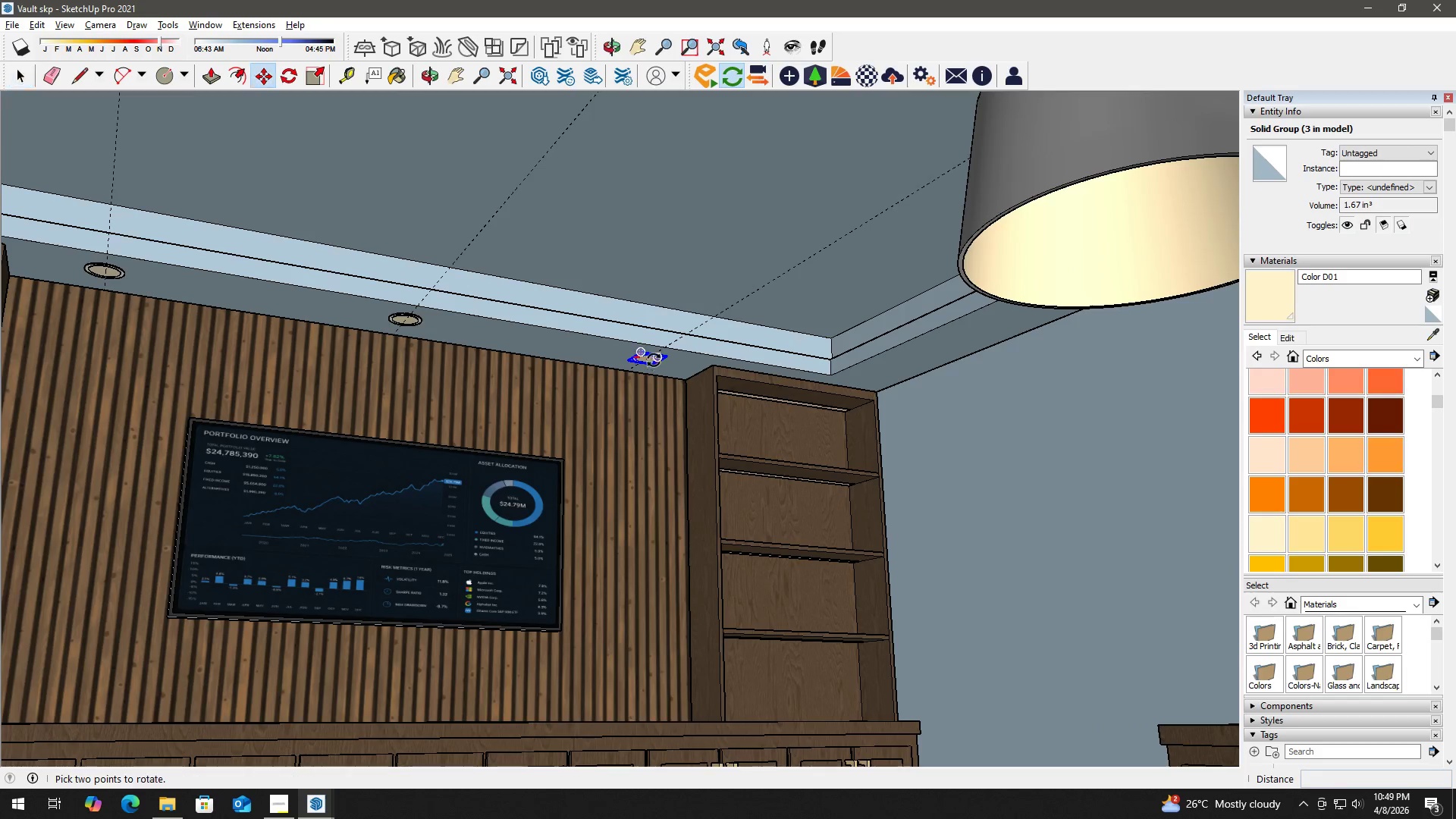 
key(Space)
 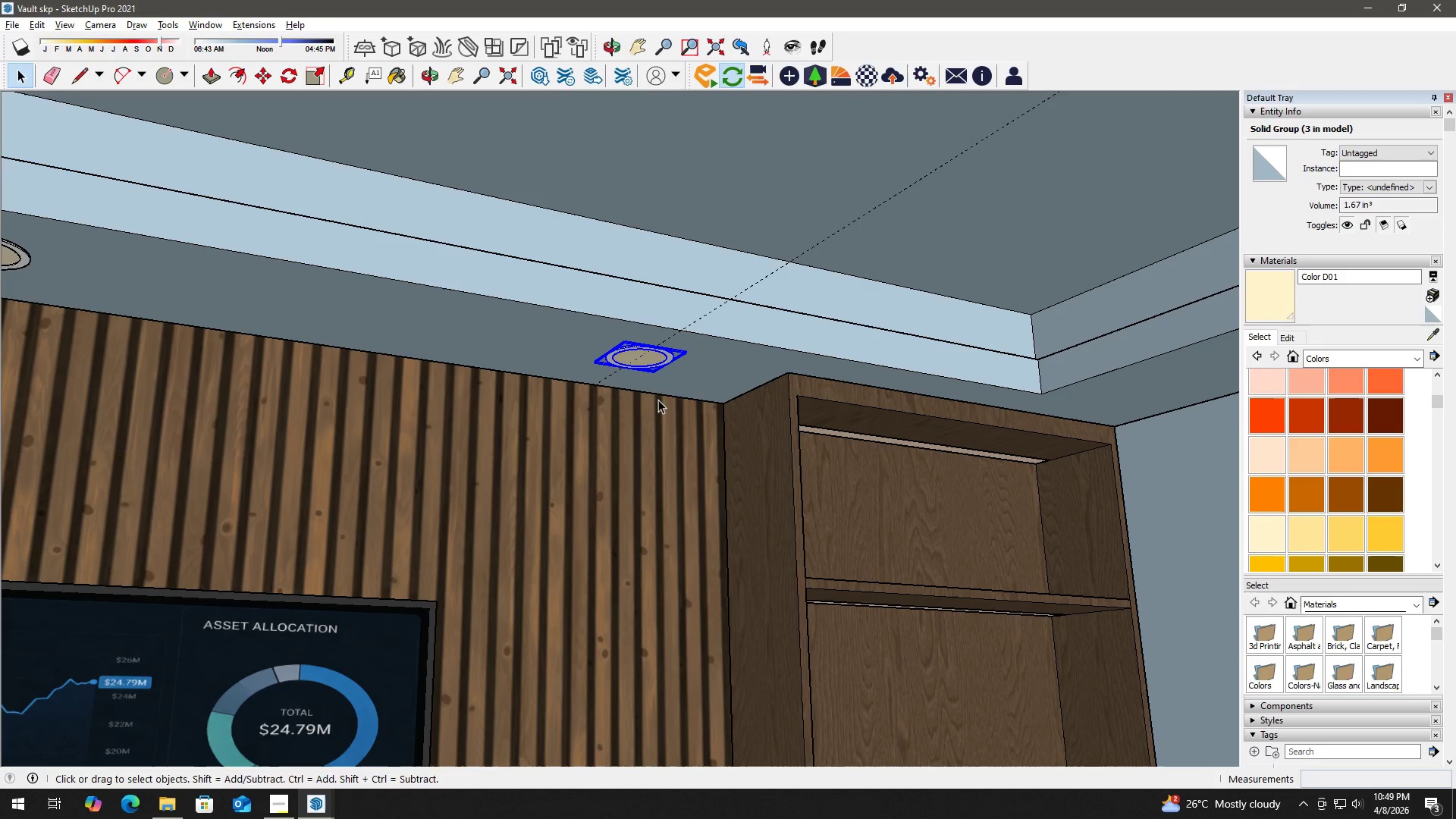 
scroll: coordinate [651, 362], scroll_direction: up, amount: 8.0
 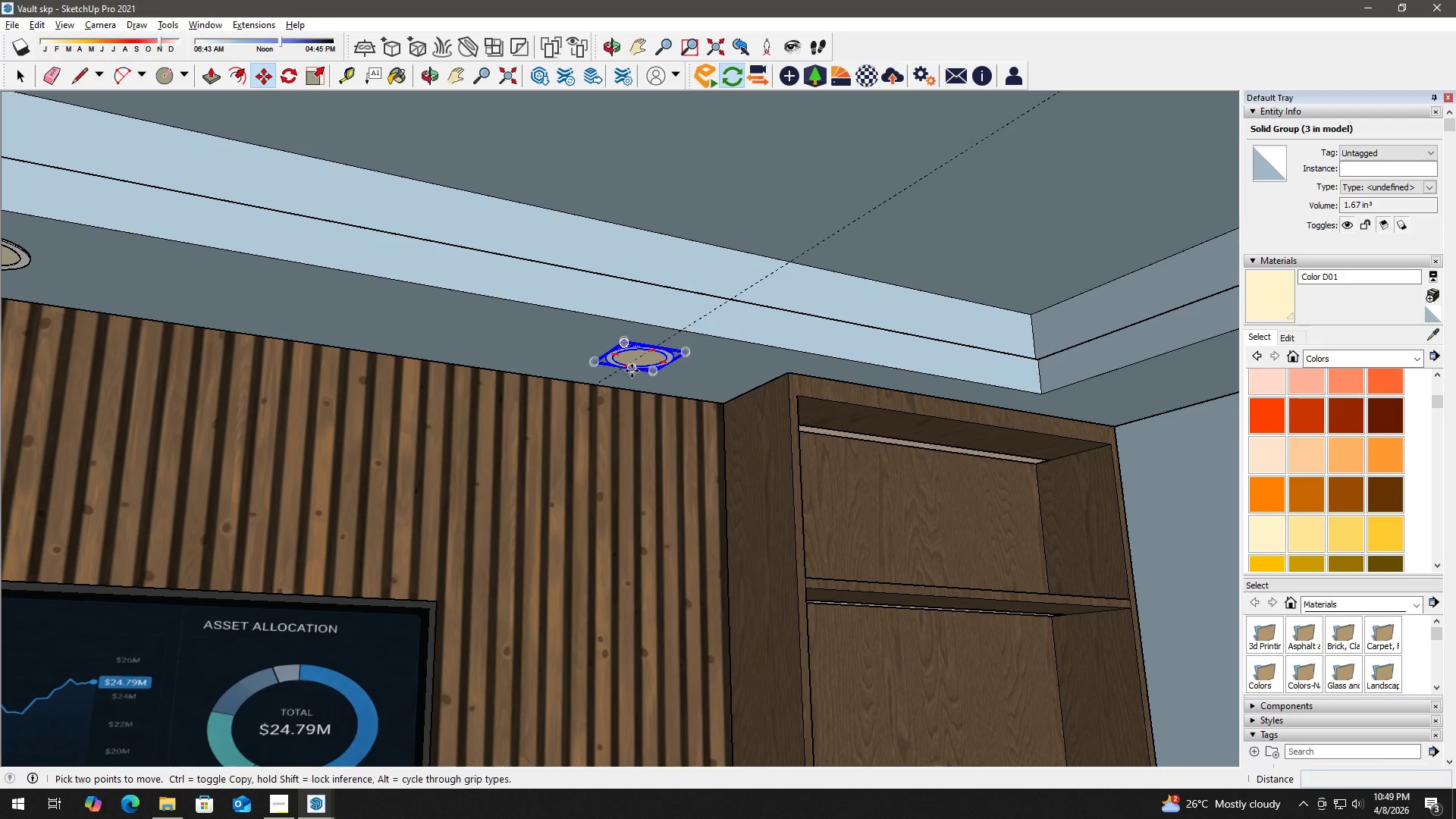 
key(T)
 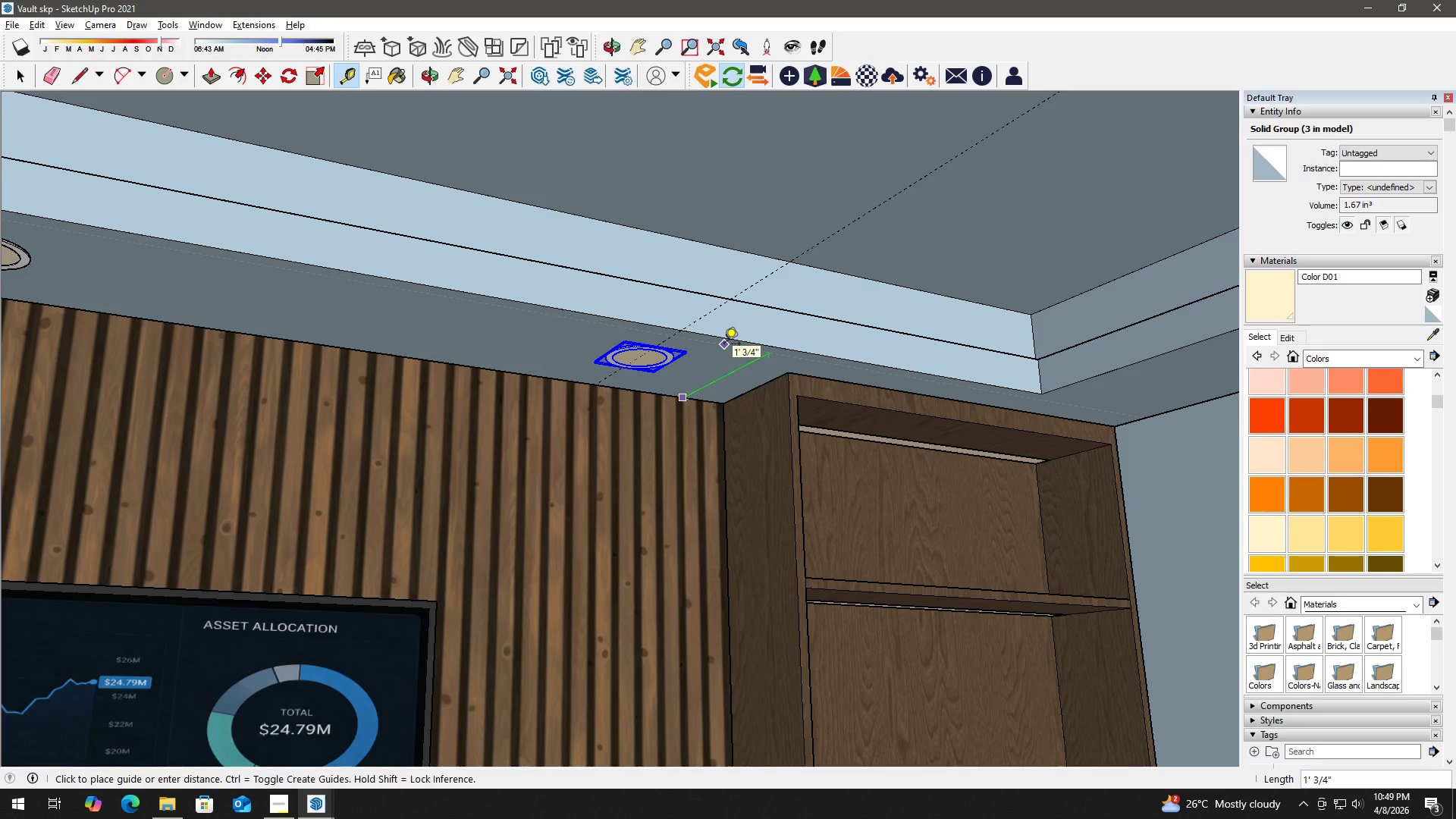 
wait(6.98)
 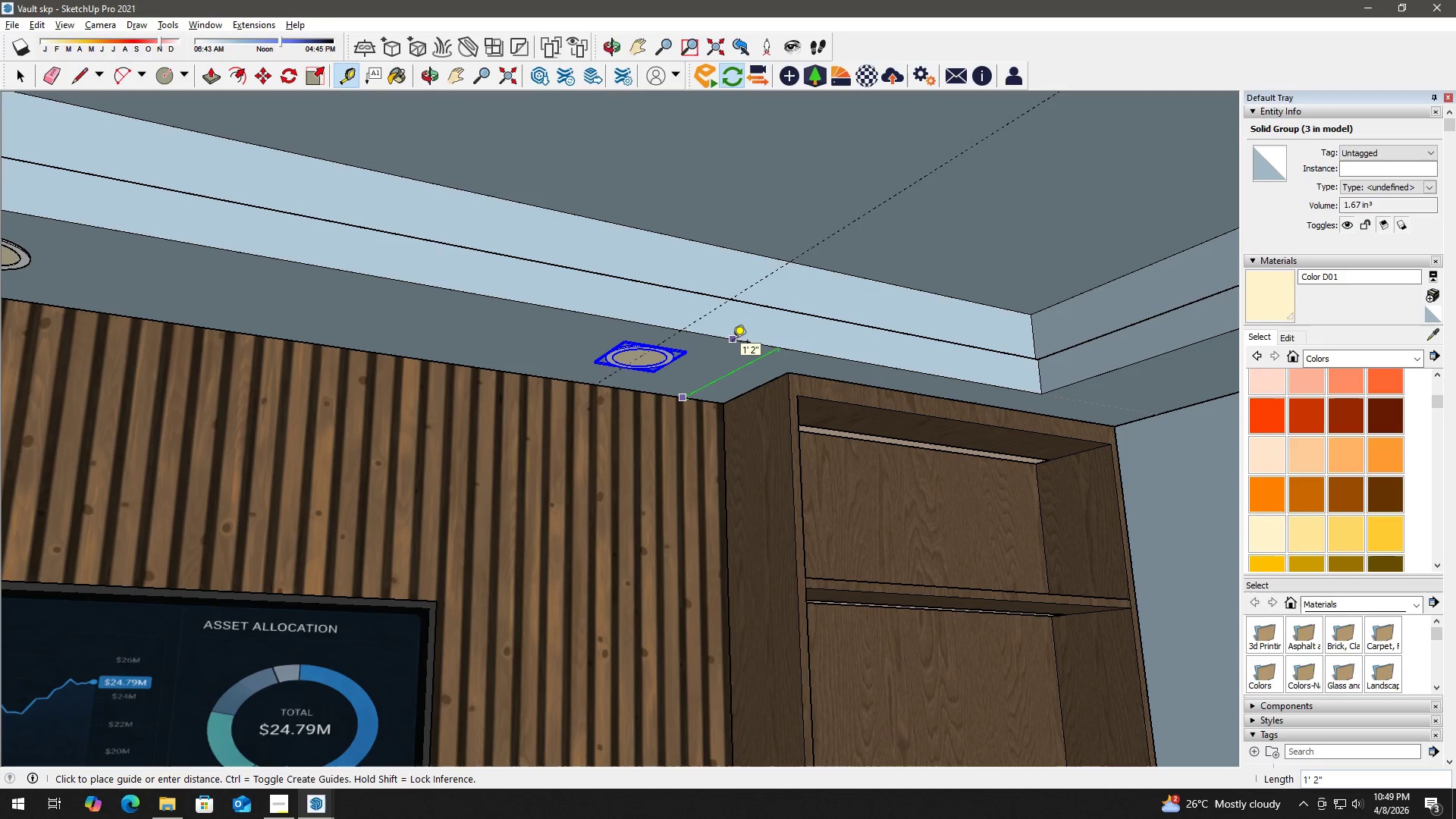 
key(Numpad7)
 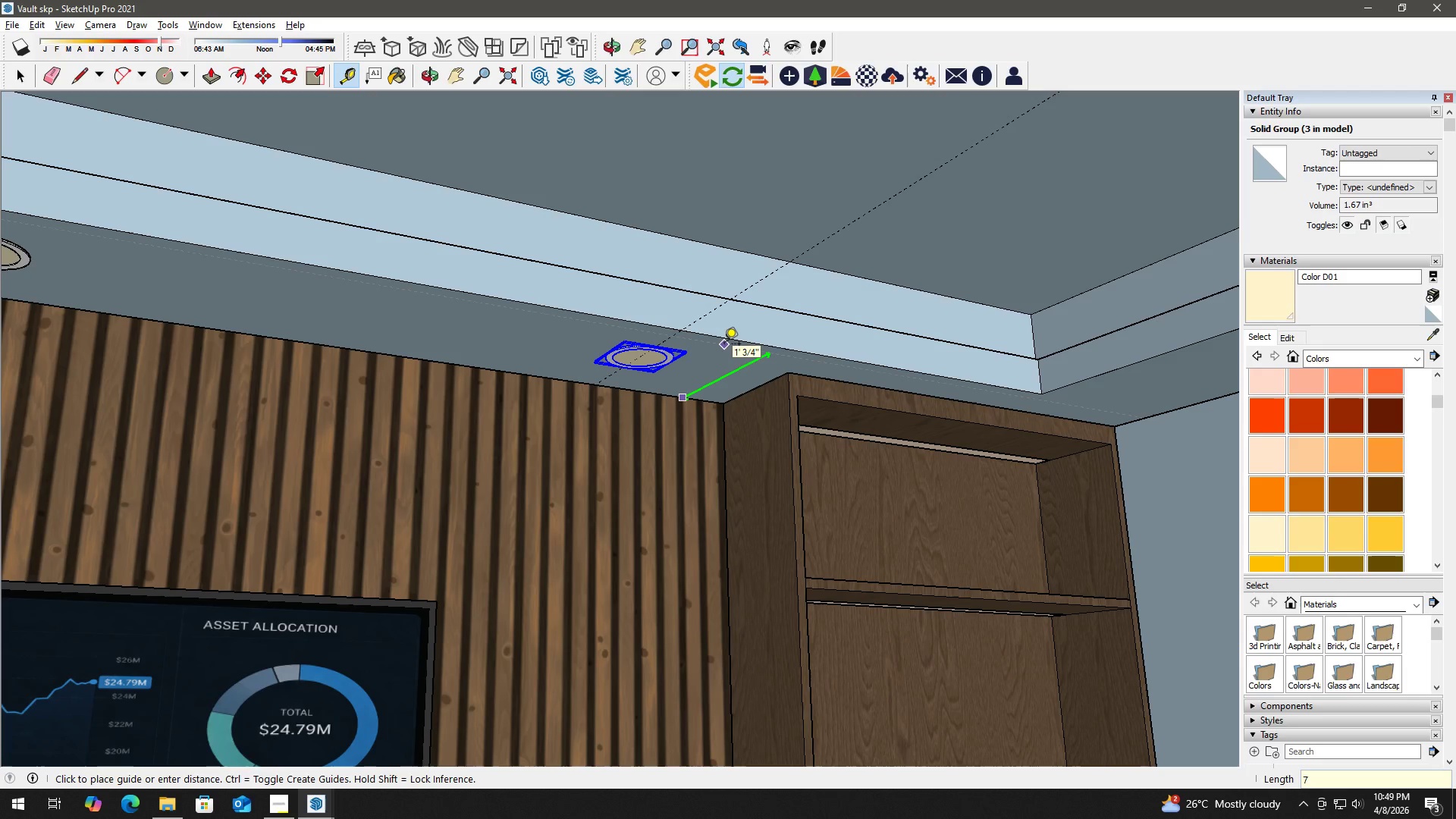 
key(Shift+Quote)
 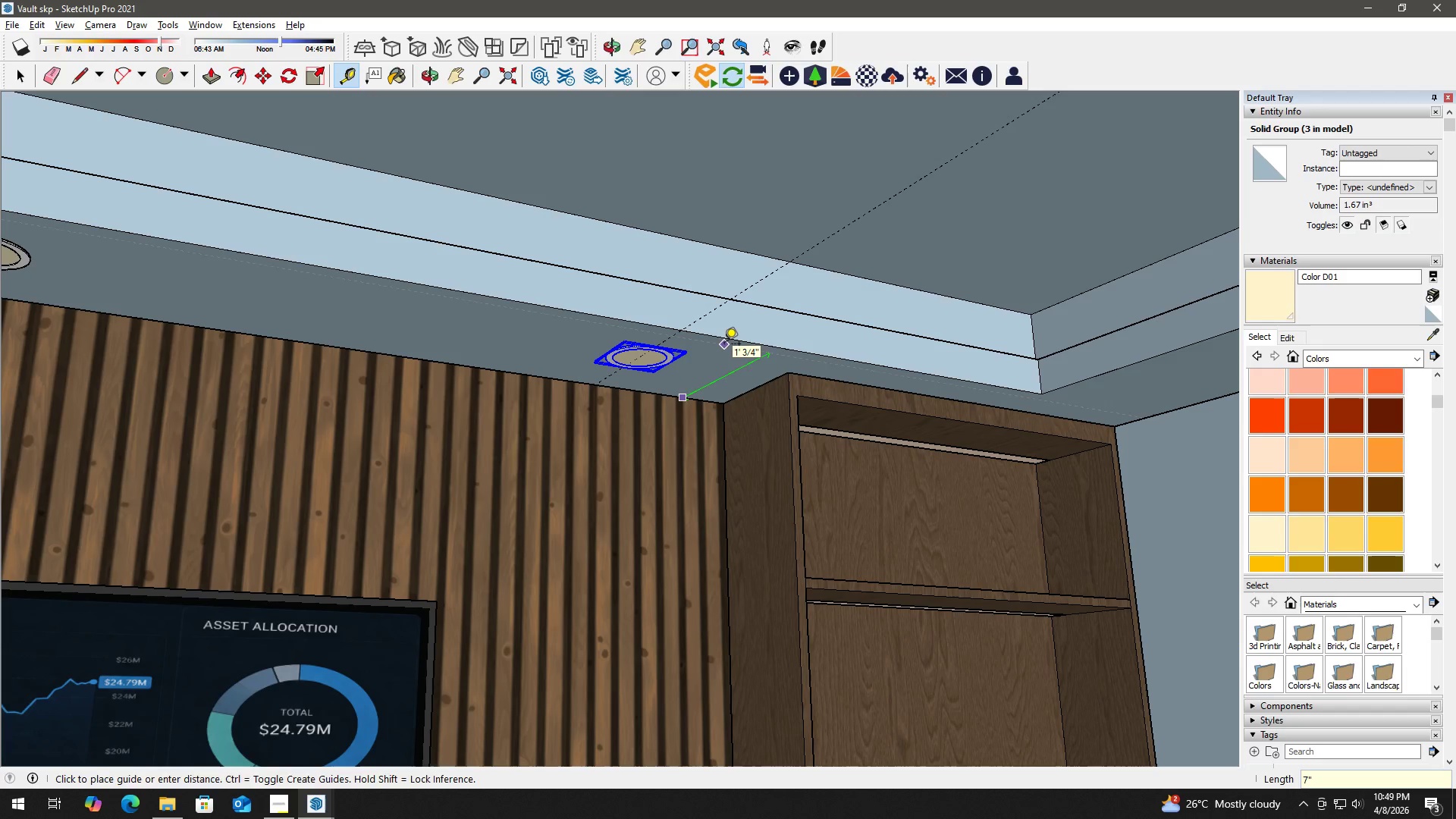 
key(Enter)
 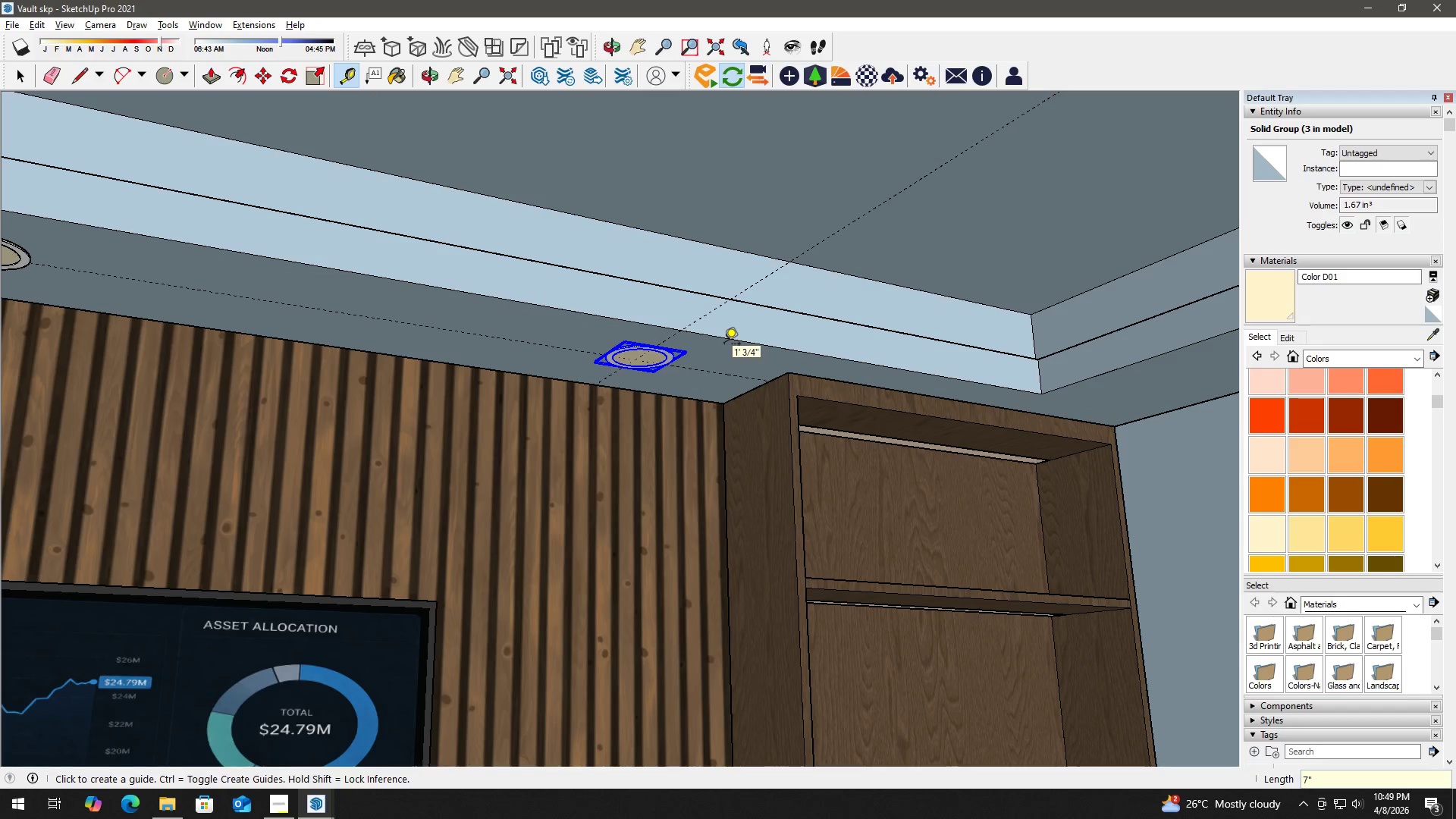 
key(Space)
 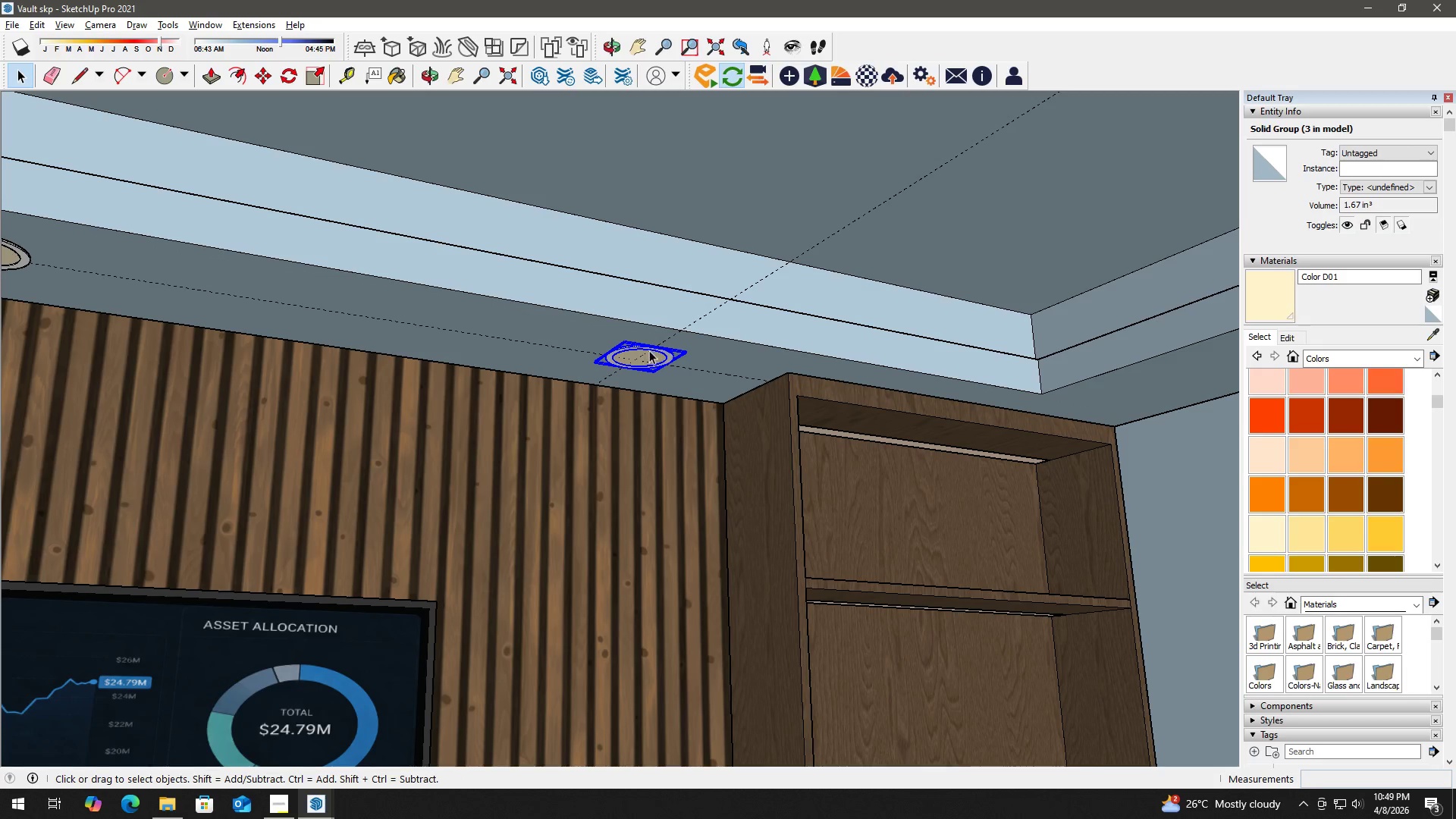 
scroll: coordinate [723, 330], scroll_direction: up, amount: 14.0
 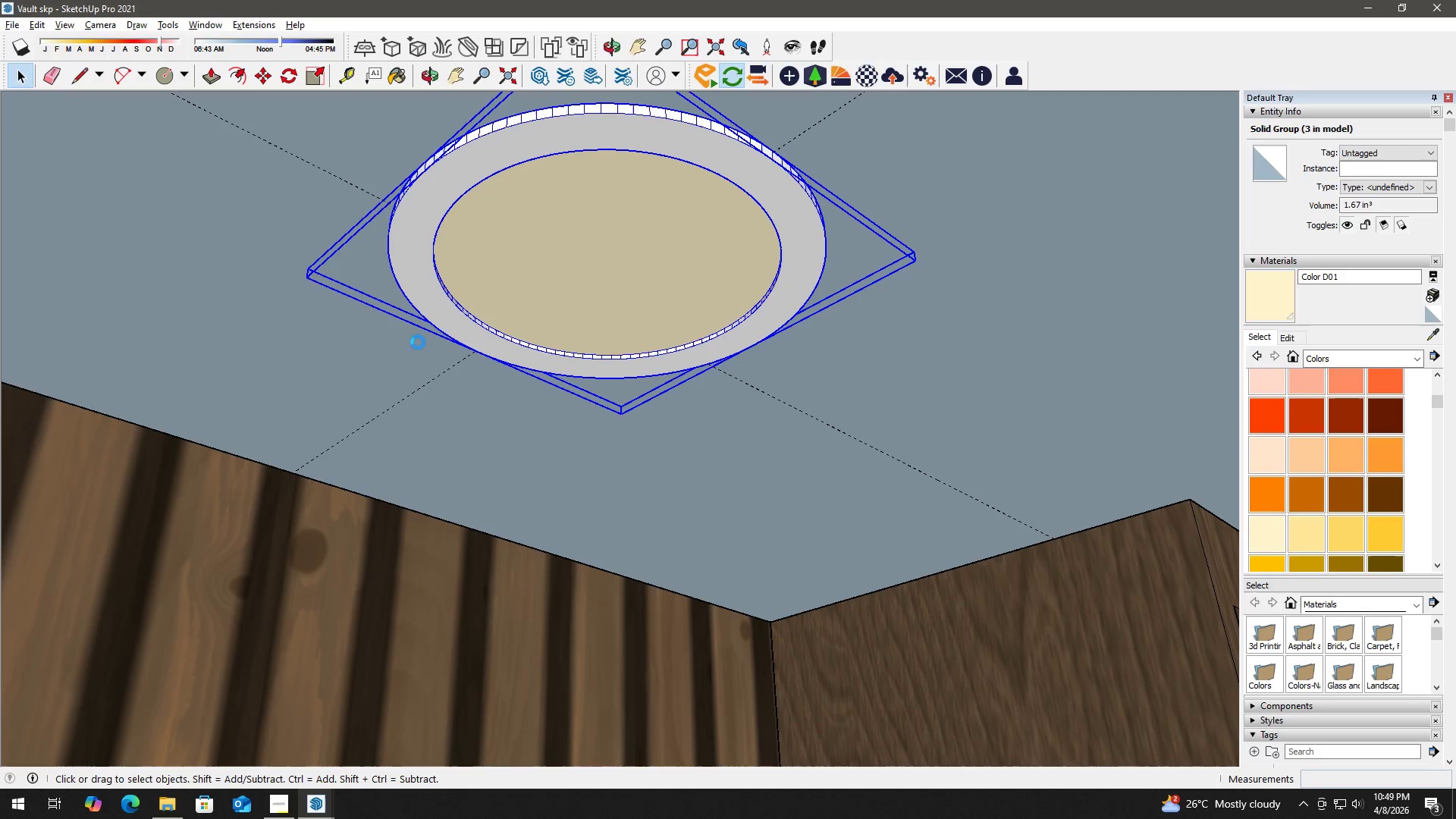 
scroll: coordinate [431, 325], scroll_direction: down, amount: 9.0
 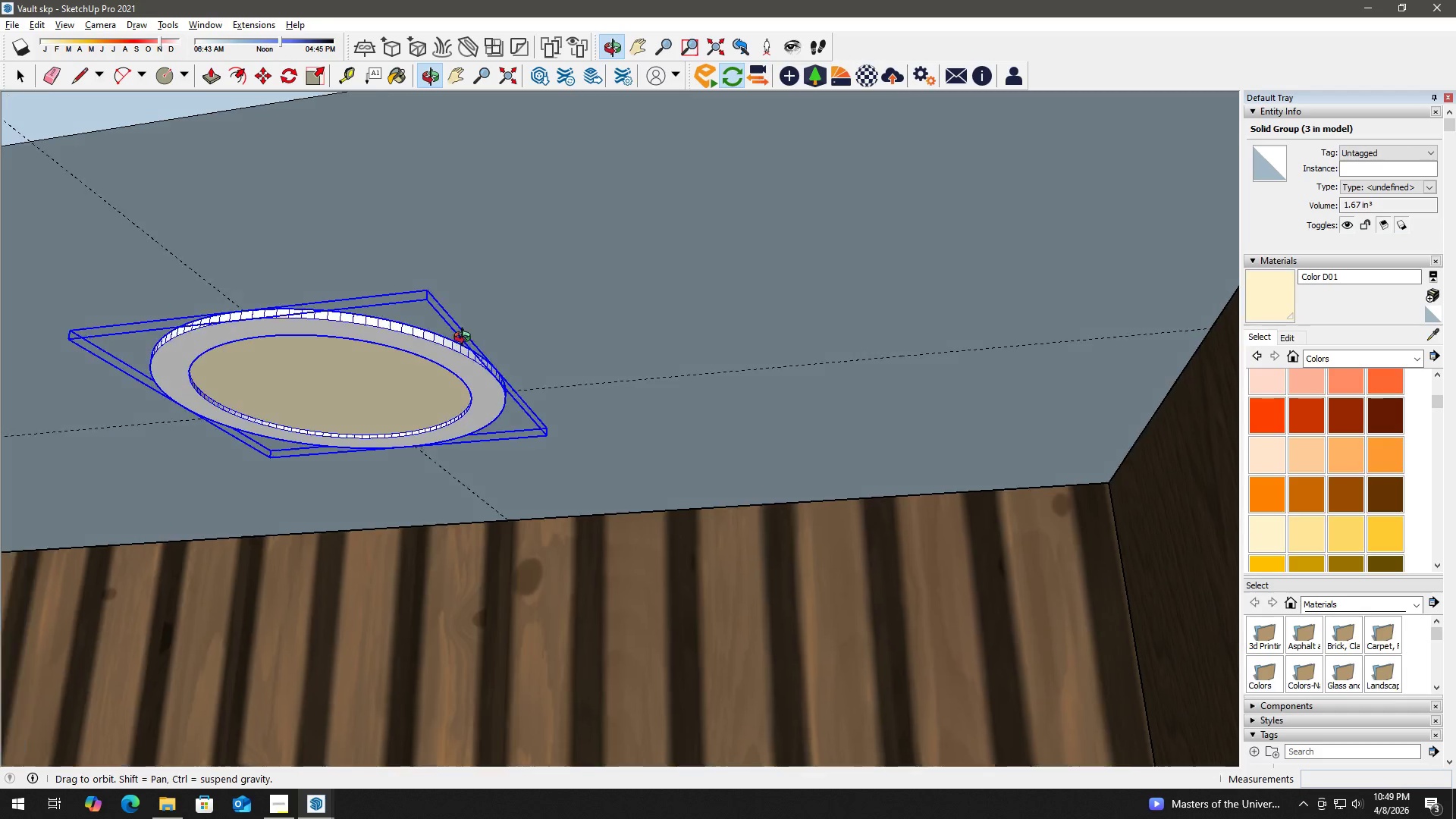 
key(H)
 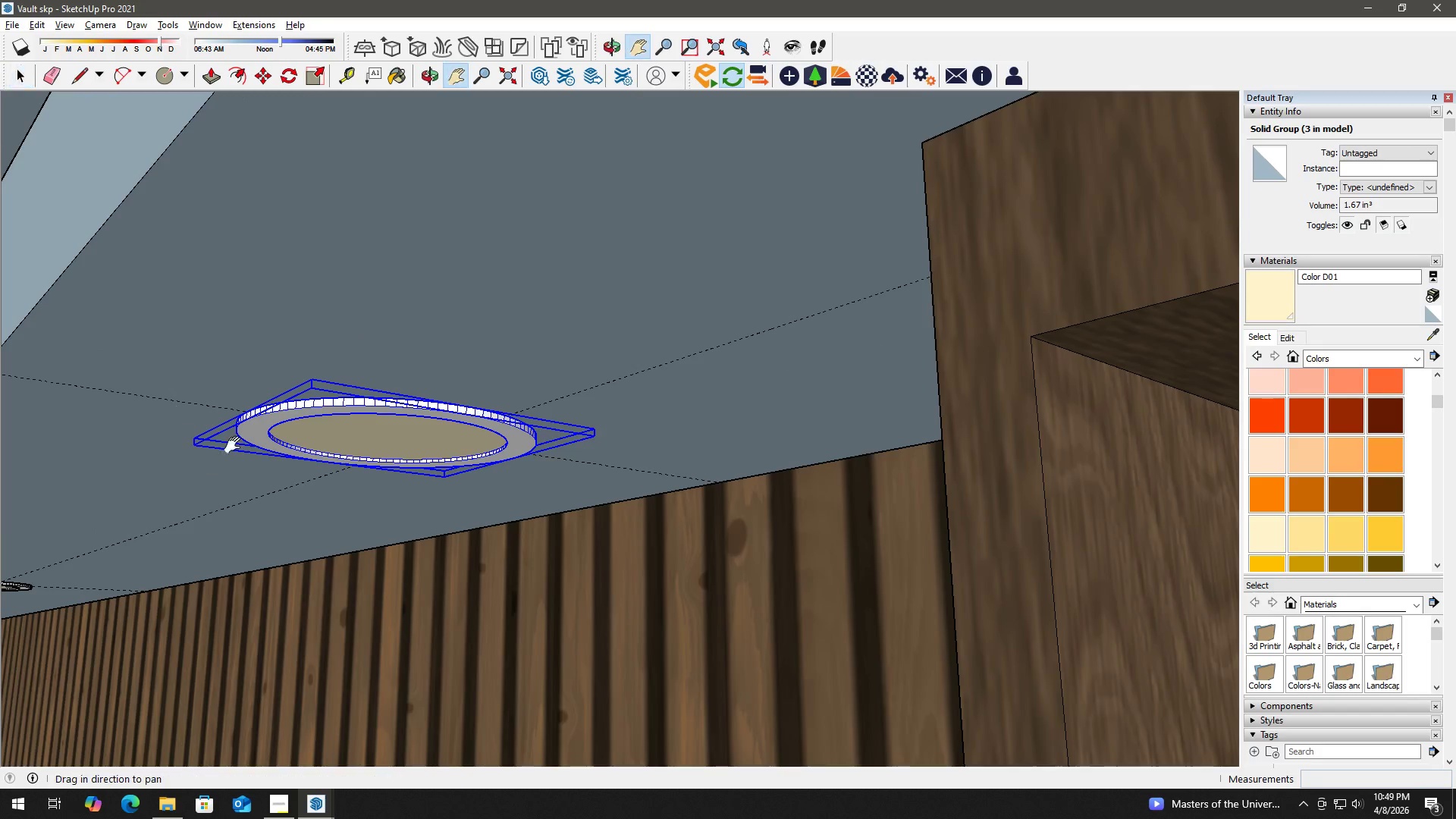 
left_click_drag(start_coordinate=[235, 446], to_coordinate=[590, 151])
 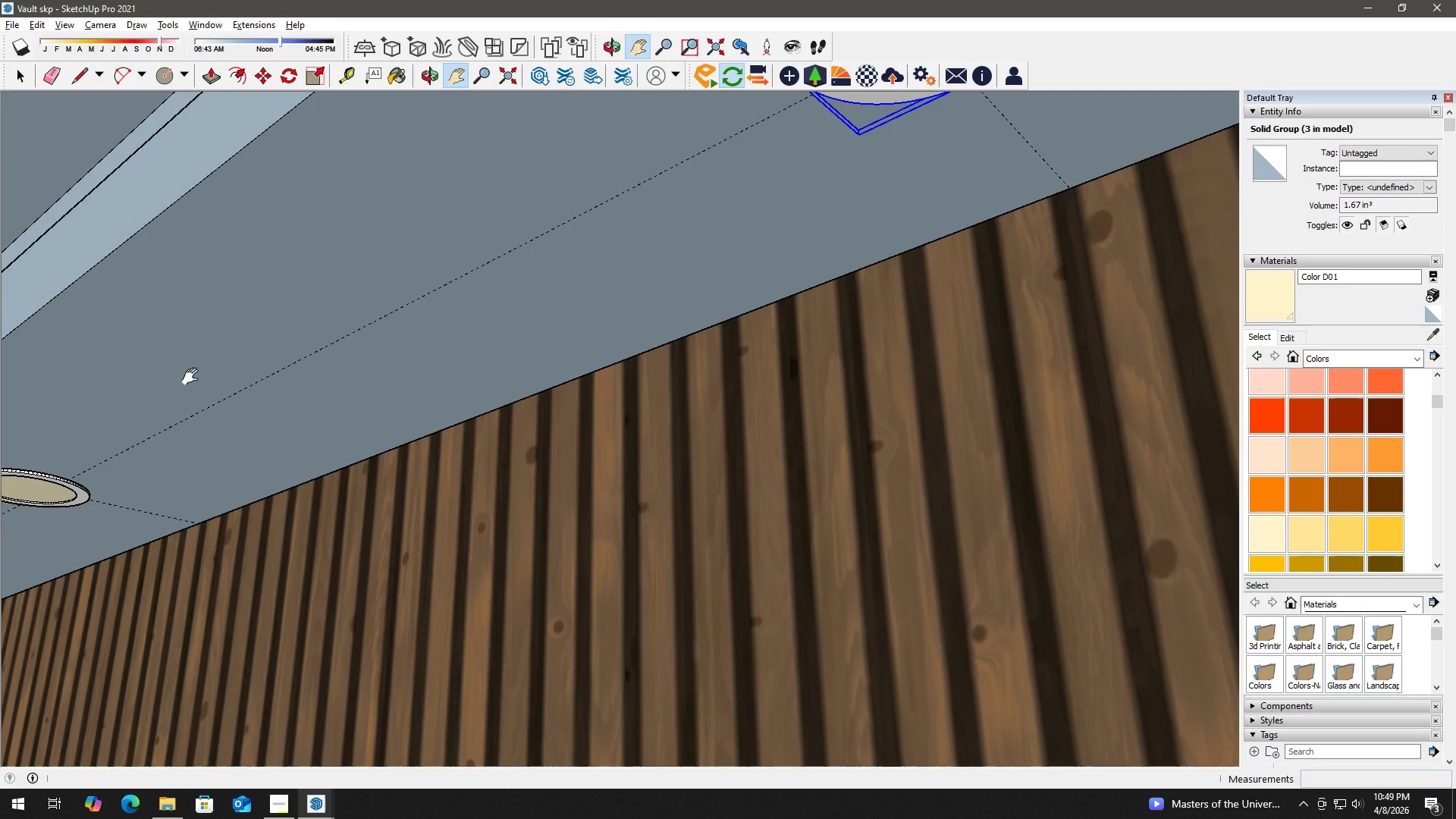 
left_click_drag(start_coordinate=[353, 337], to_coordinate=[334, 346])
 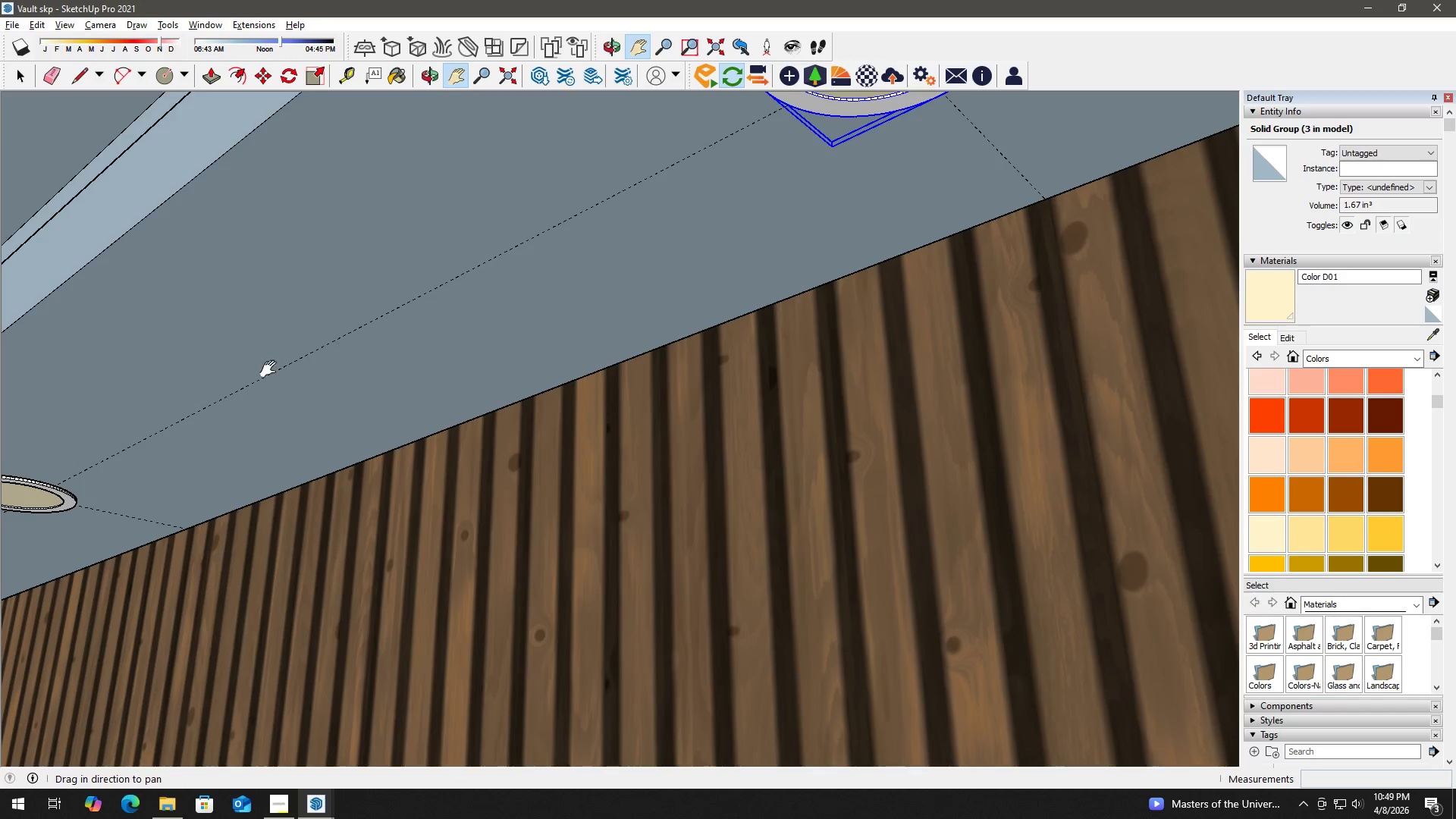 
left_click_drag(start_coordinate=[226, 378], to_coordinate=[607, 114])
 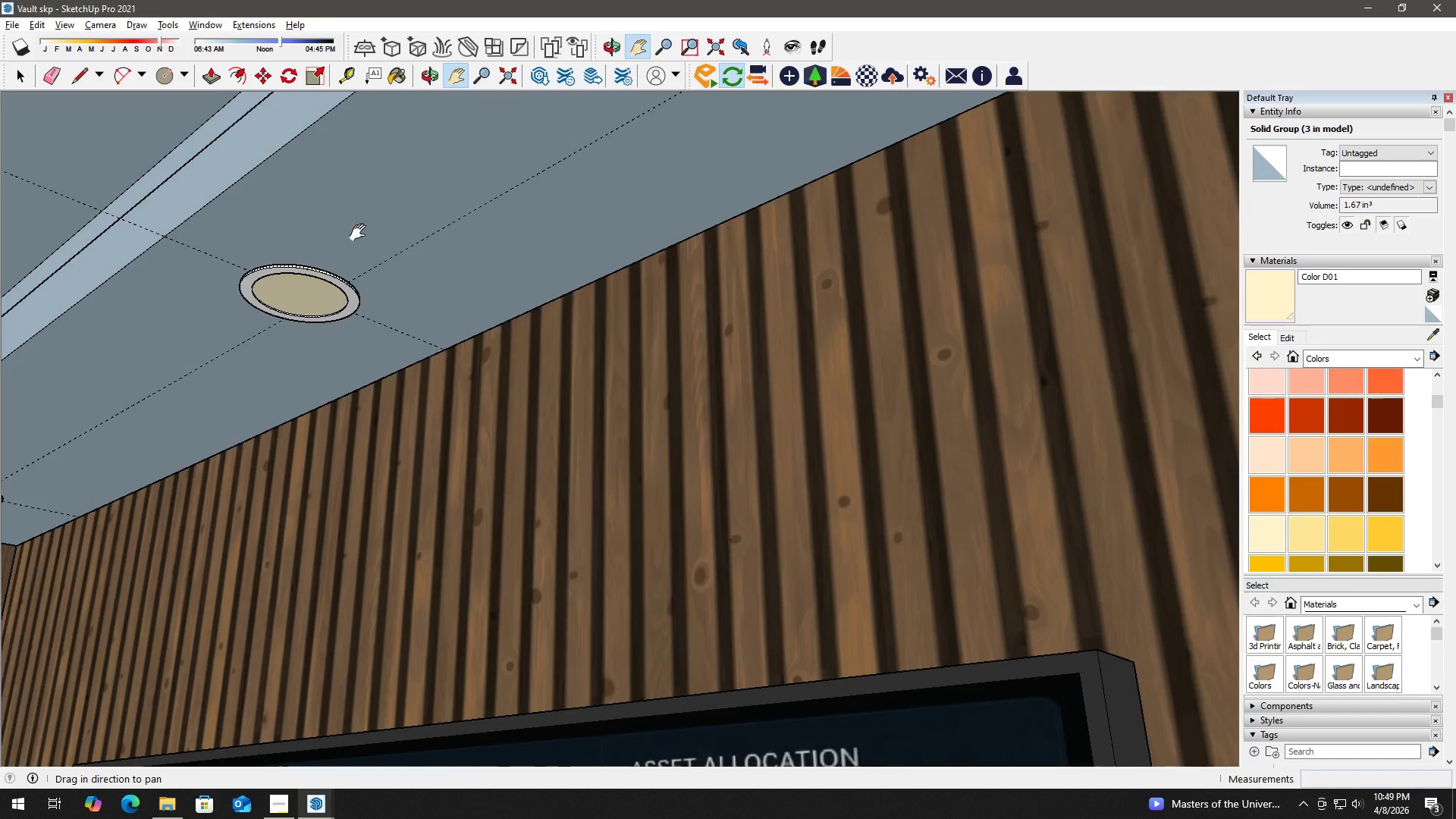 
left_click_drag(start_coordinate=[348, 241], to_coordinate=[633, 117])
 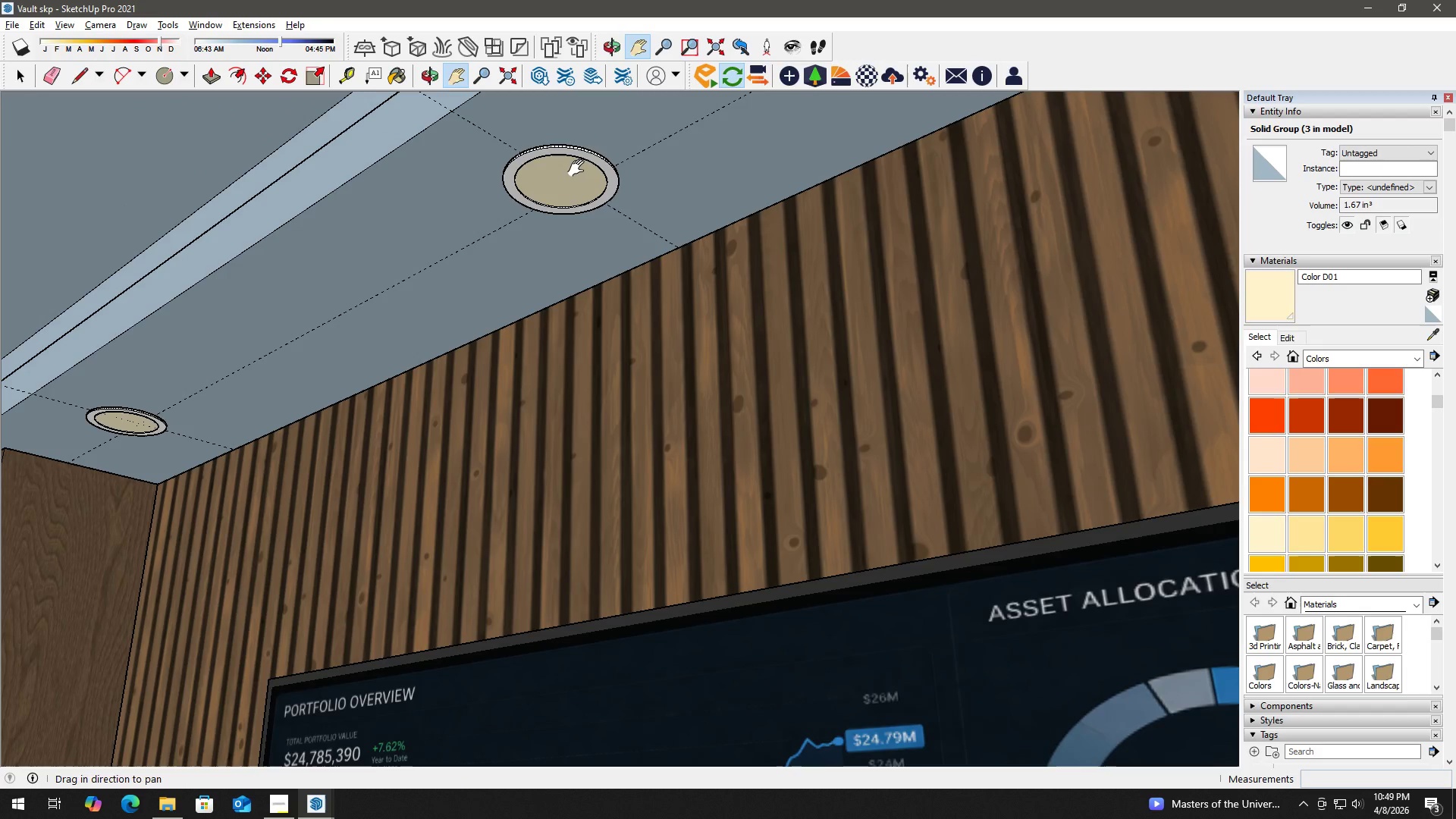 
hold_key(key=Space, duration=16.08)
 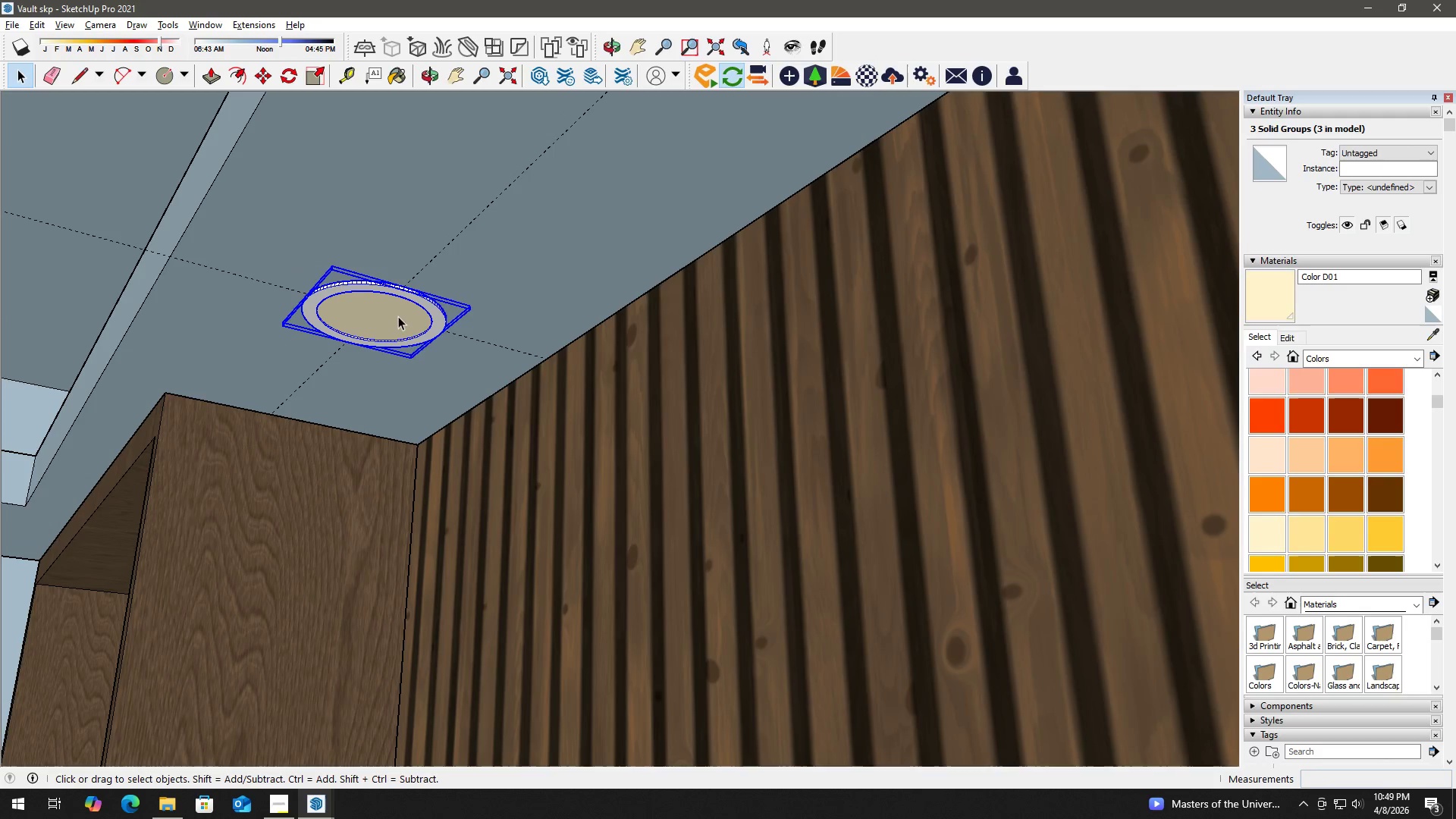 
hold_key(key=ControlLeft, duration=0.56)
left_click([561, 169])
 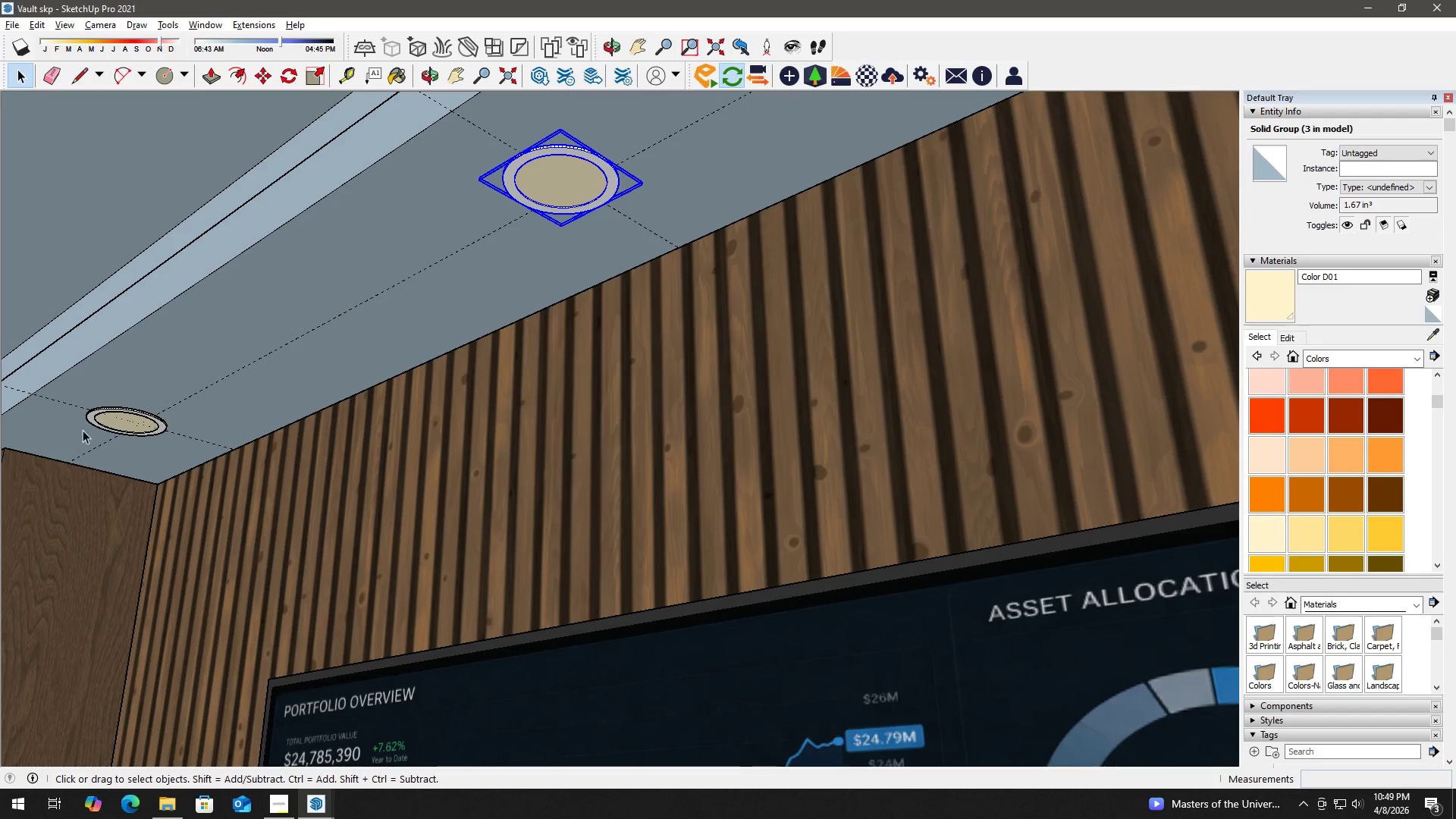 
hold_key(key=ControlLeft, duration=0.94)
left_click([132, 412])
 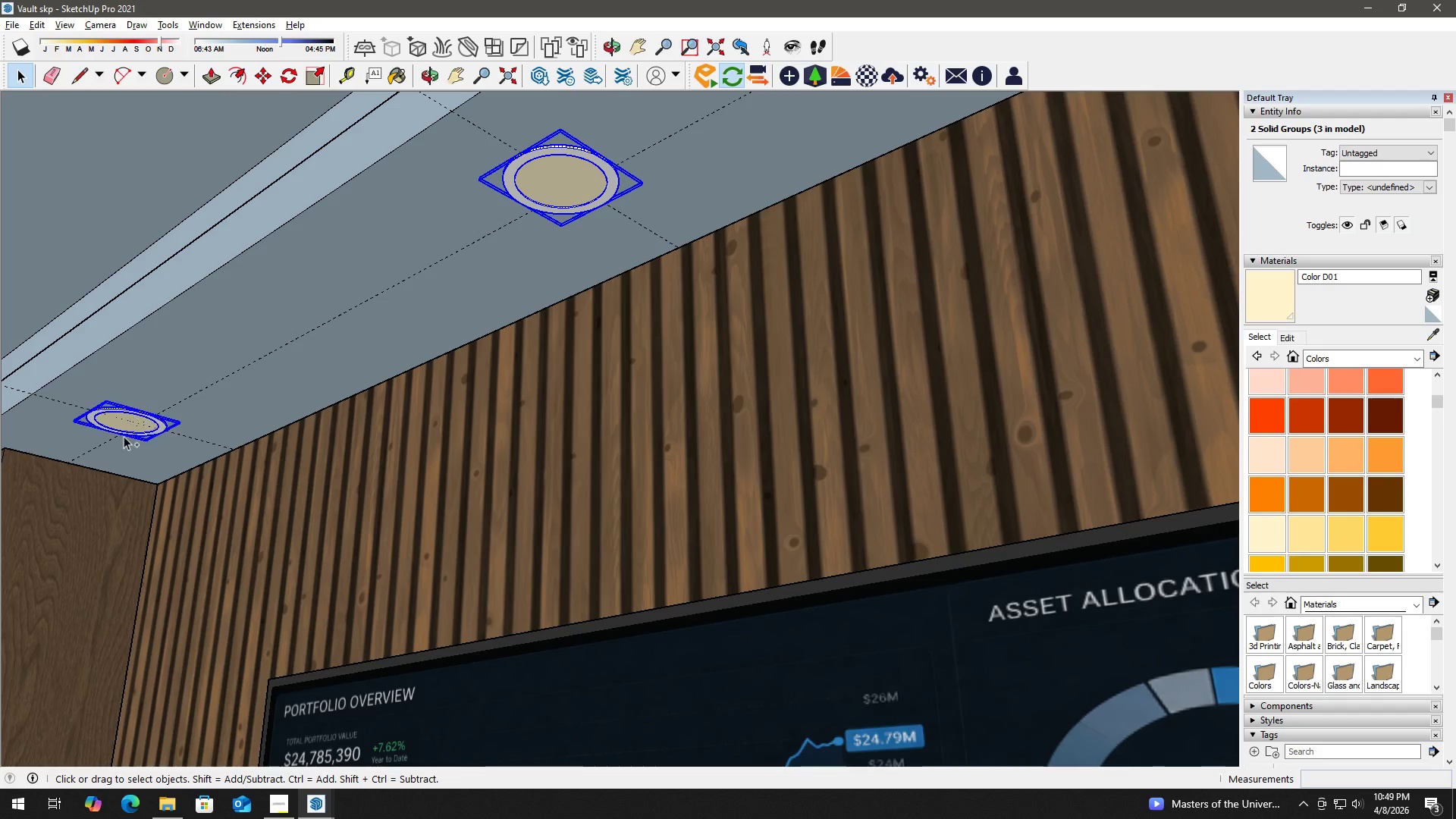 
scroll: coordinate [164, 366], scroll_direction: up, amount: 17.0
 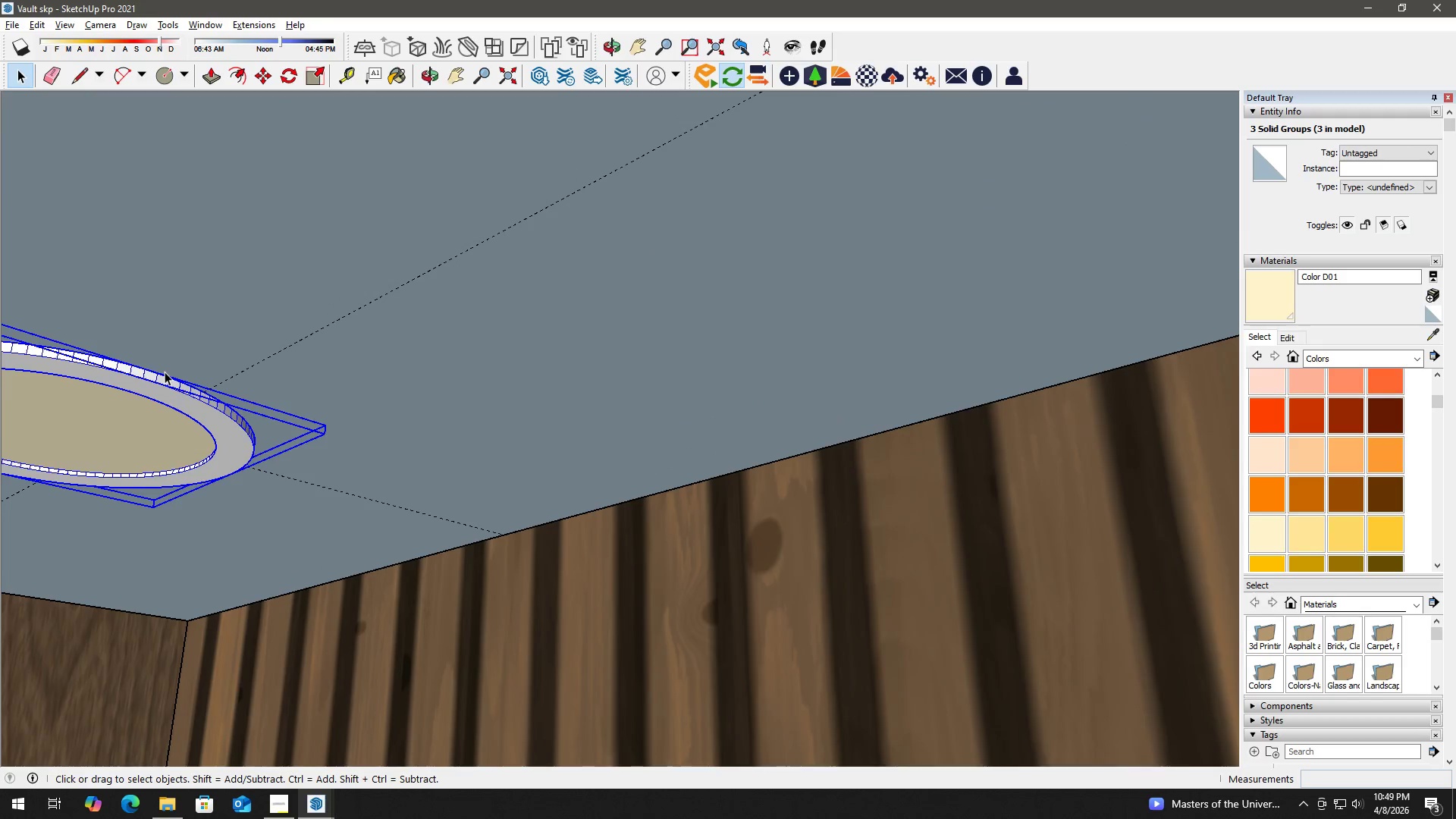 
scroll: coordinate [165, 372], scroll_direction: down, amount: 4.0
 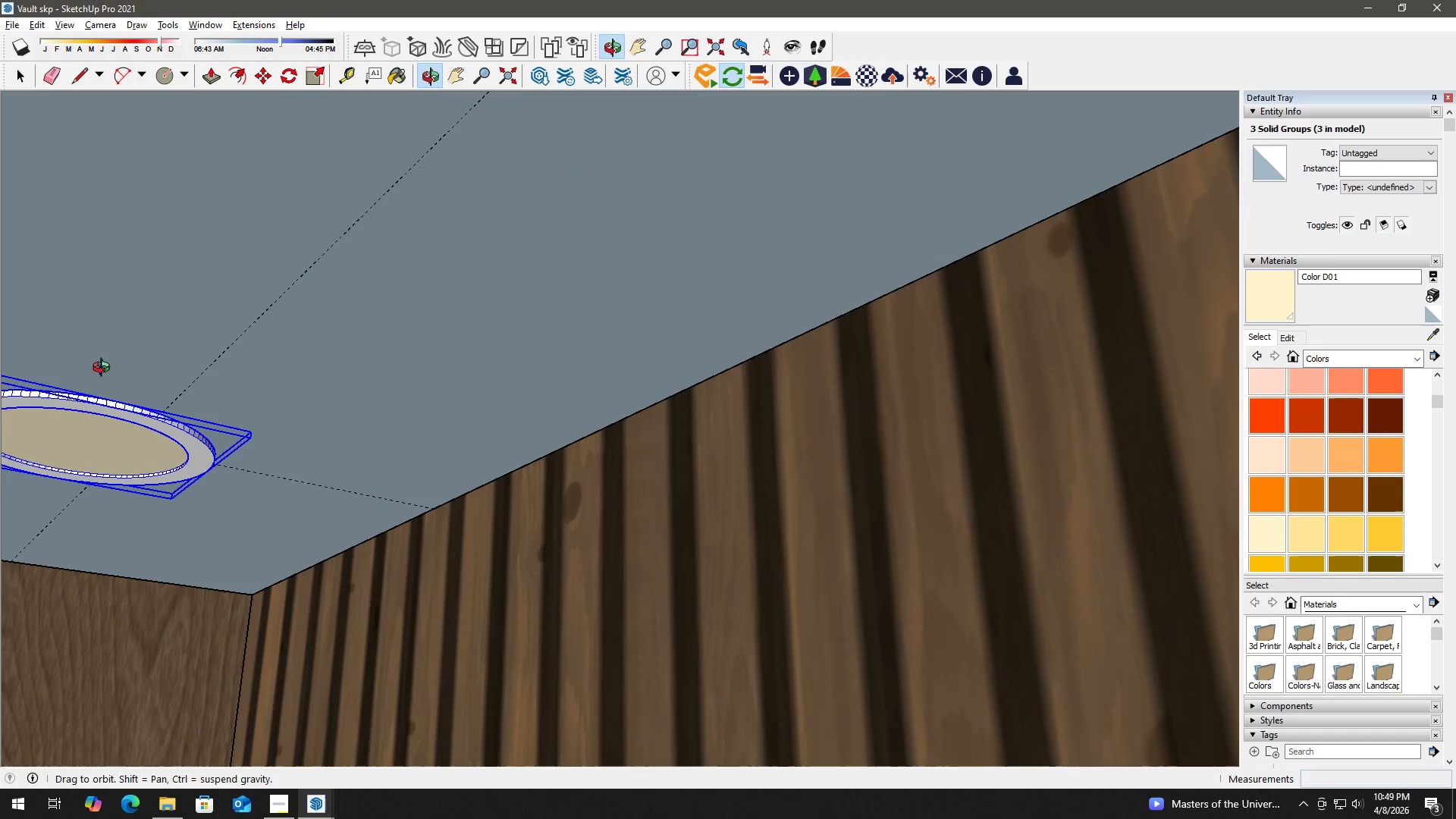 
key(M)
 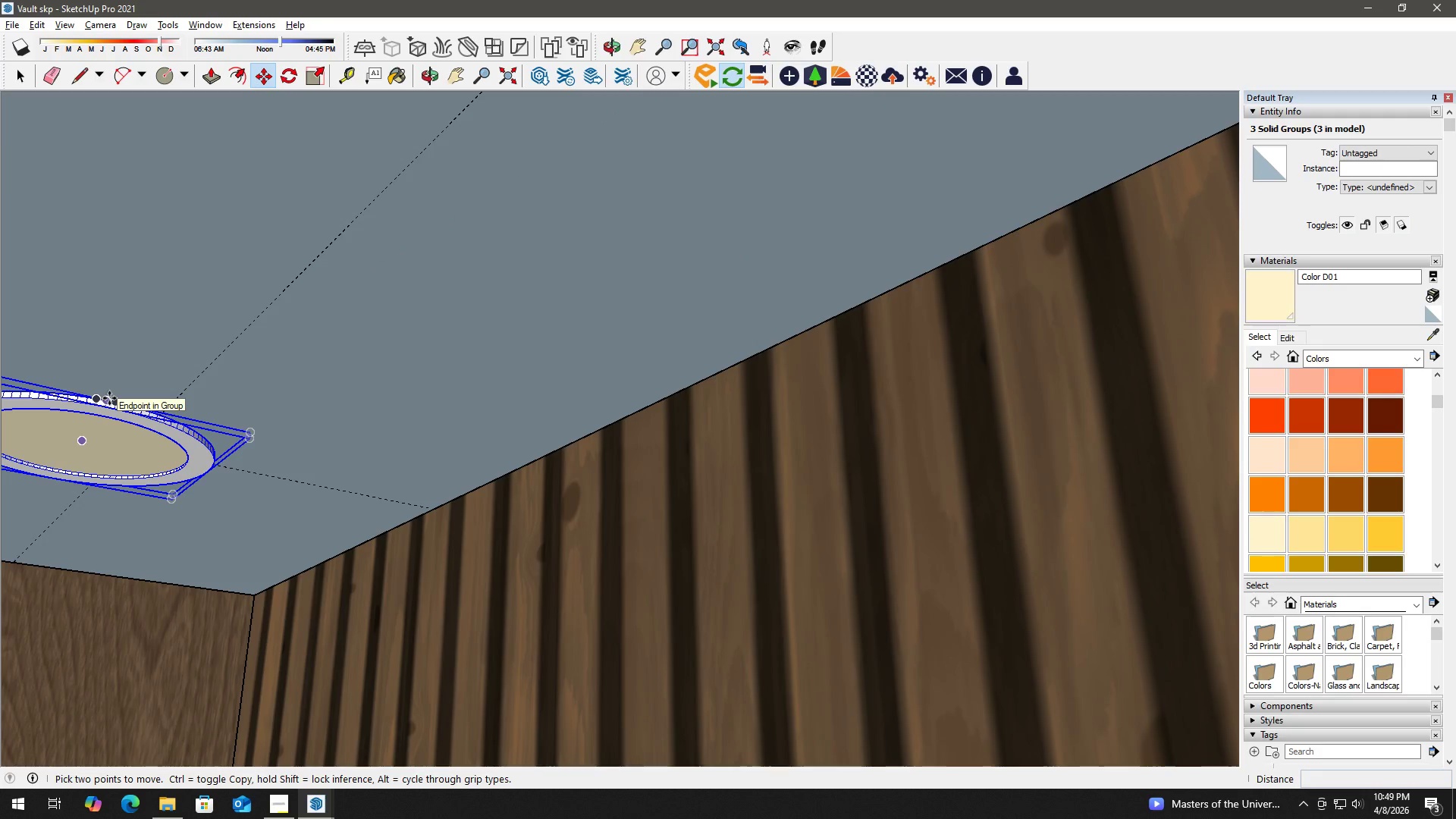 
hold_key(key=ShiftLeft, duration=0.98)
 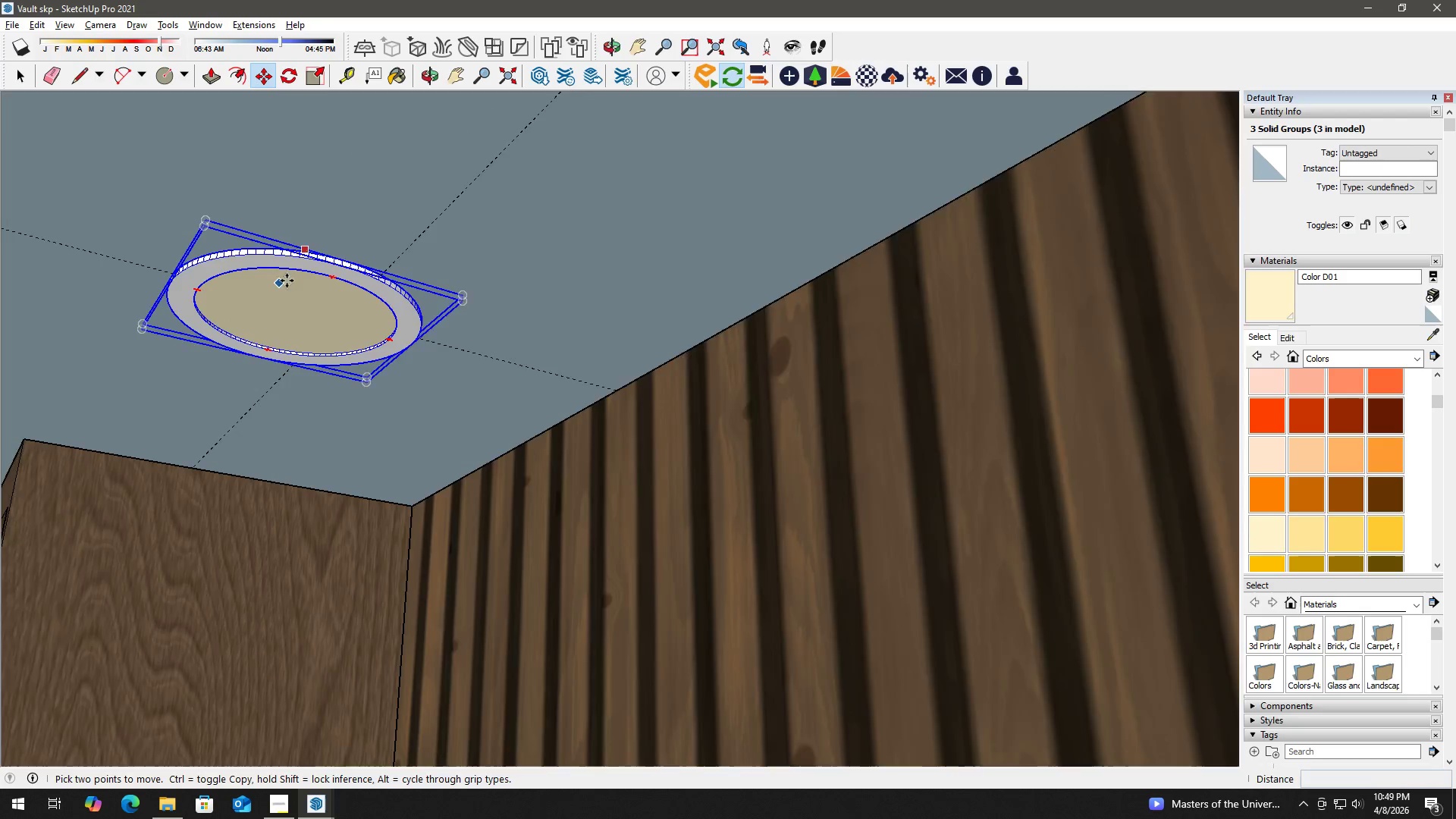 
scroll: coordinate [293, 278], scroll_direction: up, amount: 2.0
 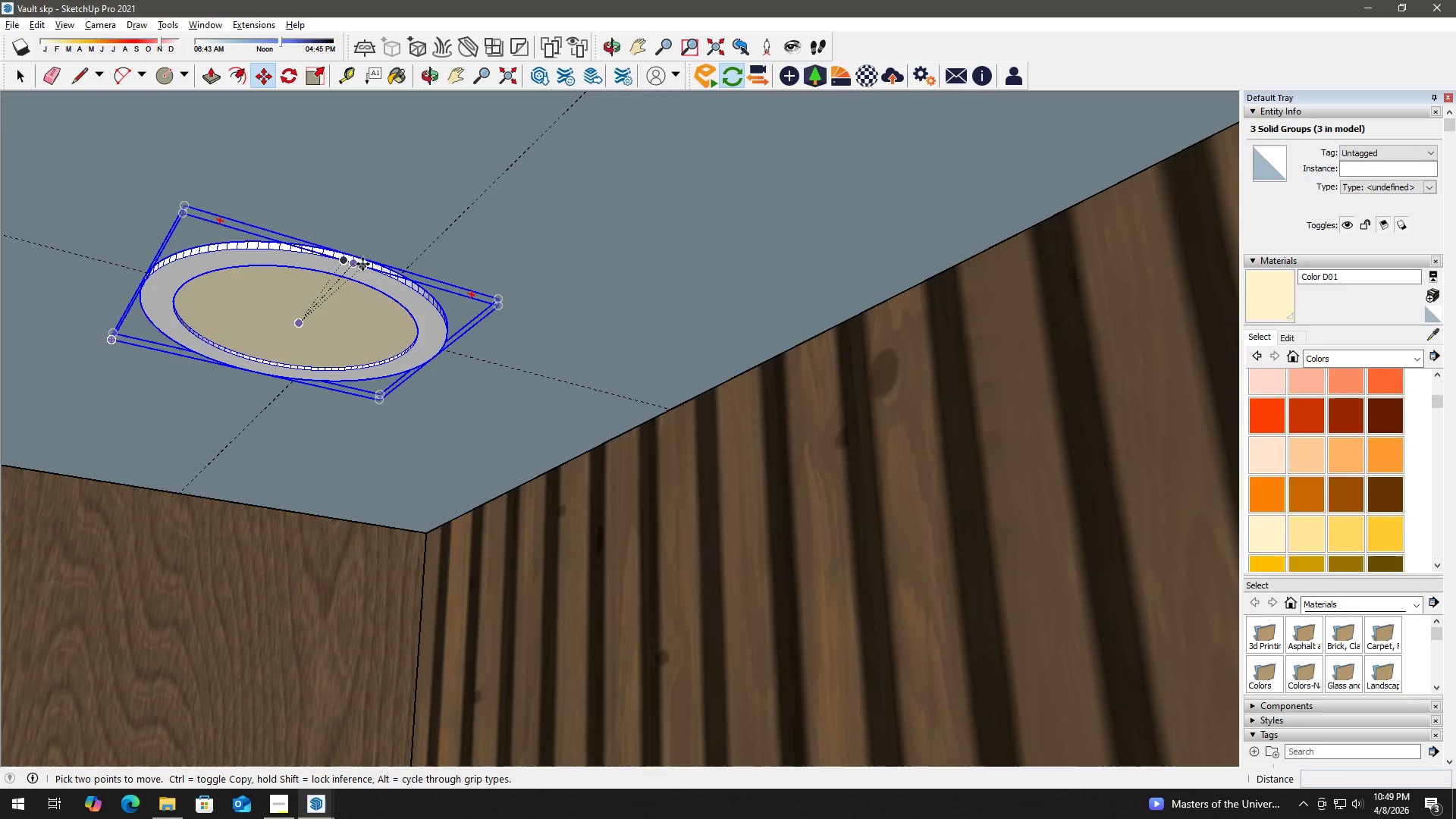 
left_click([353, 253])
 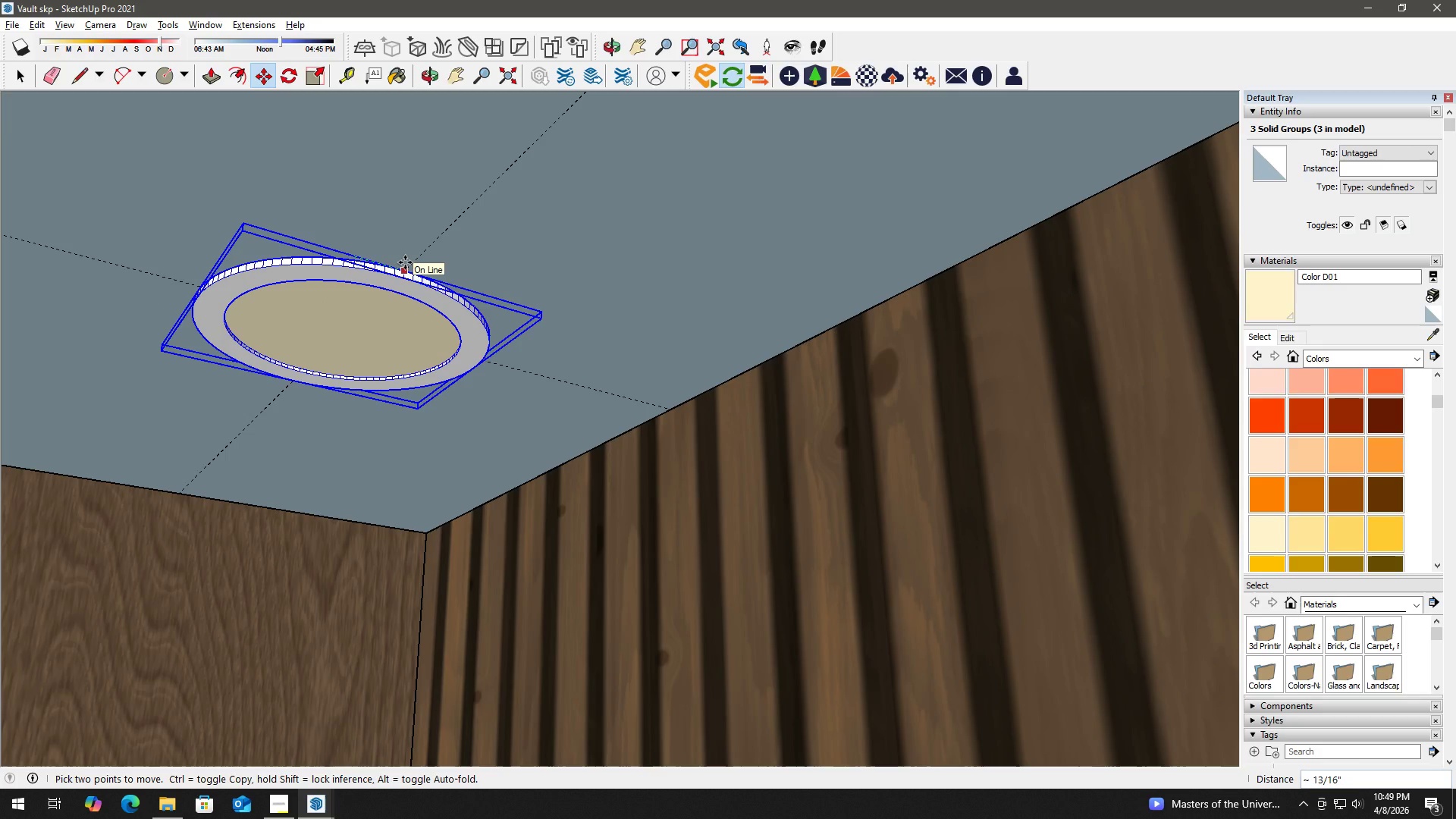 
left_click([405, 262])
 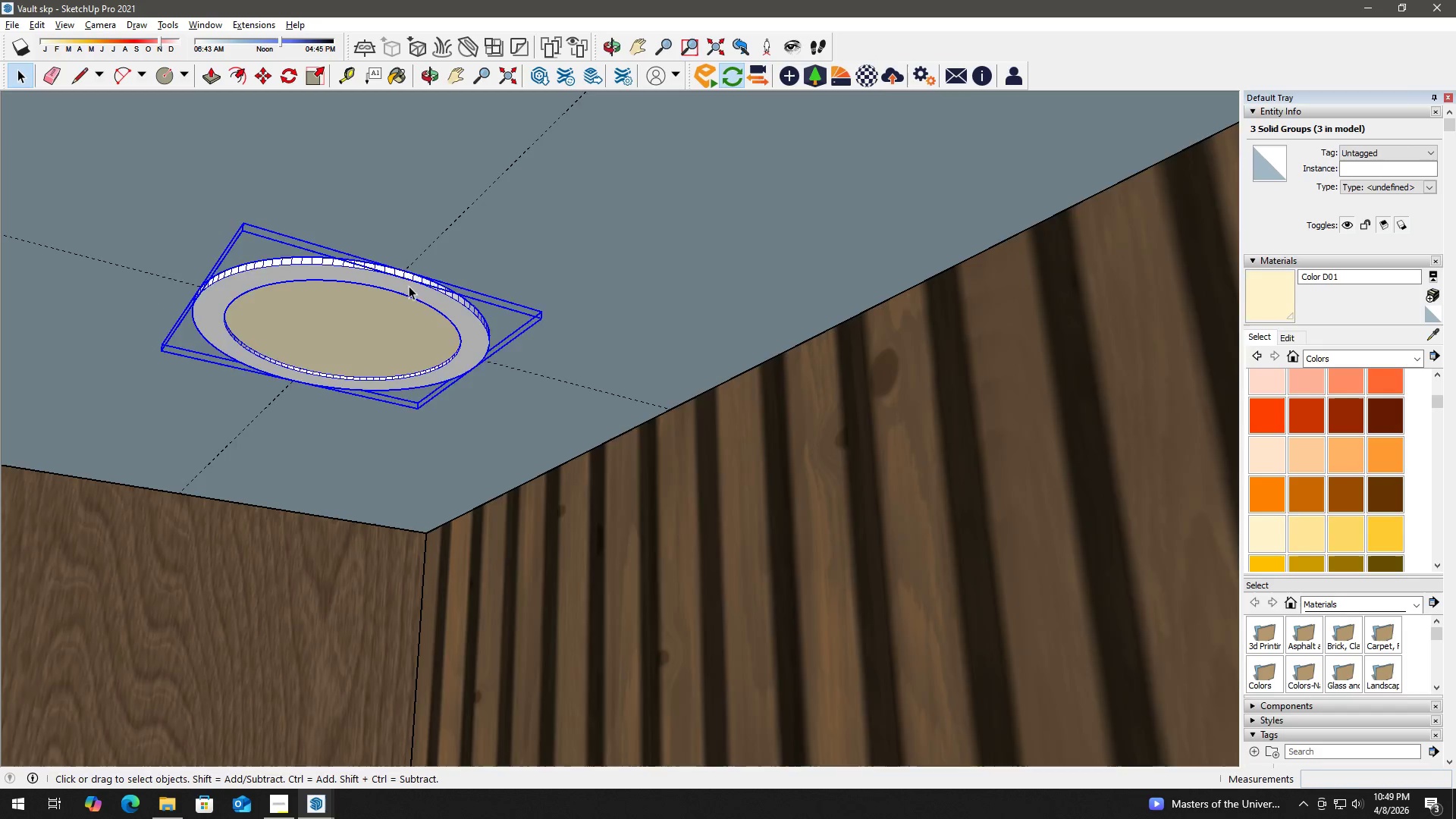 
scroll: coordinate [385, 334], scroll_direction: down, amount: 10.0
 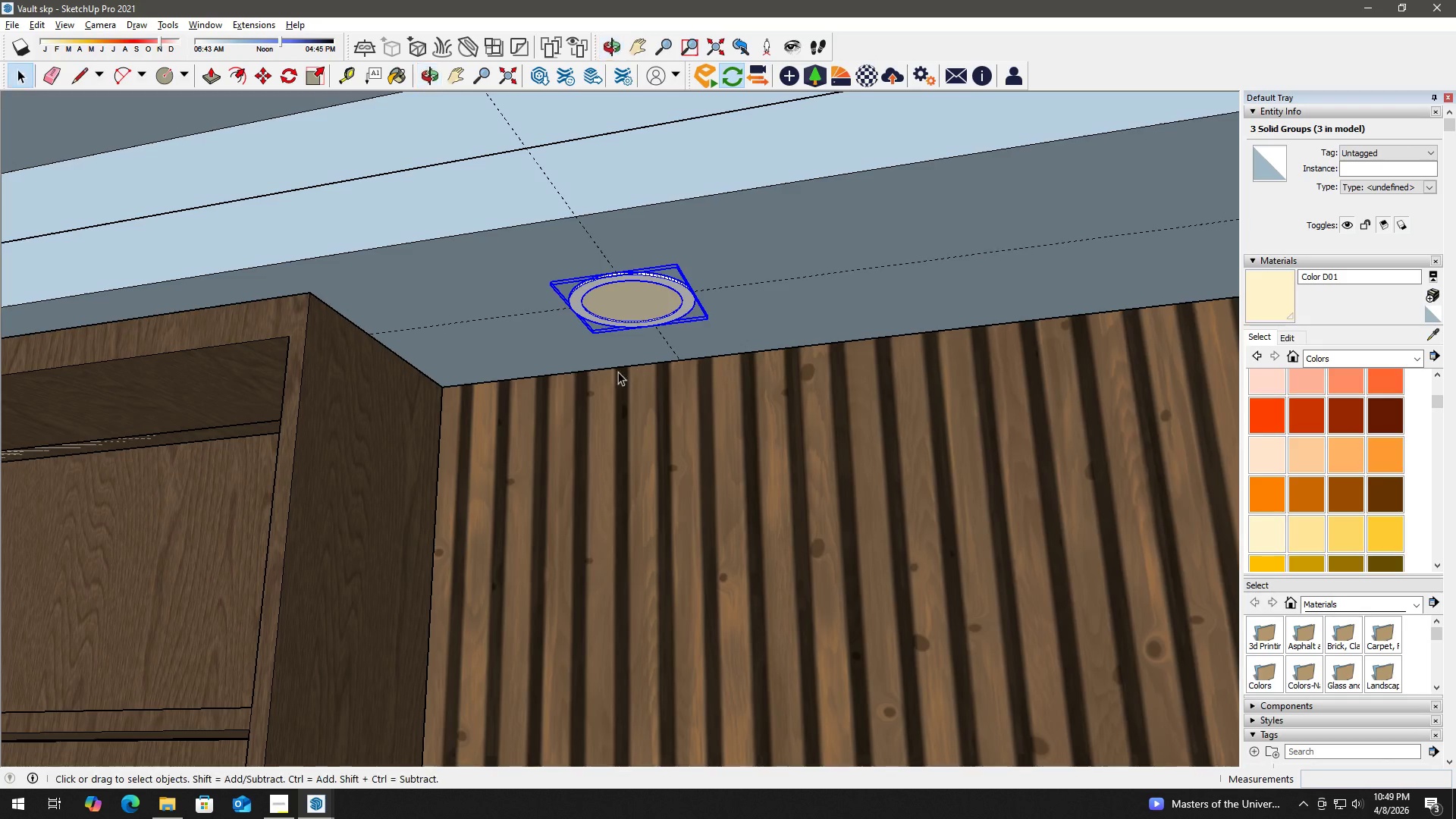 
key(H)
 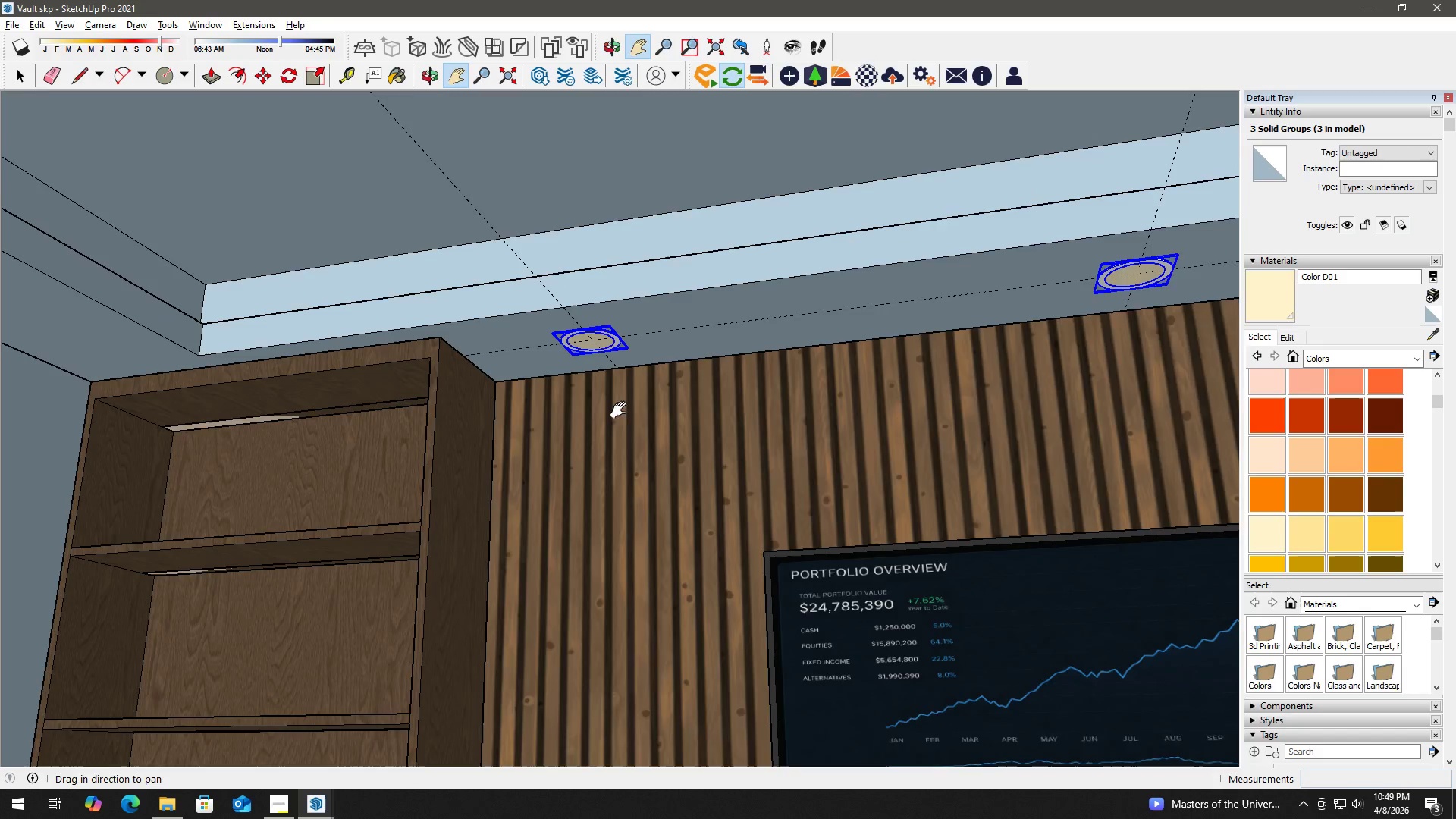 
left_click_drag(start_coordinate=[622, 410], to_coordinate=[371, 356])
 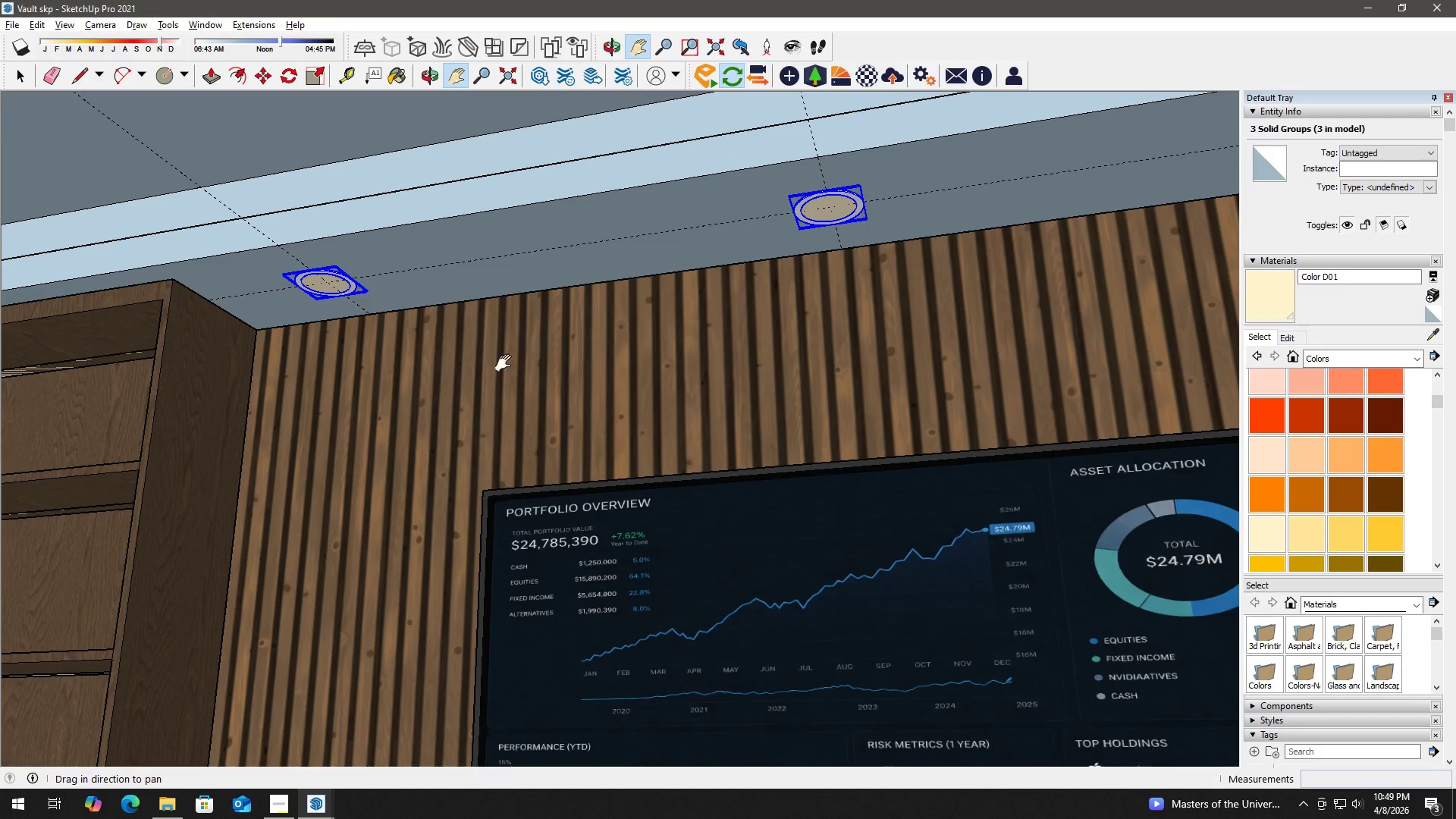 
scroll: coordinate [535, 377], scroll_direction: down, amount: 7.0
 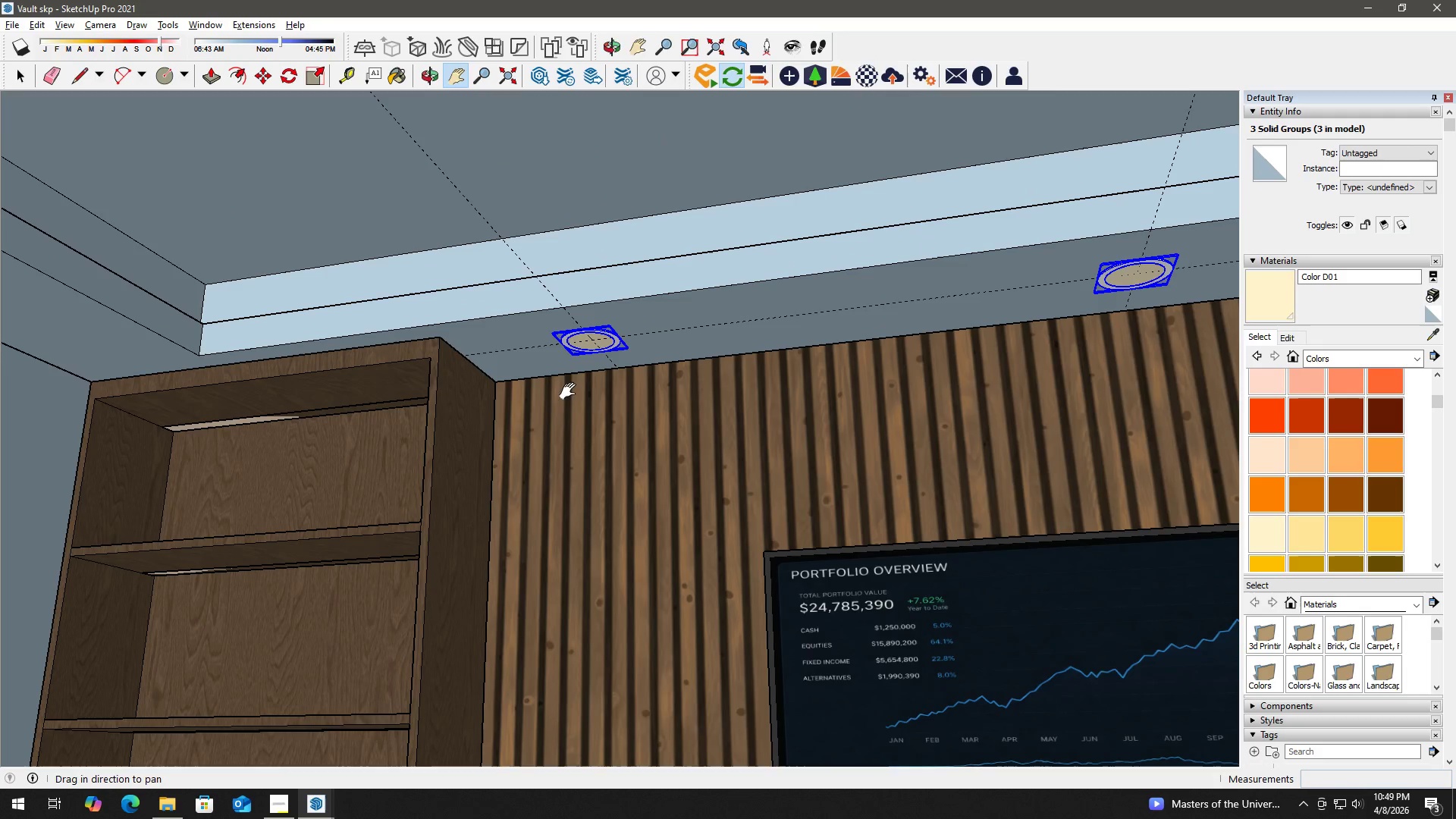 
left_click_drag(start_coordinate=[507, 362], to_coordinate=[938, 342])
 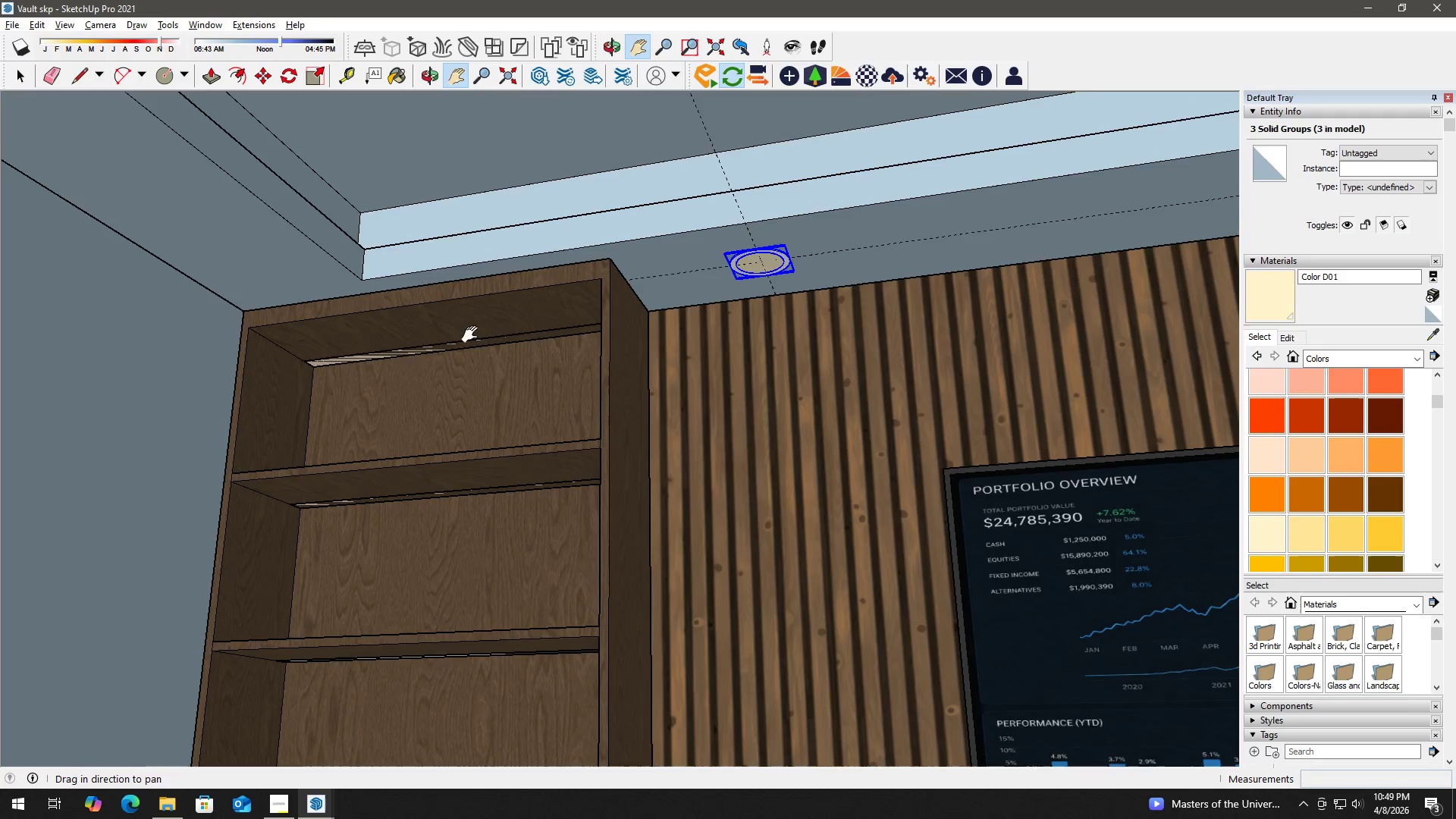 
left_click_drag(start_coordinate=[472, 336], to_coordinate=[850, 344])
 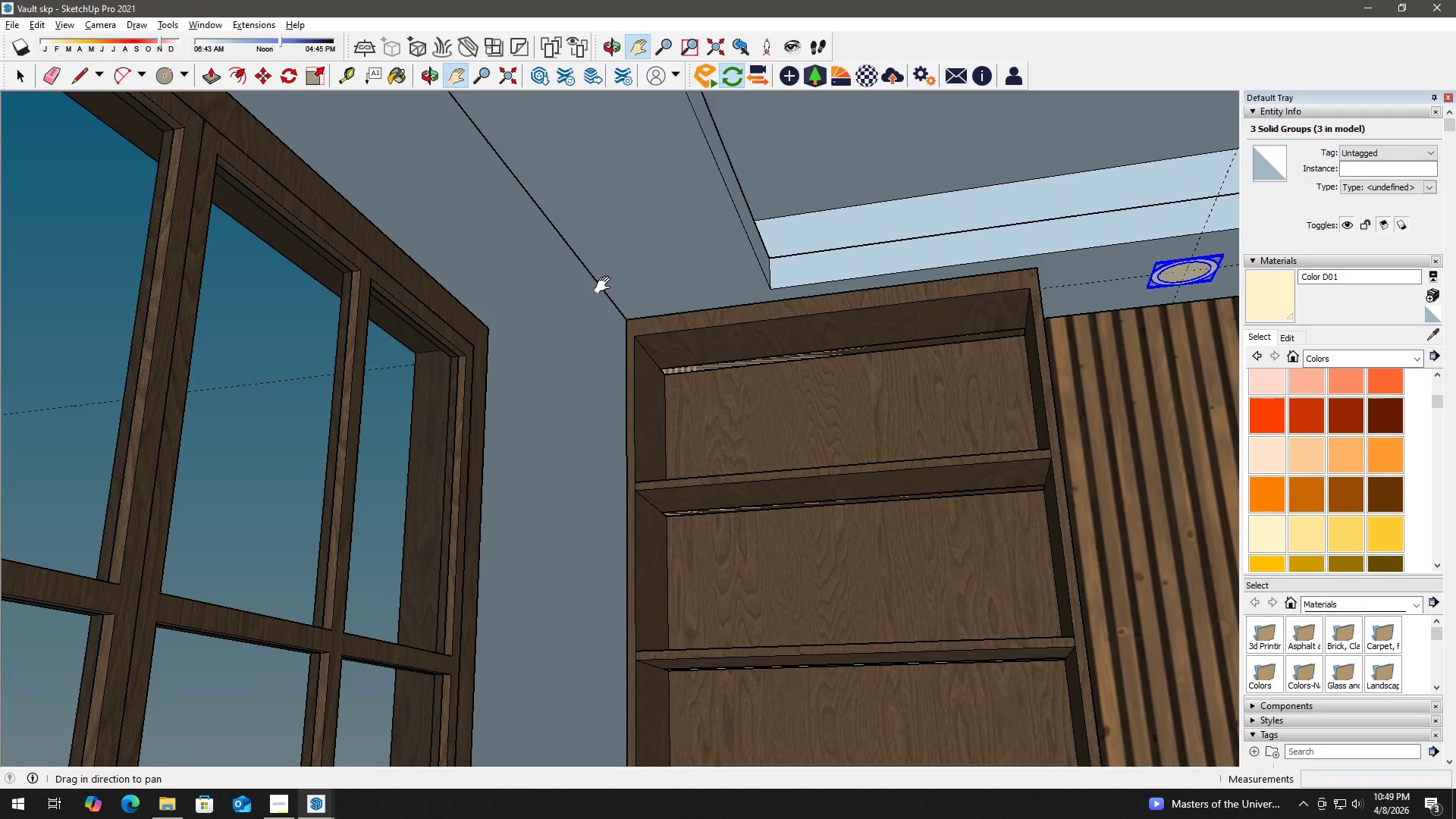 
key(Space)
 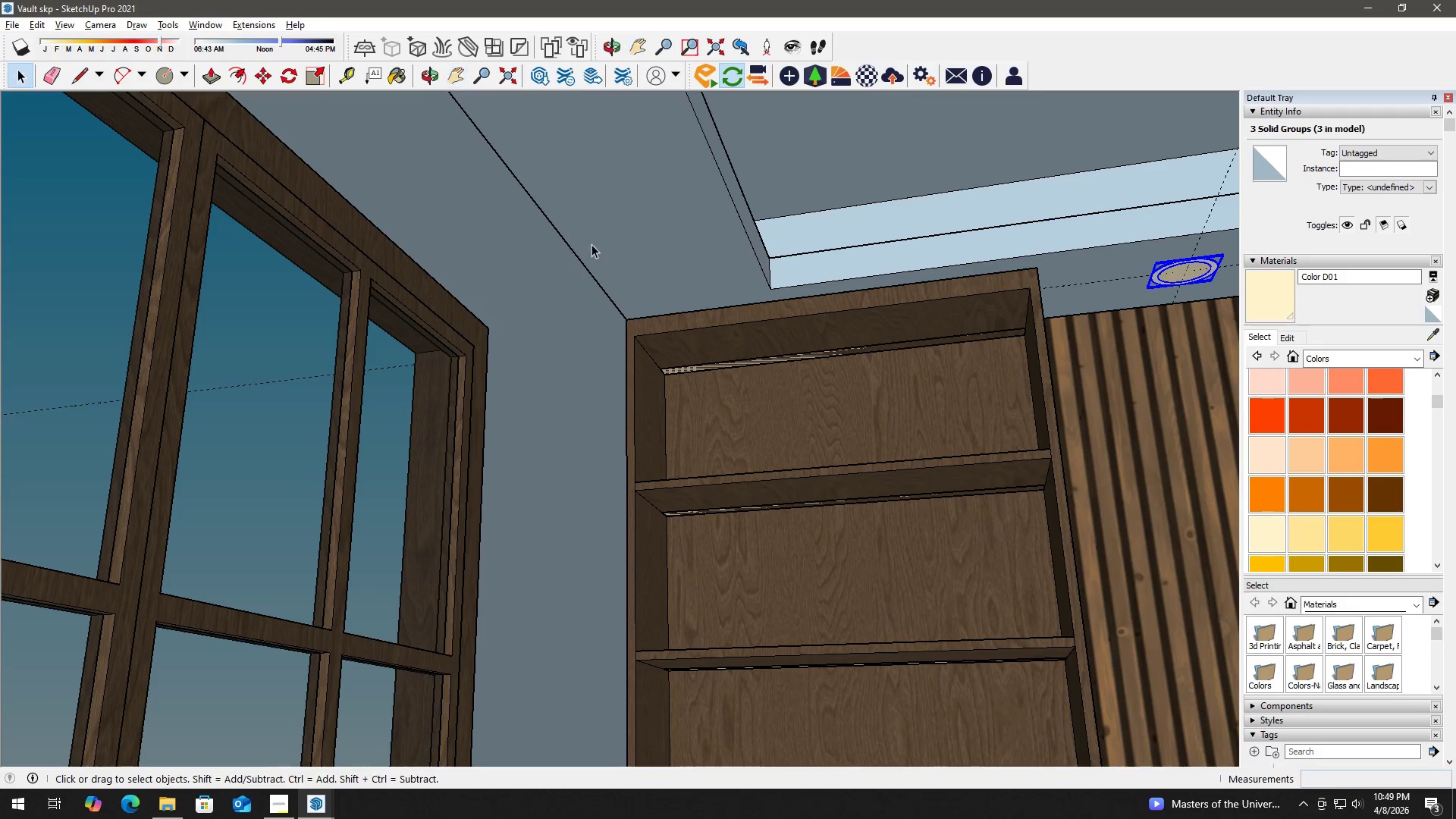 
key(T)
 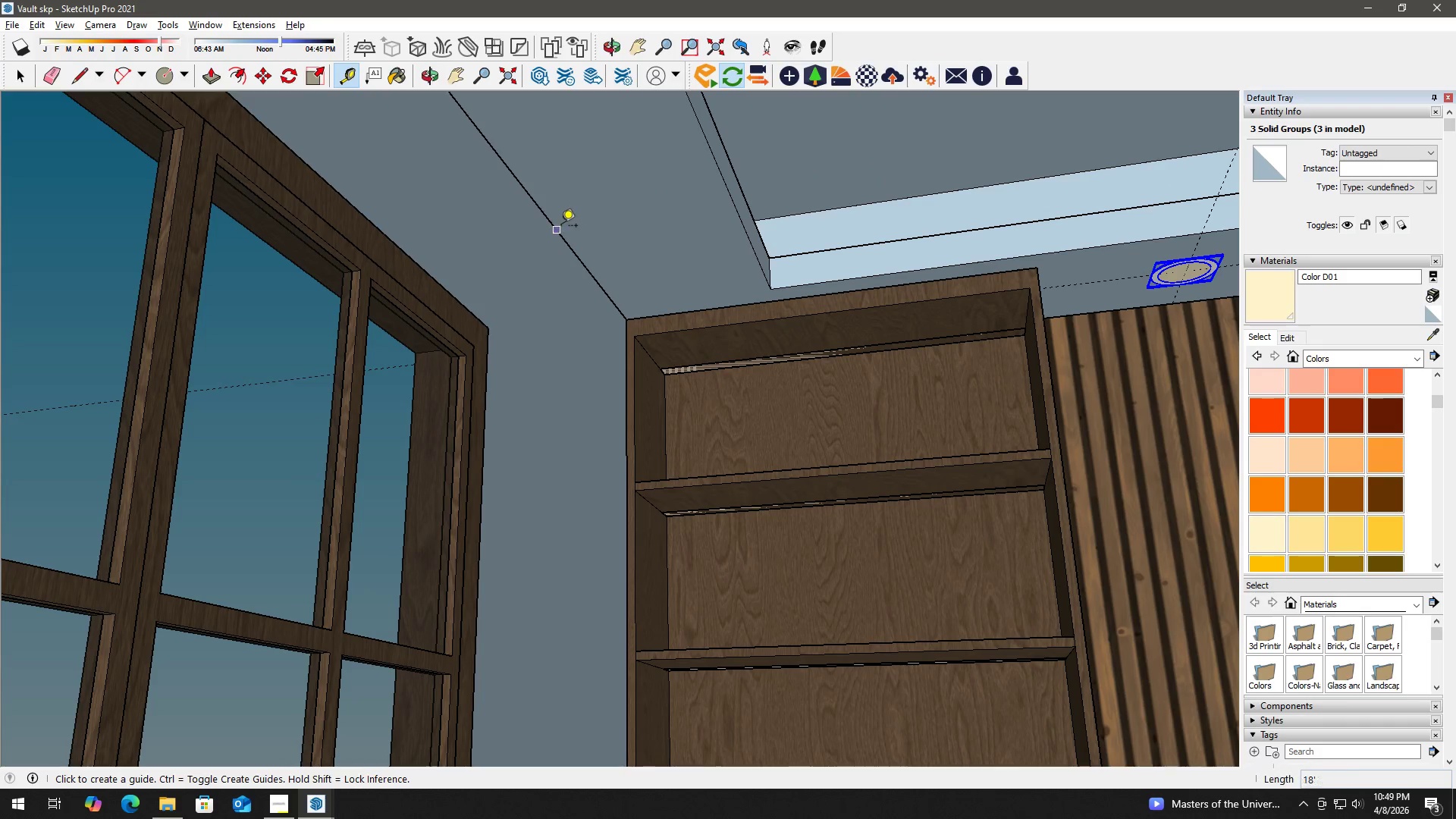 
left_click([558, 227])
 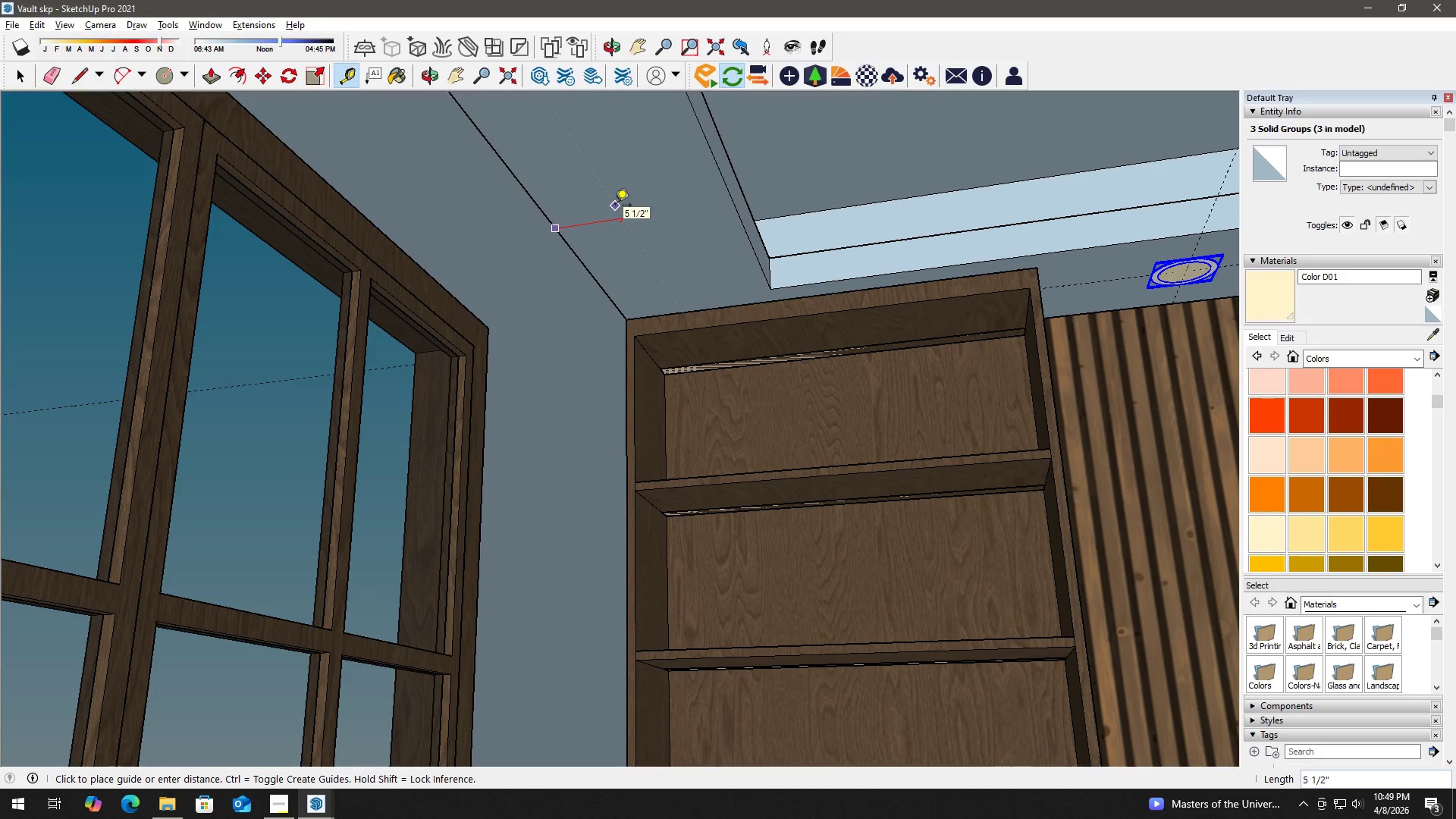 
key(Numpad7)
 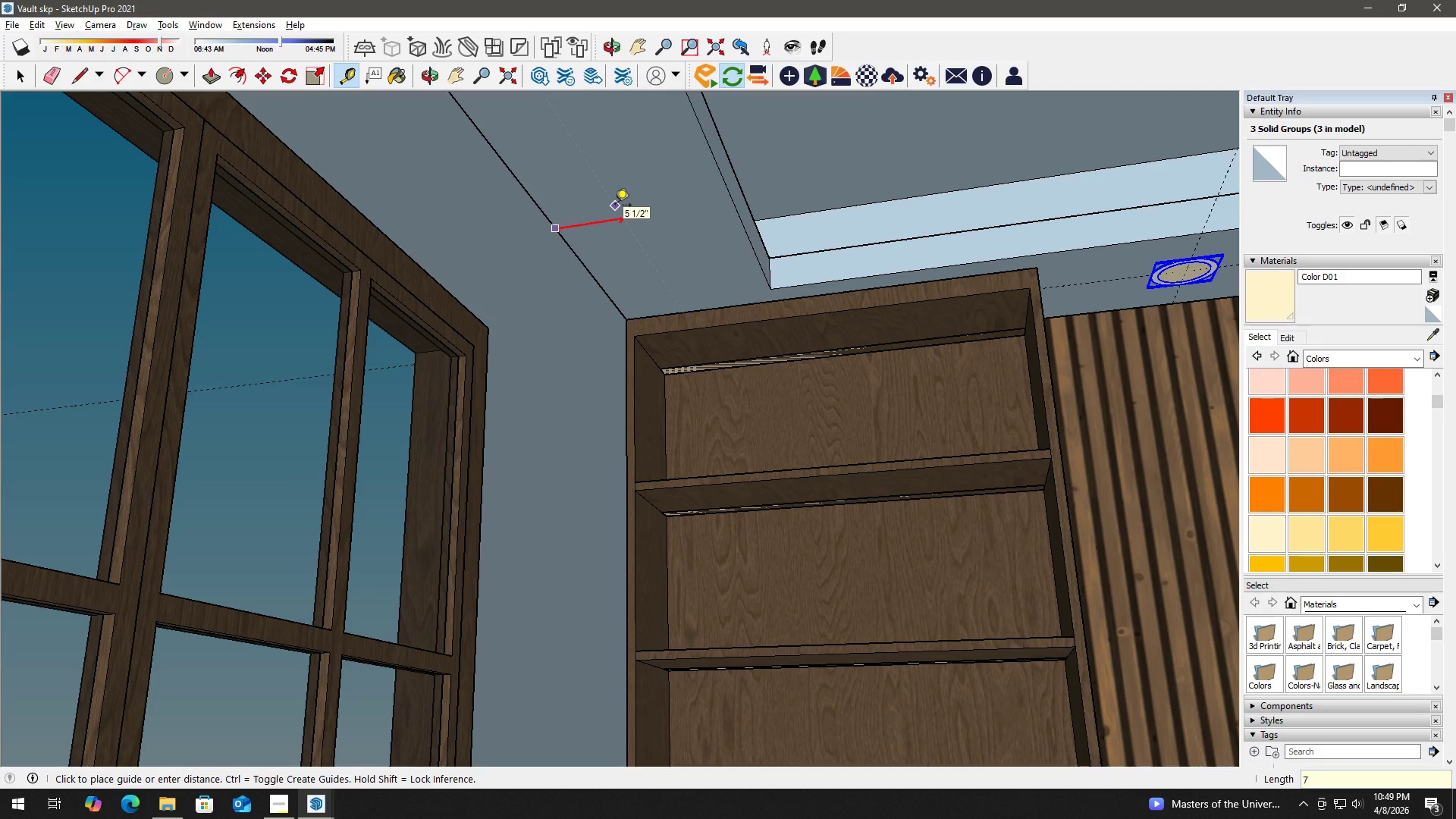 
key(Shift+ShiftLeft)
 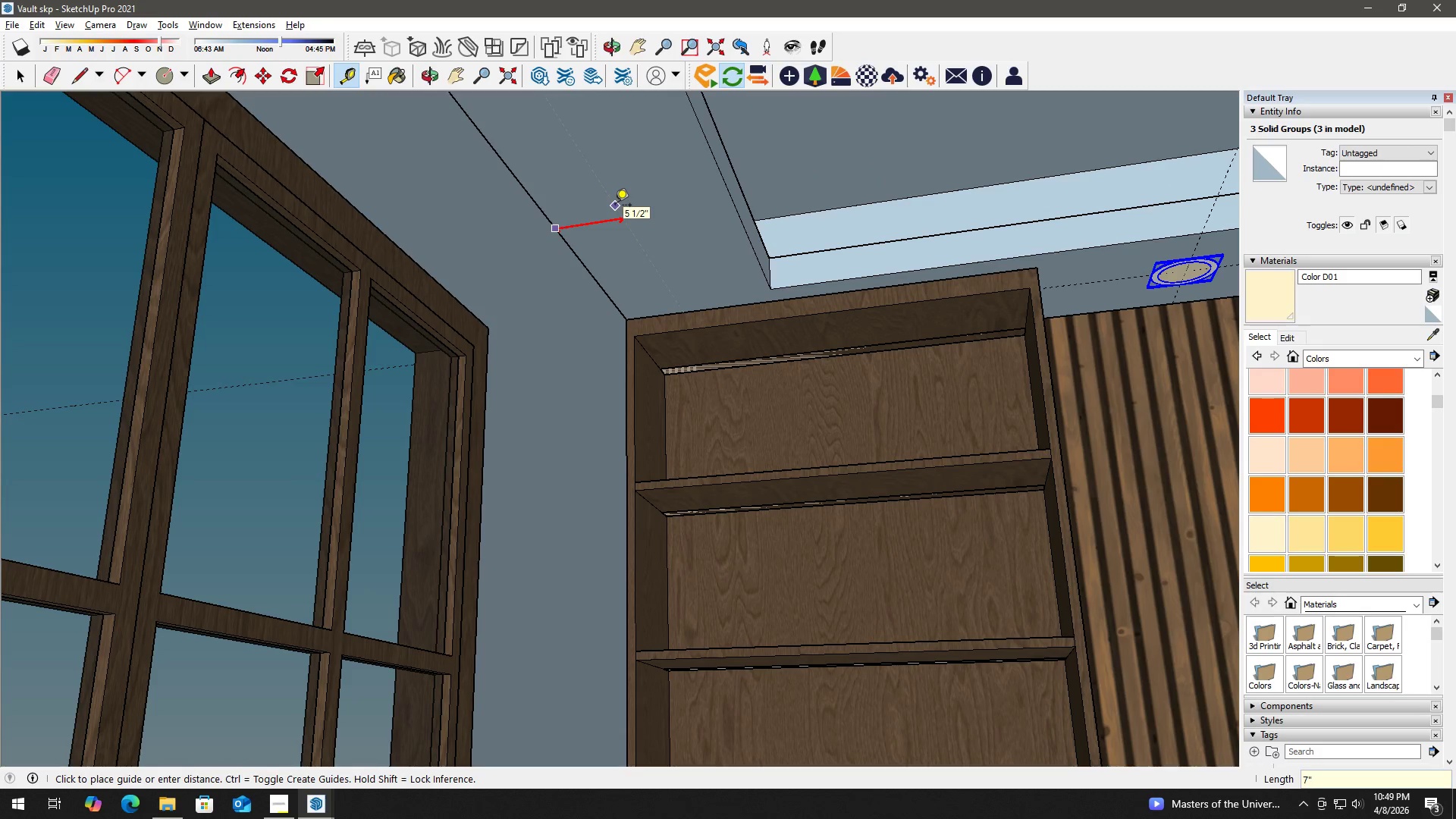 
key(Shift+Quote)
 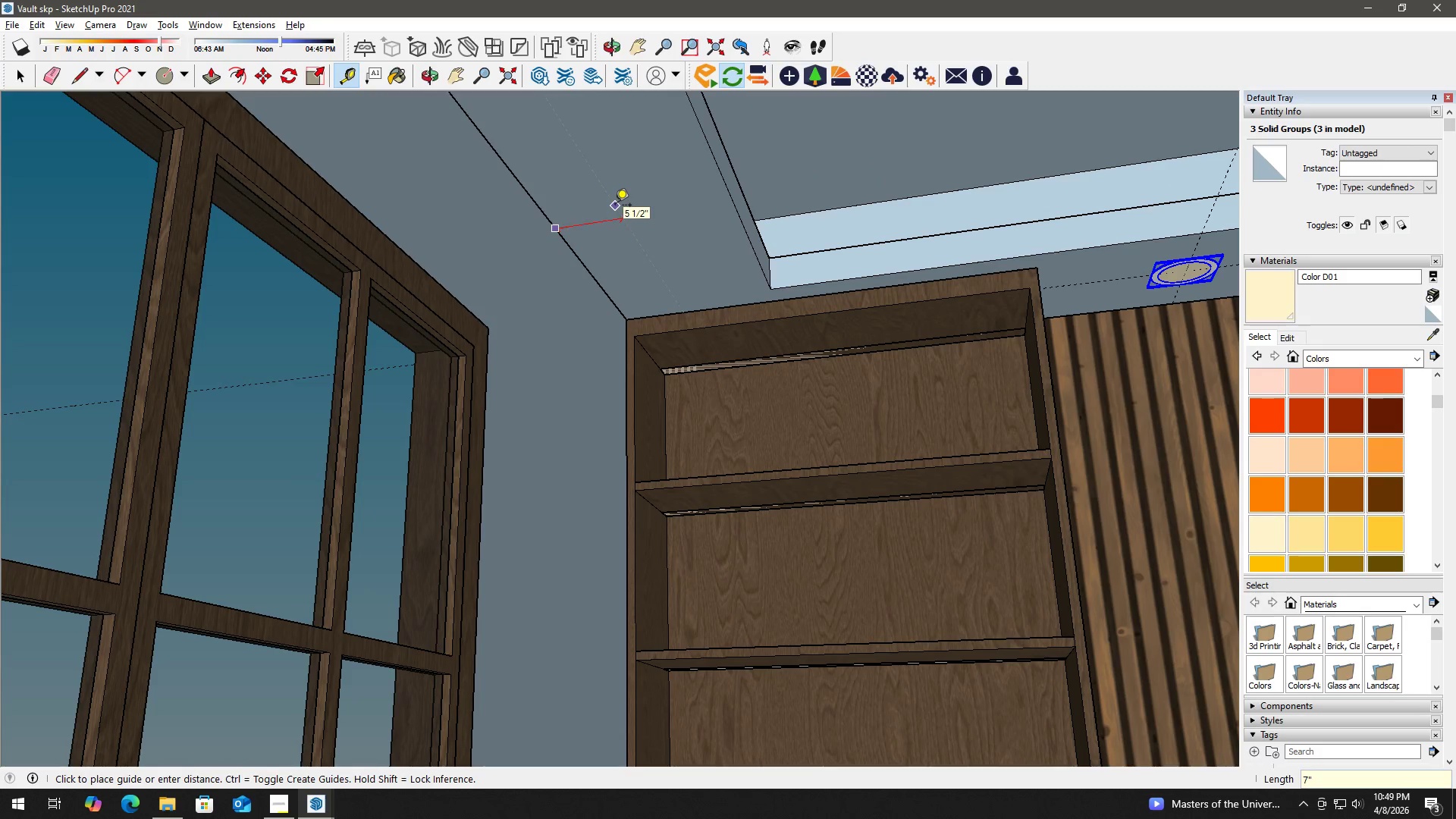 
key(Enter)
 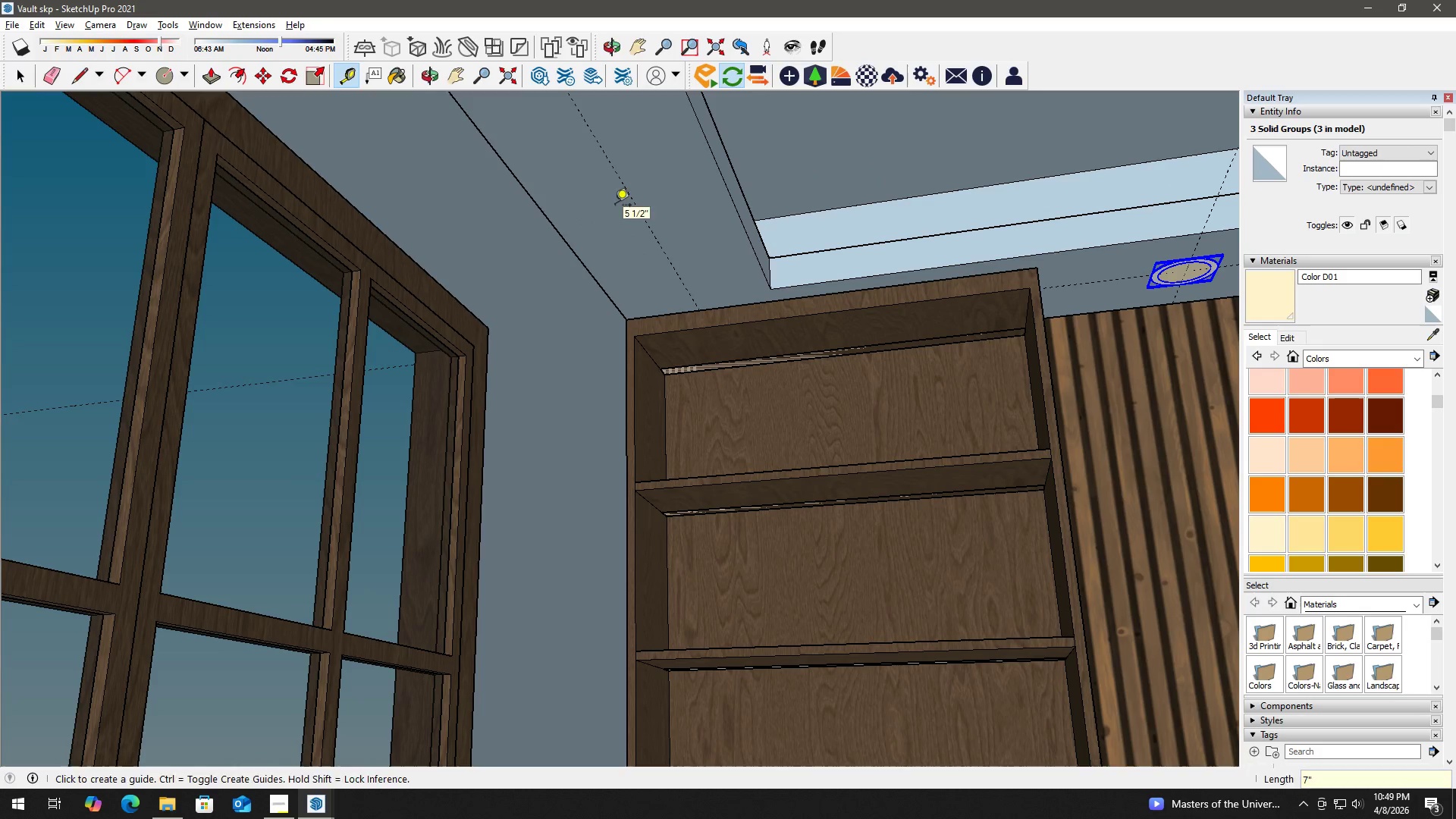 
key(Space)
 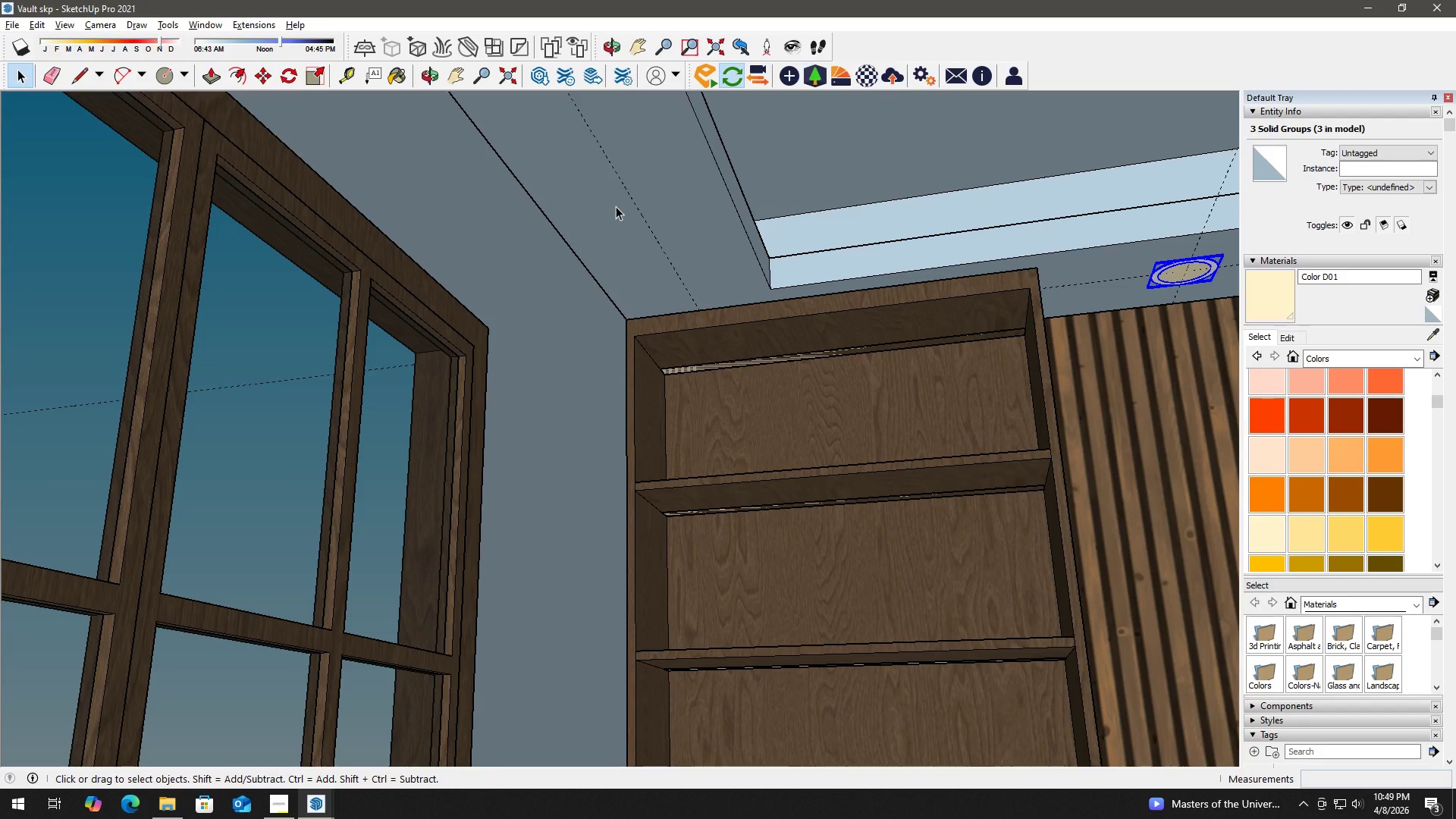 
scroll: coordinate [645, 243], scroll_direction: down, amount: 7.0
 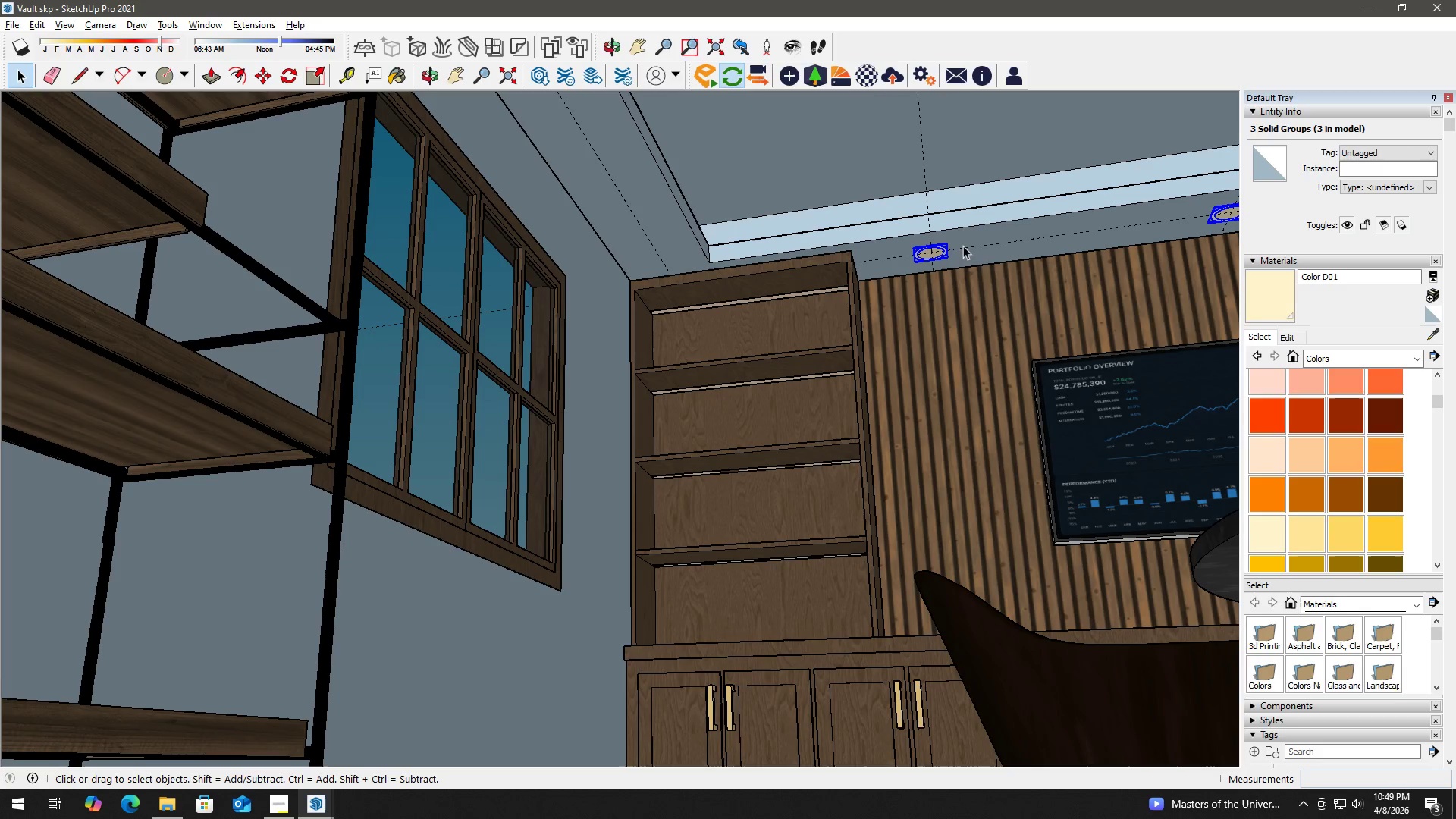 
key(Space)
 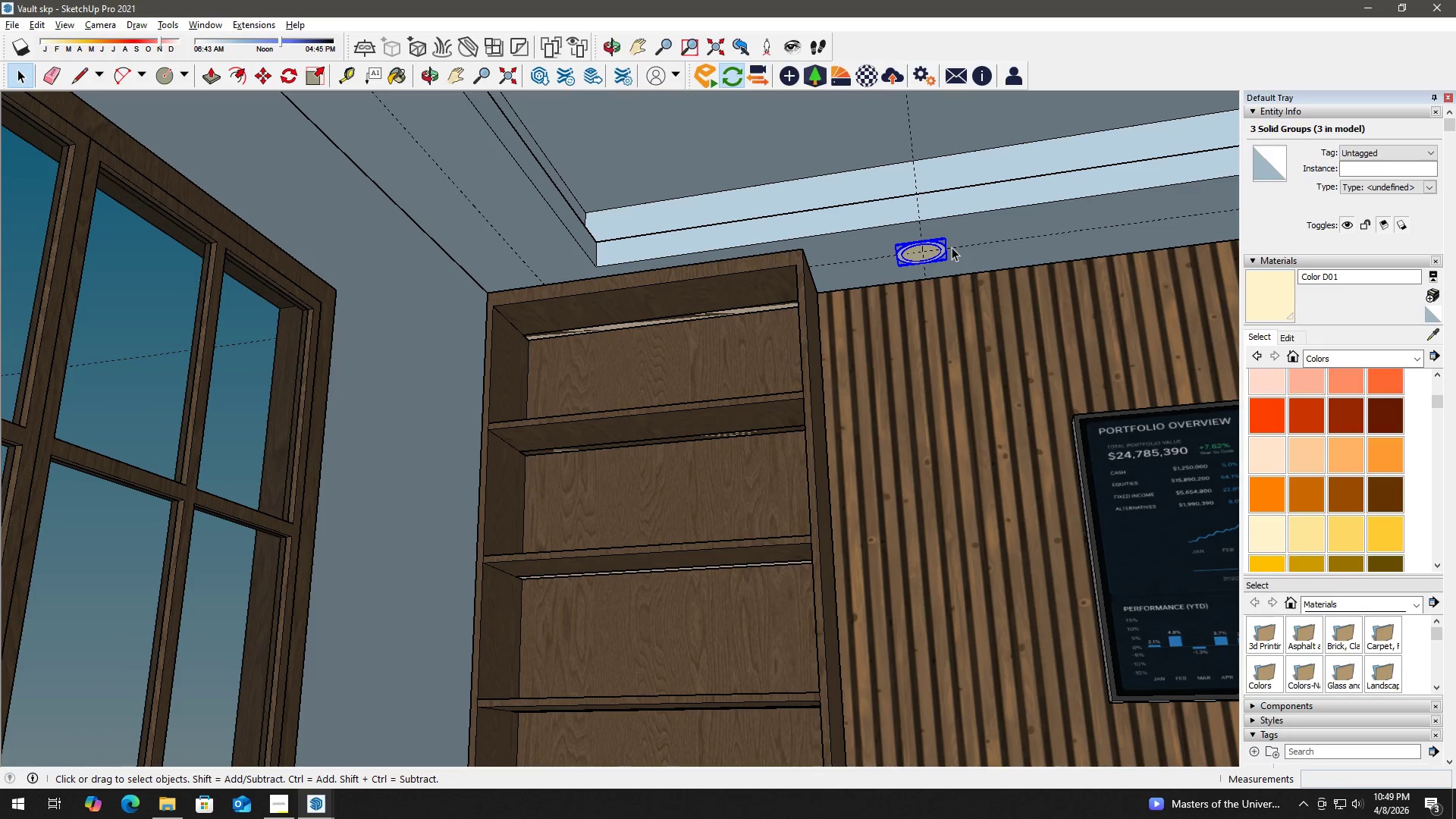 
scroll: coordinate [942, 257], scroll_direction: up, amount: 4.0
 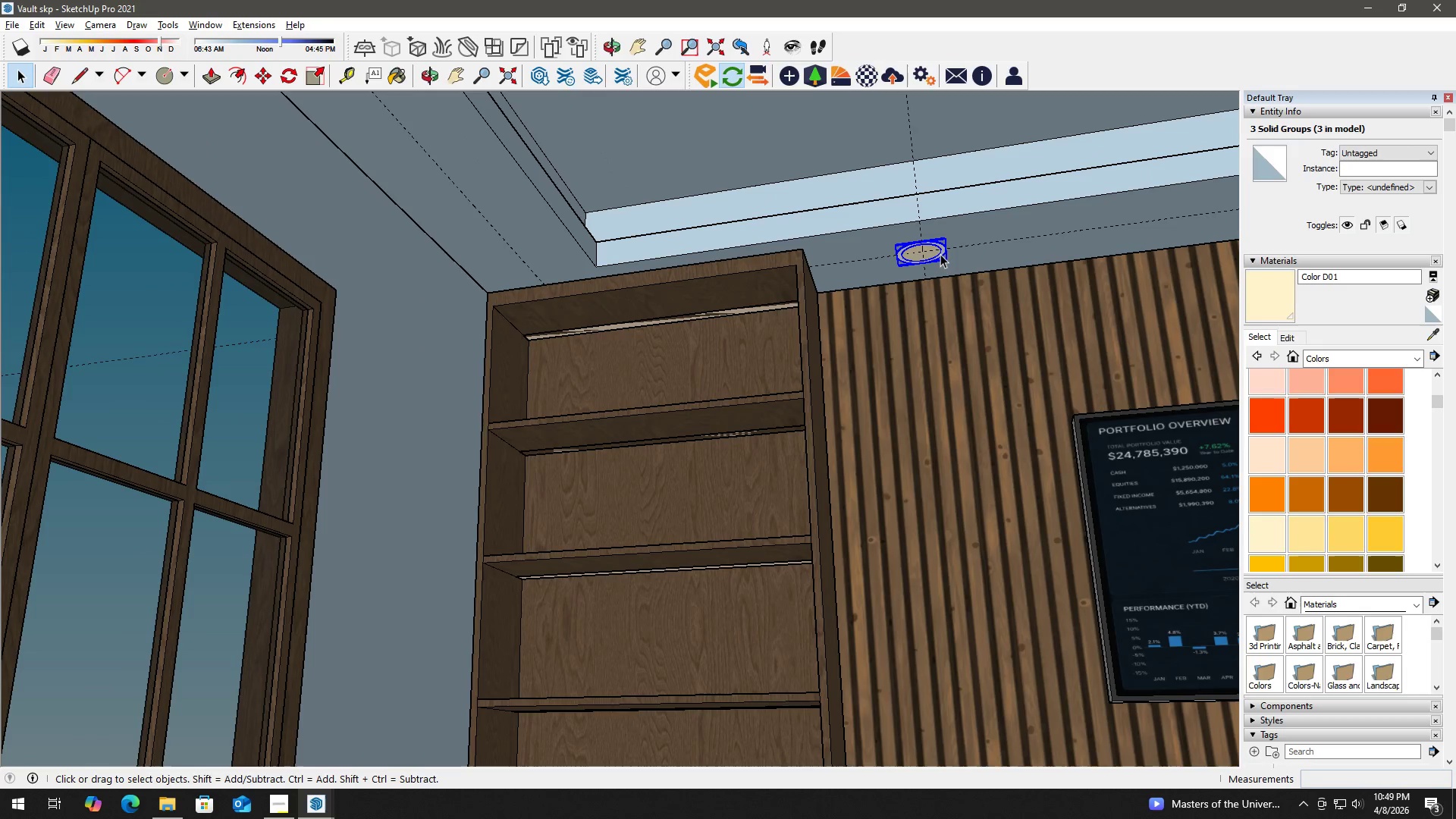 
key(H)
 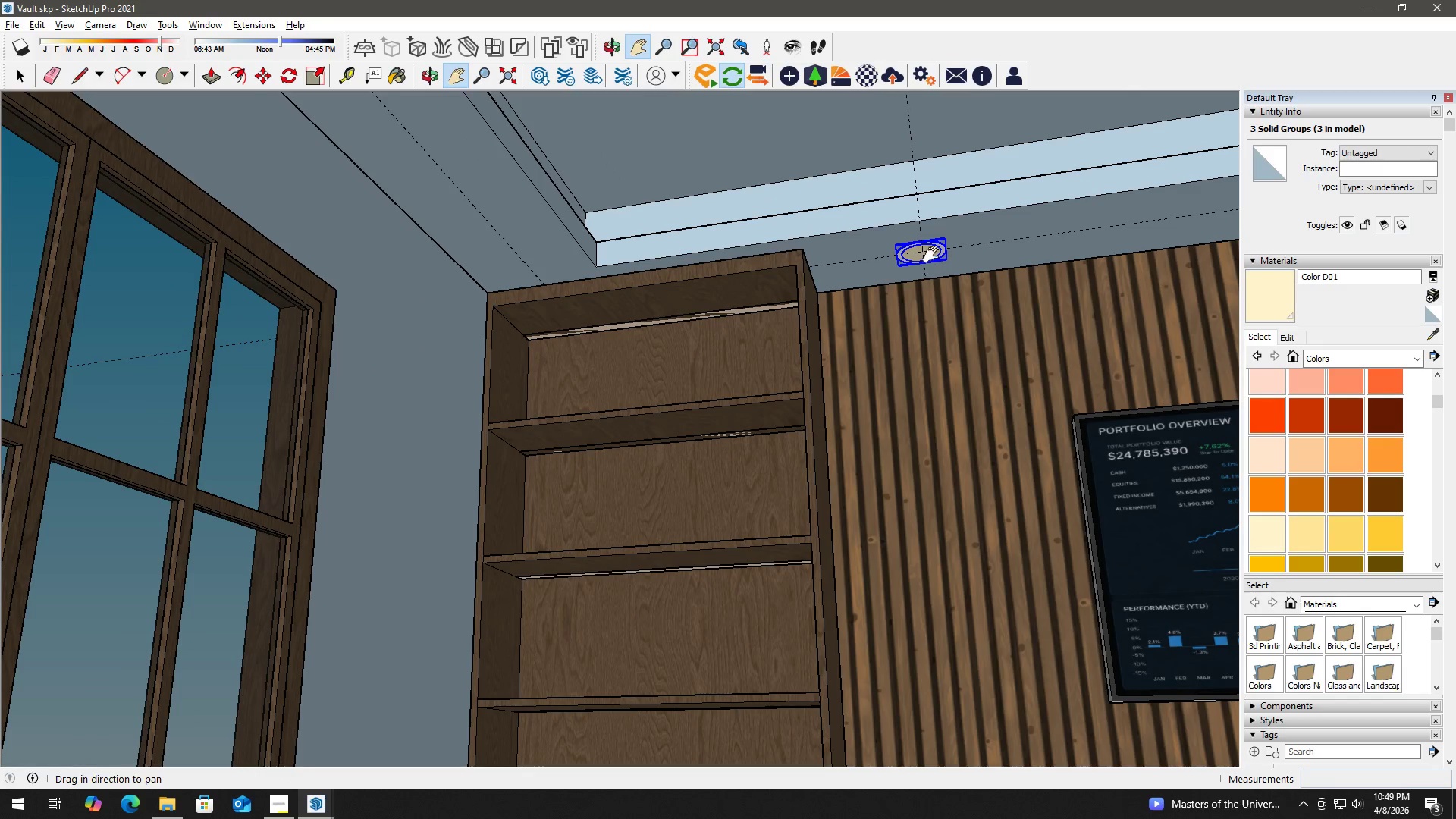 
key(Space)
 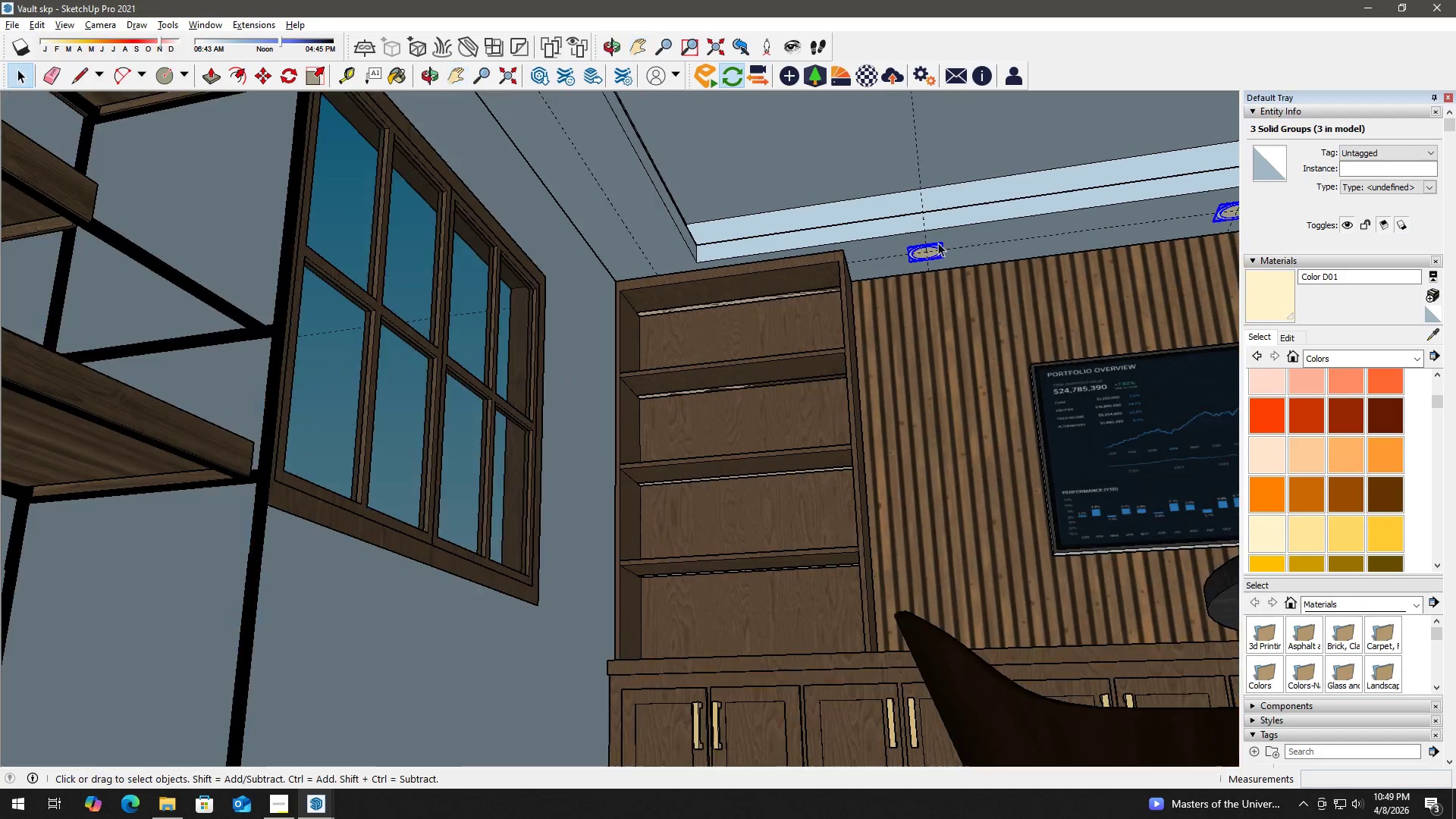 
scroll: coordinate [934, 234], scroll_direction: down, amount: 11.0
 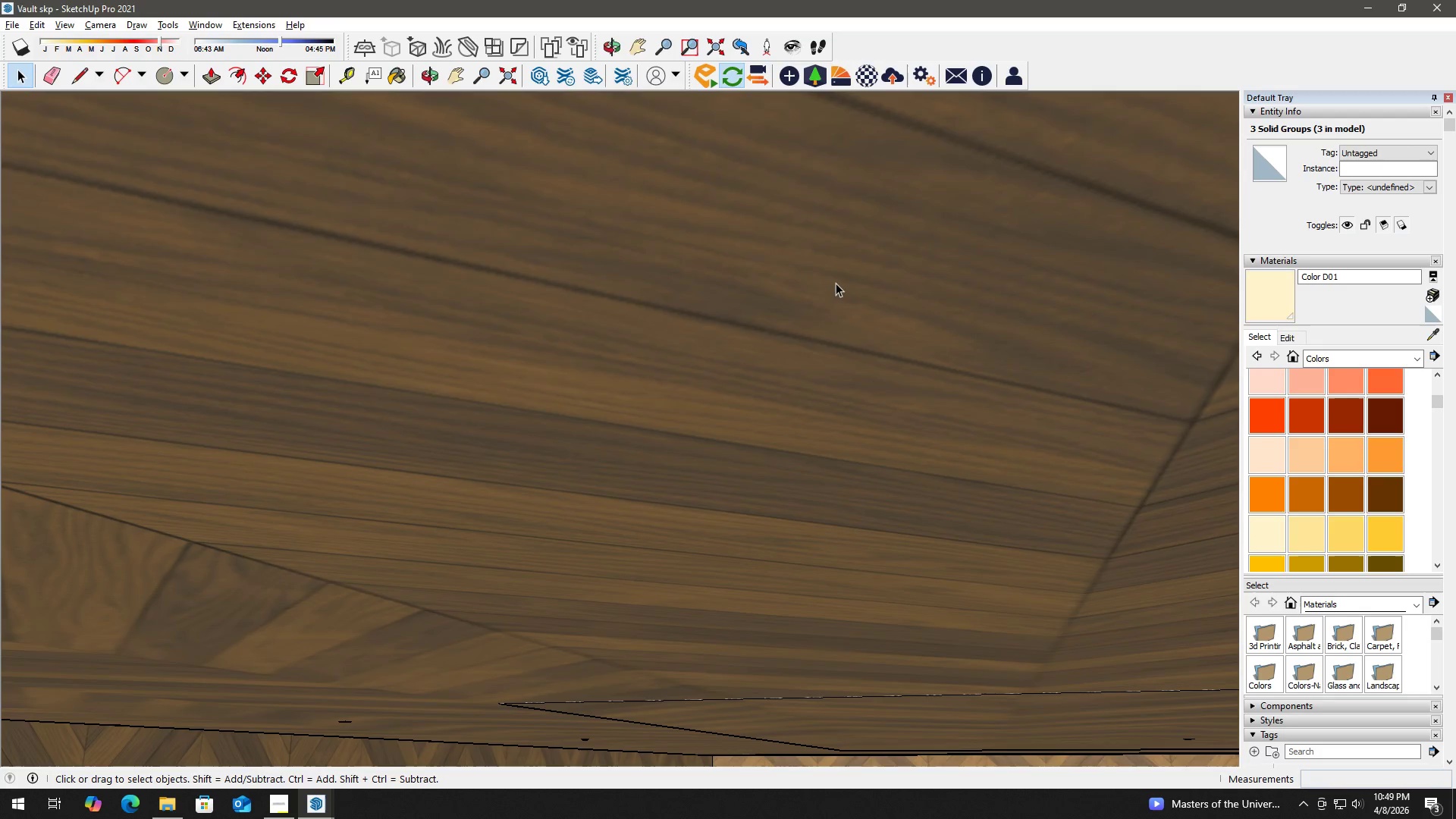 
key(Alt+Tab)
 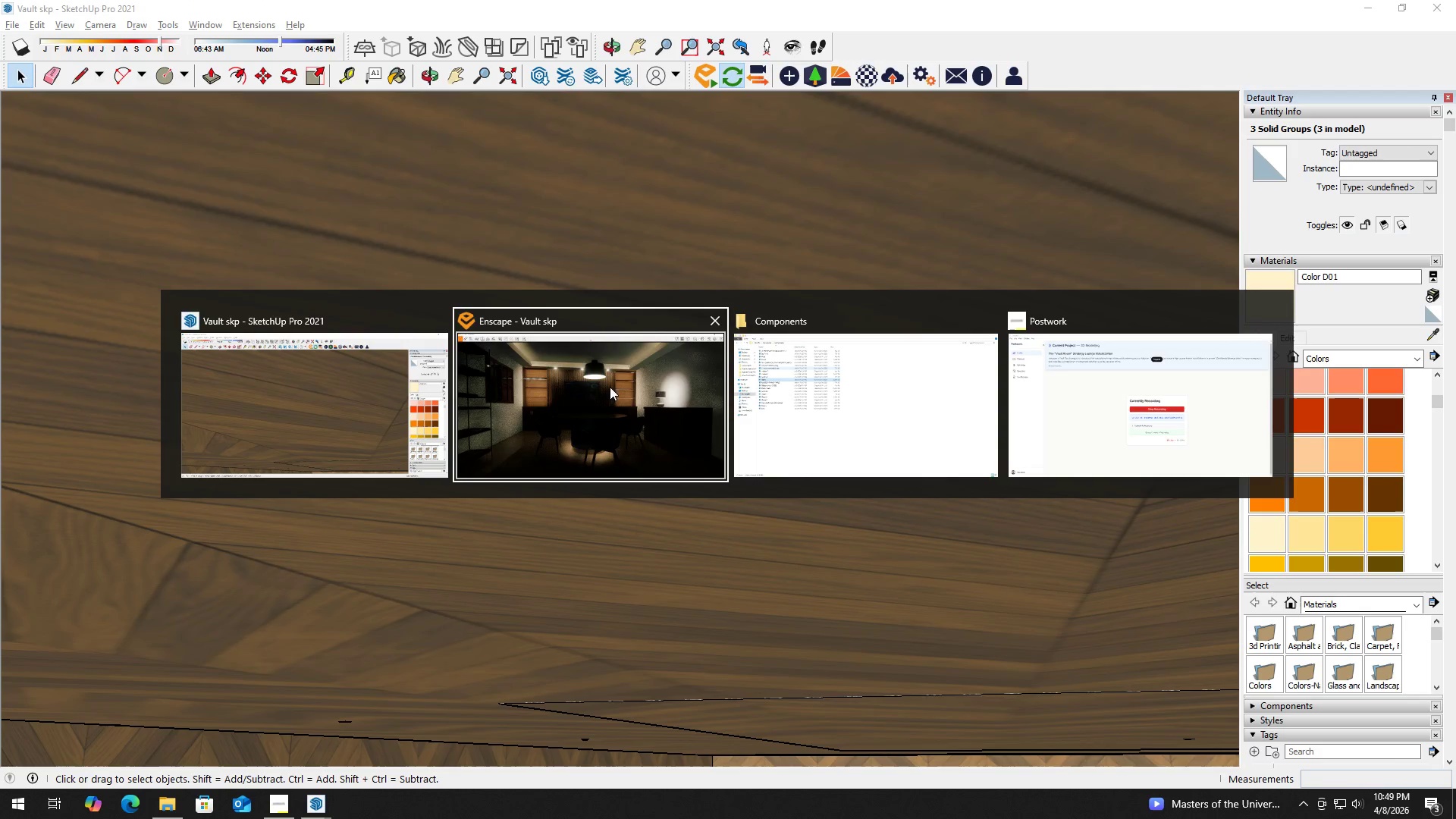 
left_click([585, 388])
 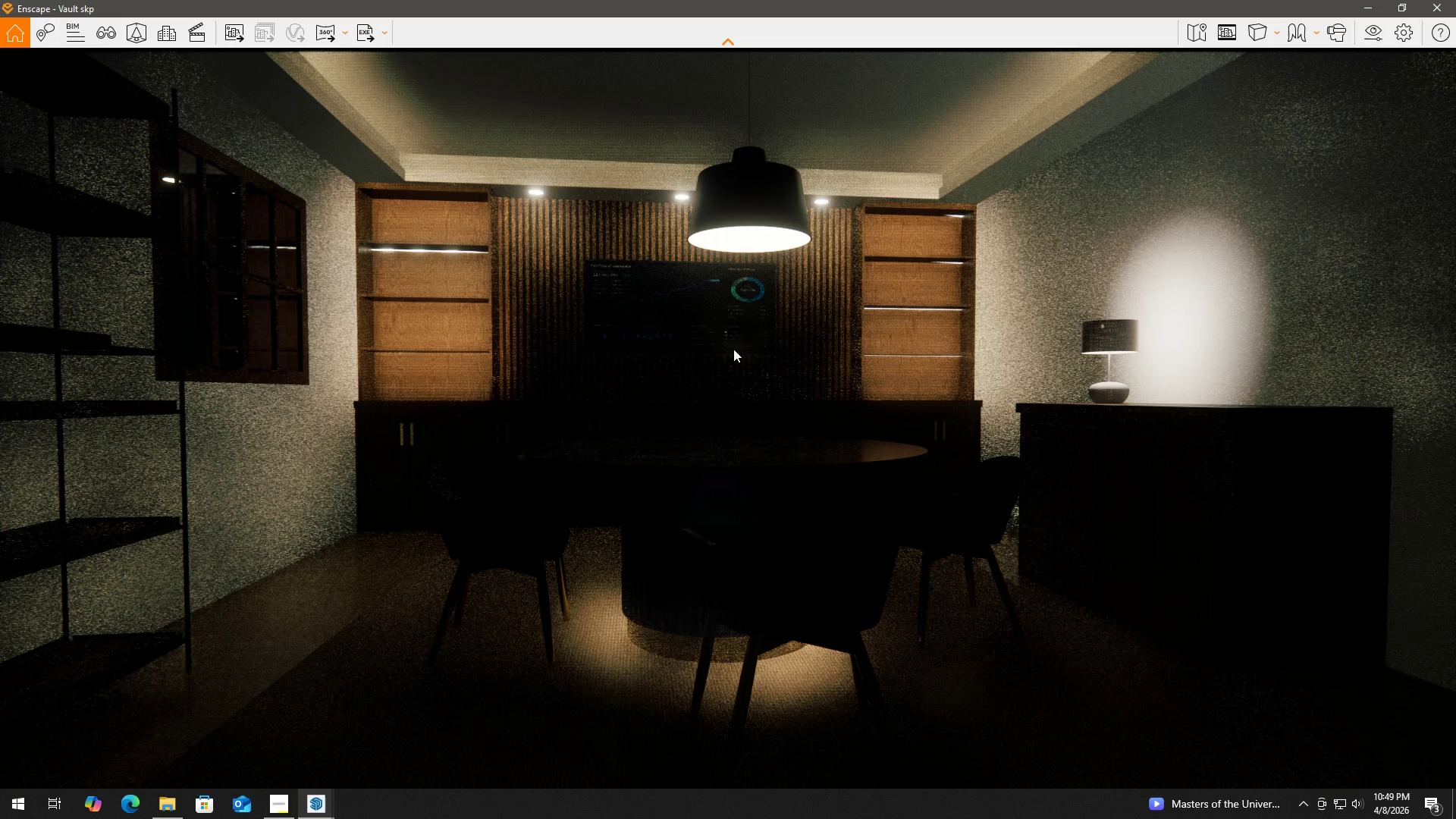 
key(Alt+Tab)
 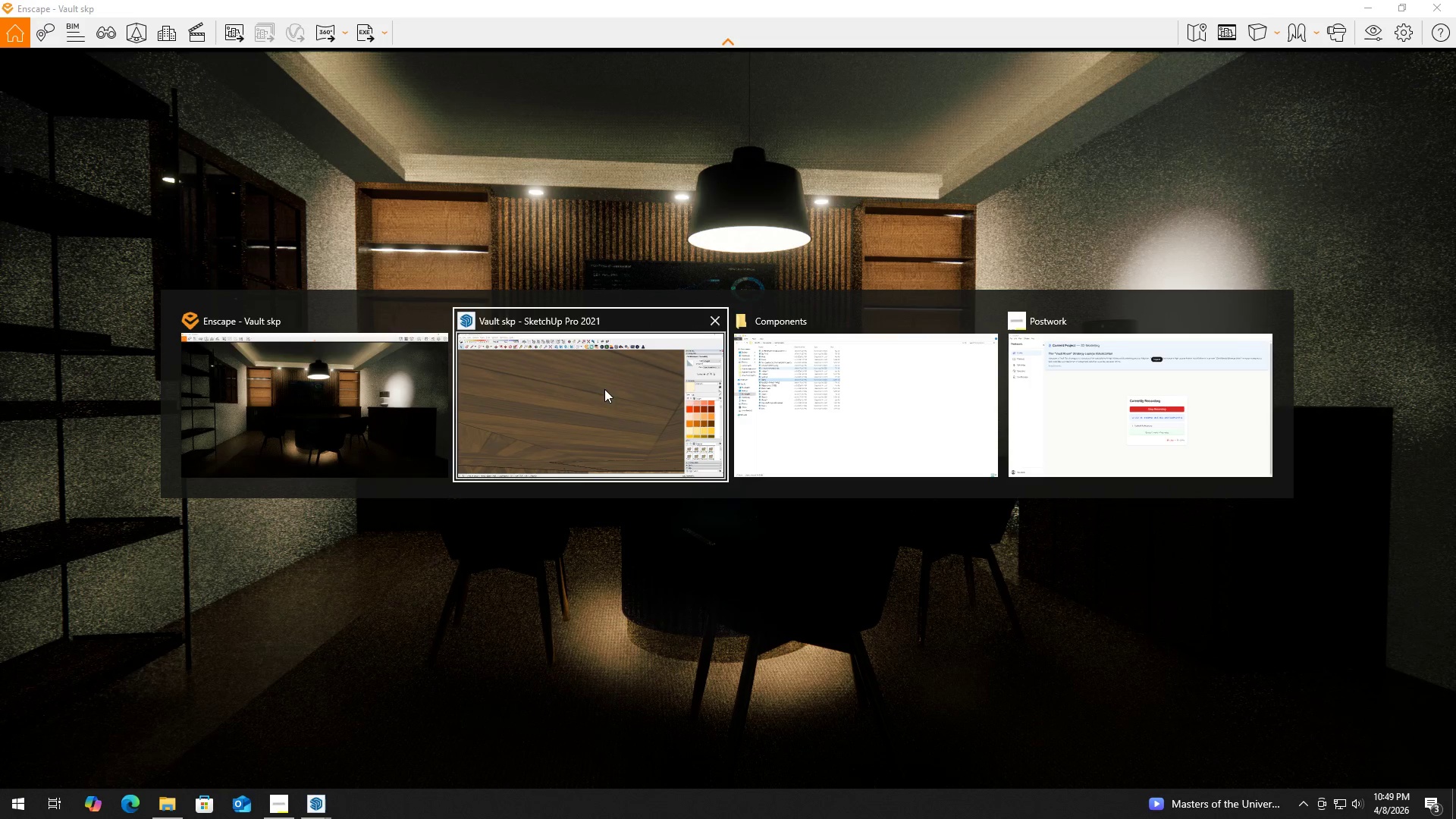 
left_click([379, 391])
 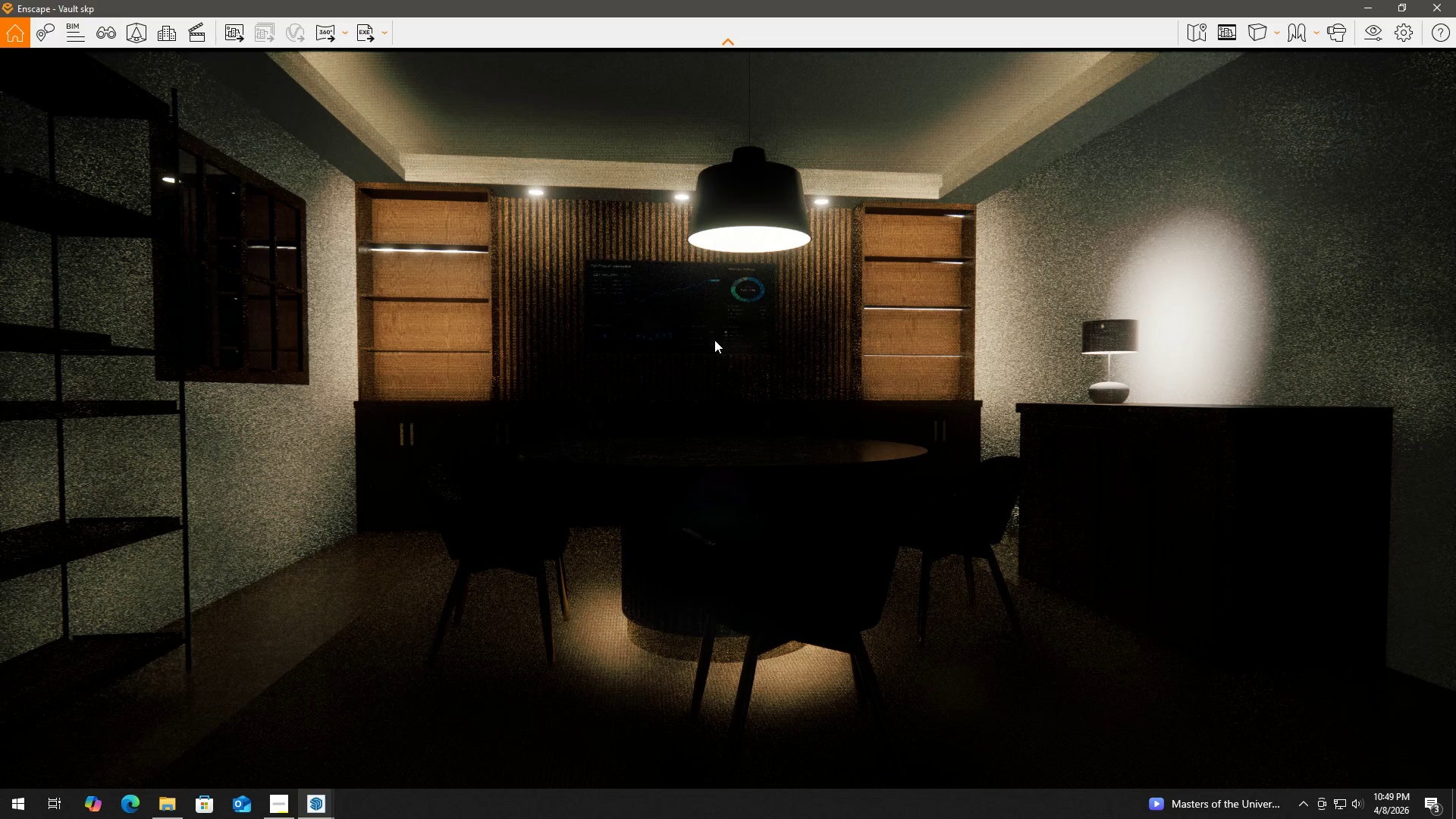 
key(Alt+Tab)
 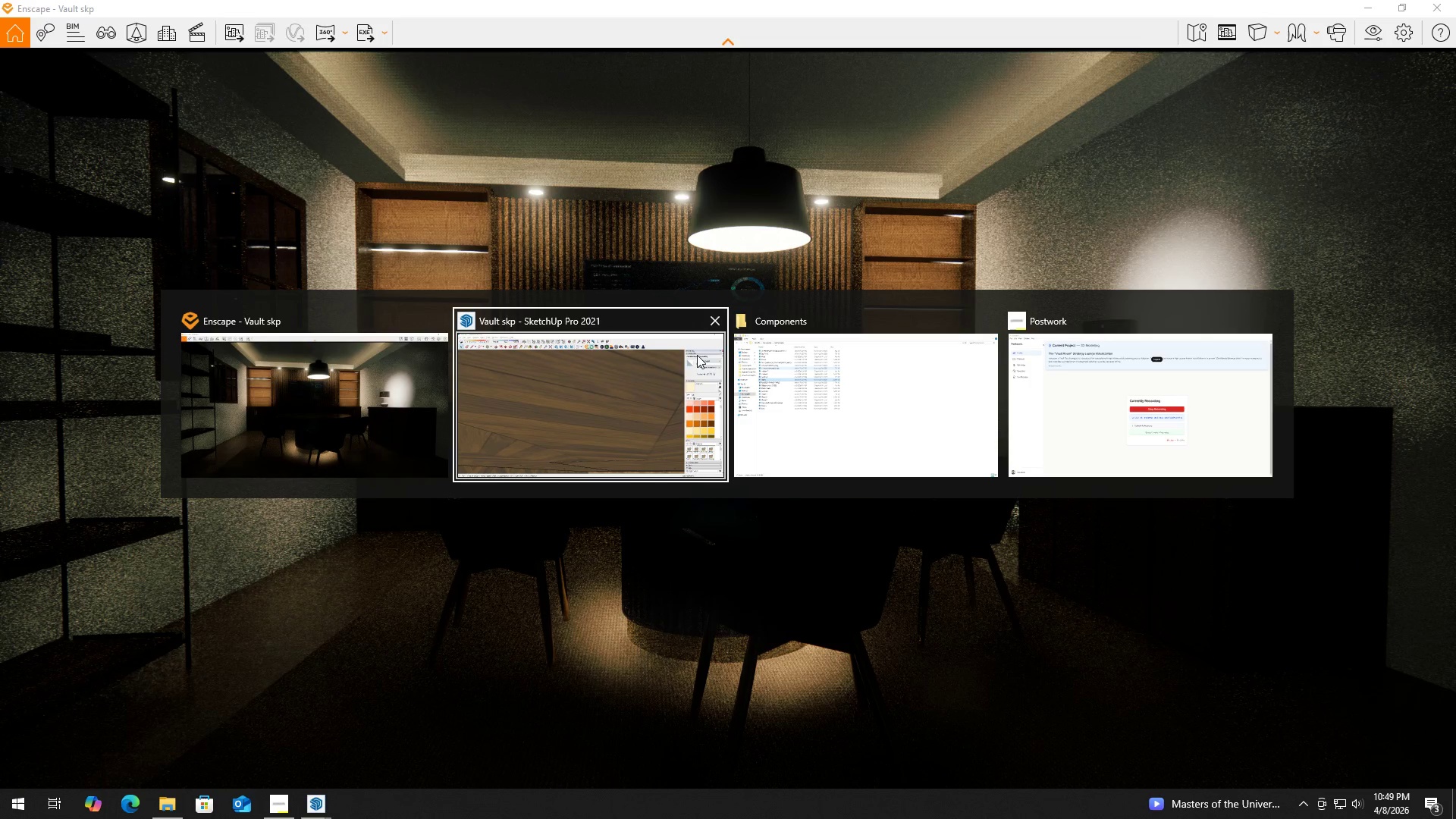 
left_click([394, 386])
 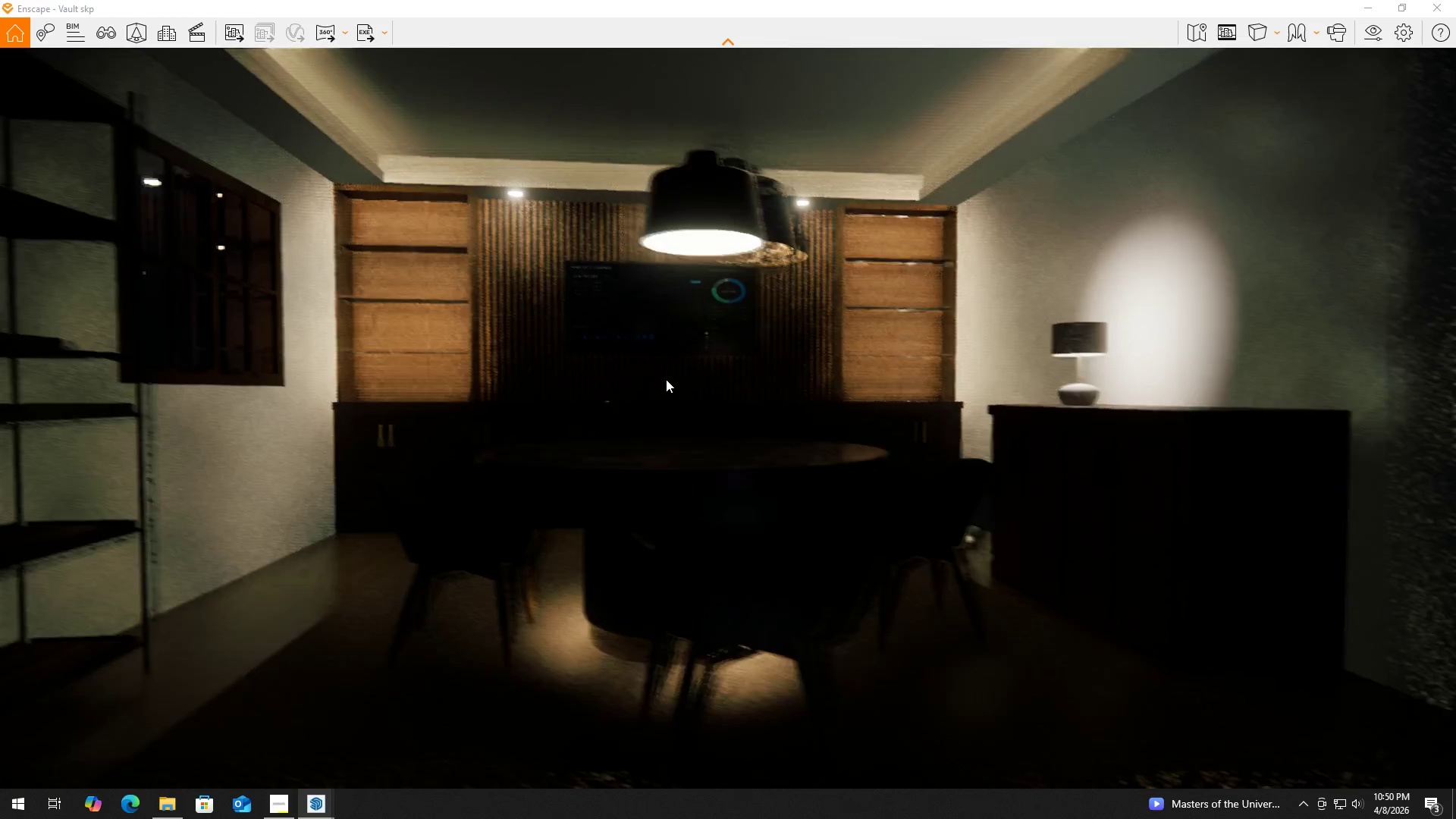 
scroll: coordinate [783, 249], scroll_direction: up, amount: 3.0
 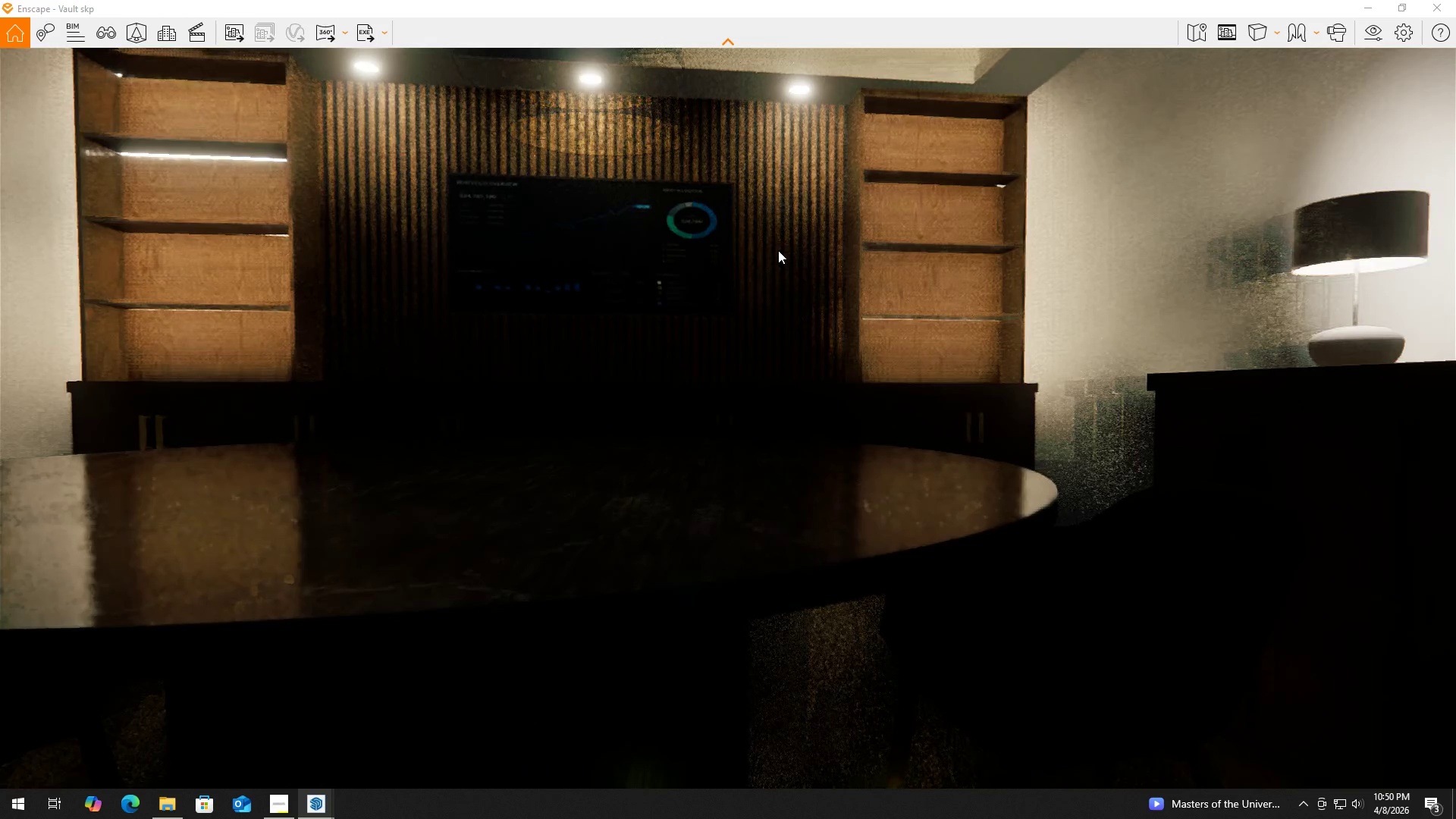 
scroll: coordinate [773, 253], scroll_direction: down, amount: 2.0
 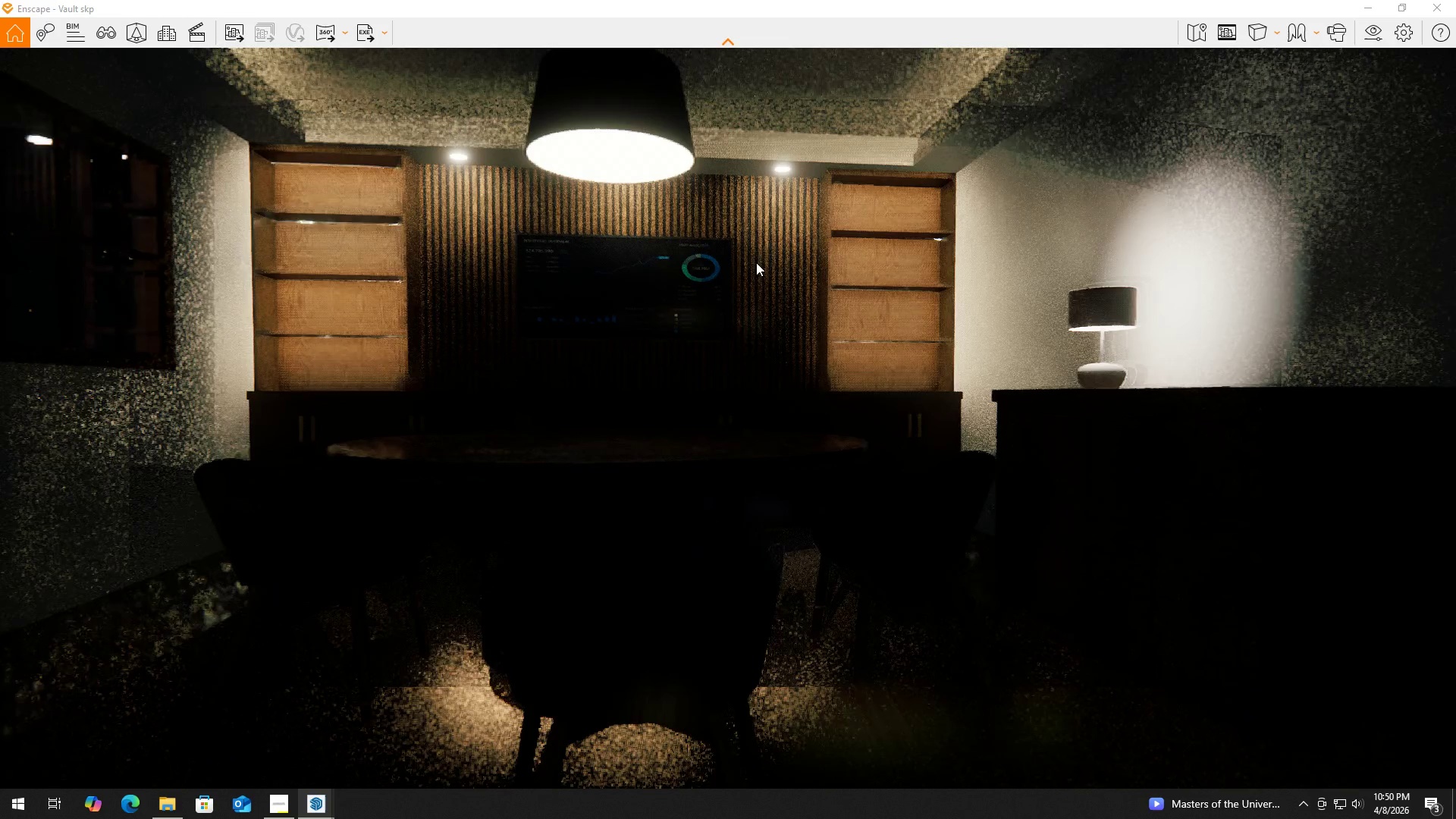 
key(Alt+AltLeft)
 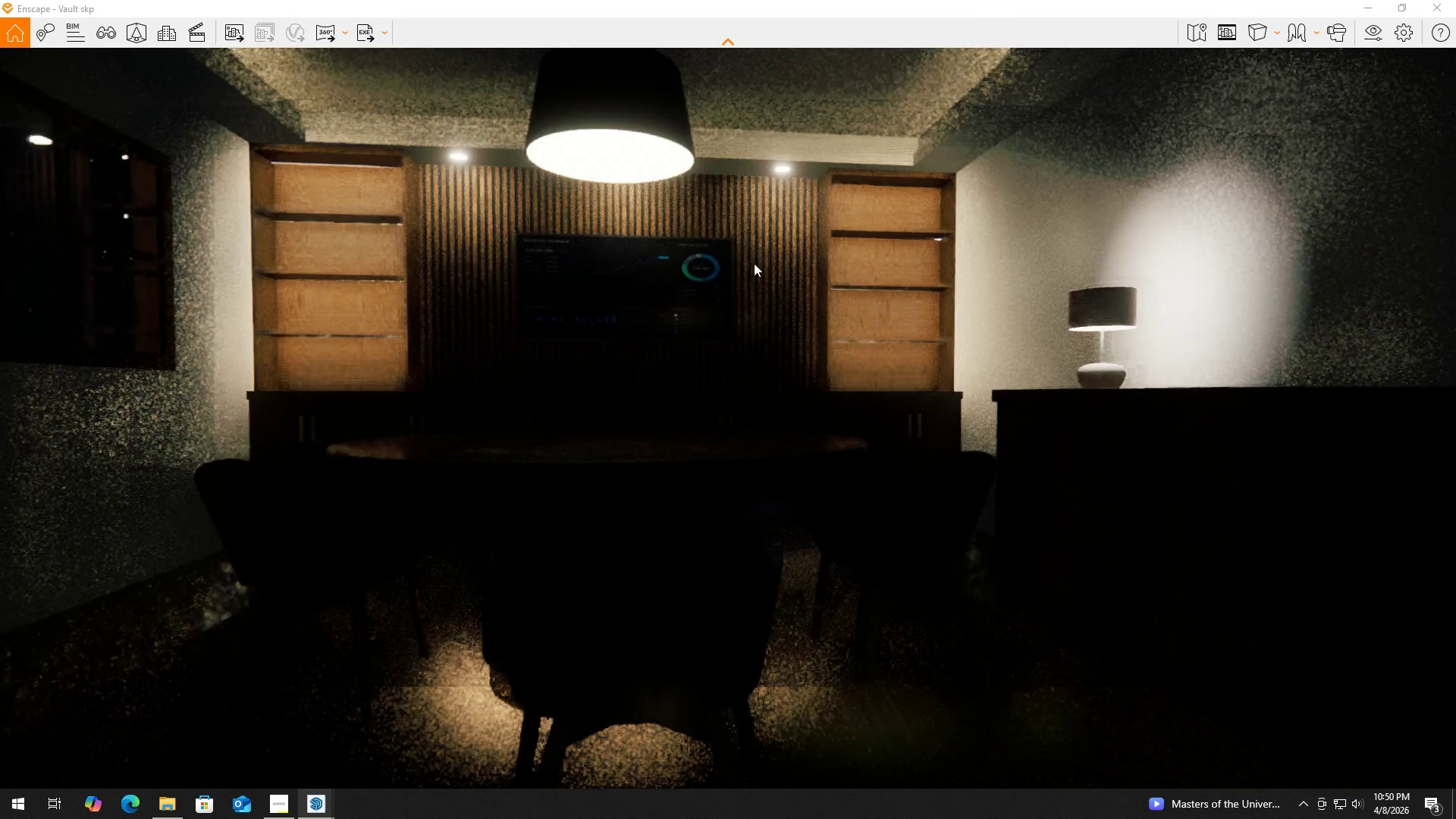 
key(Alt+Tab)
 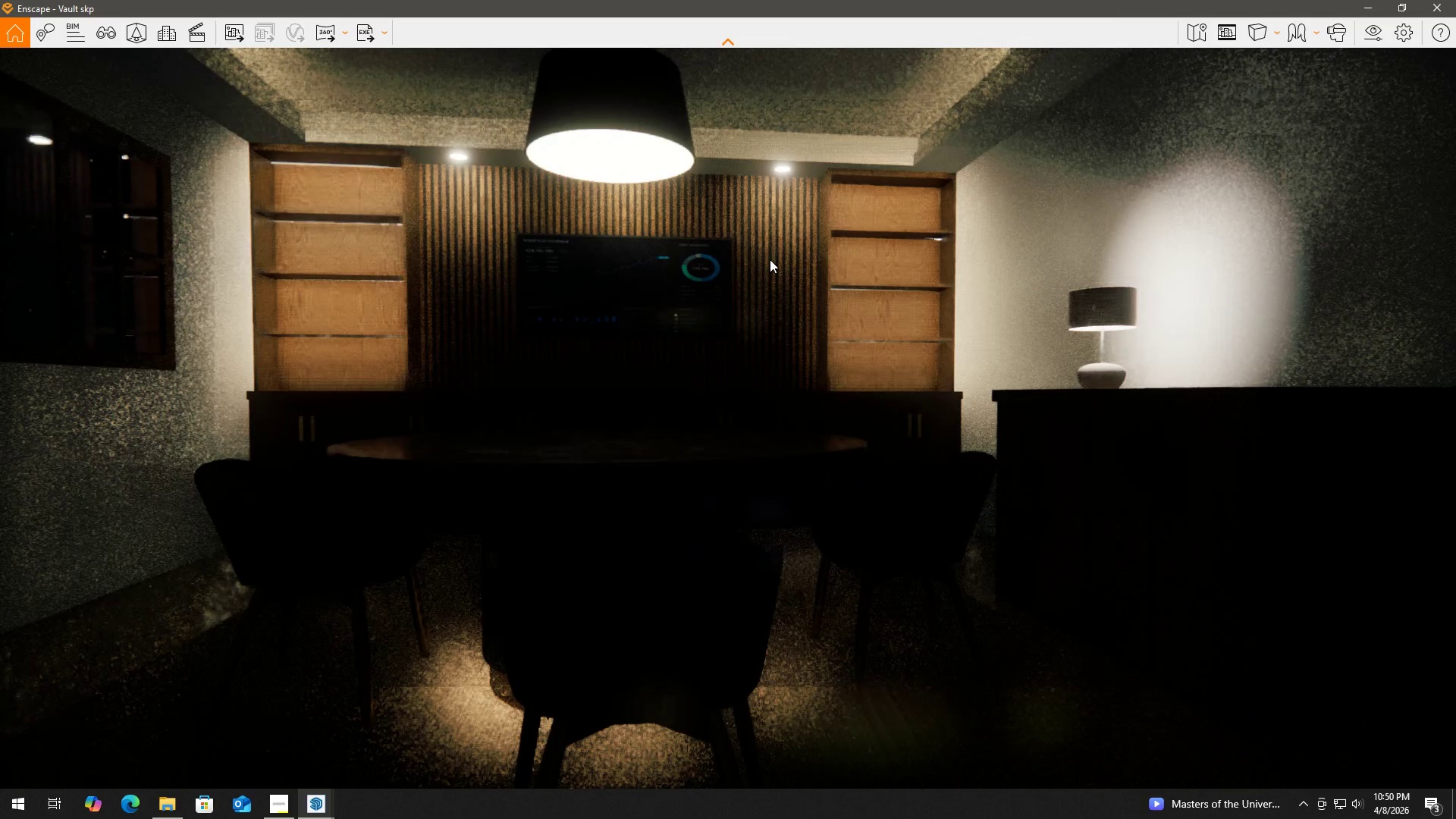 
key(Alt+Tab)
 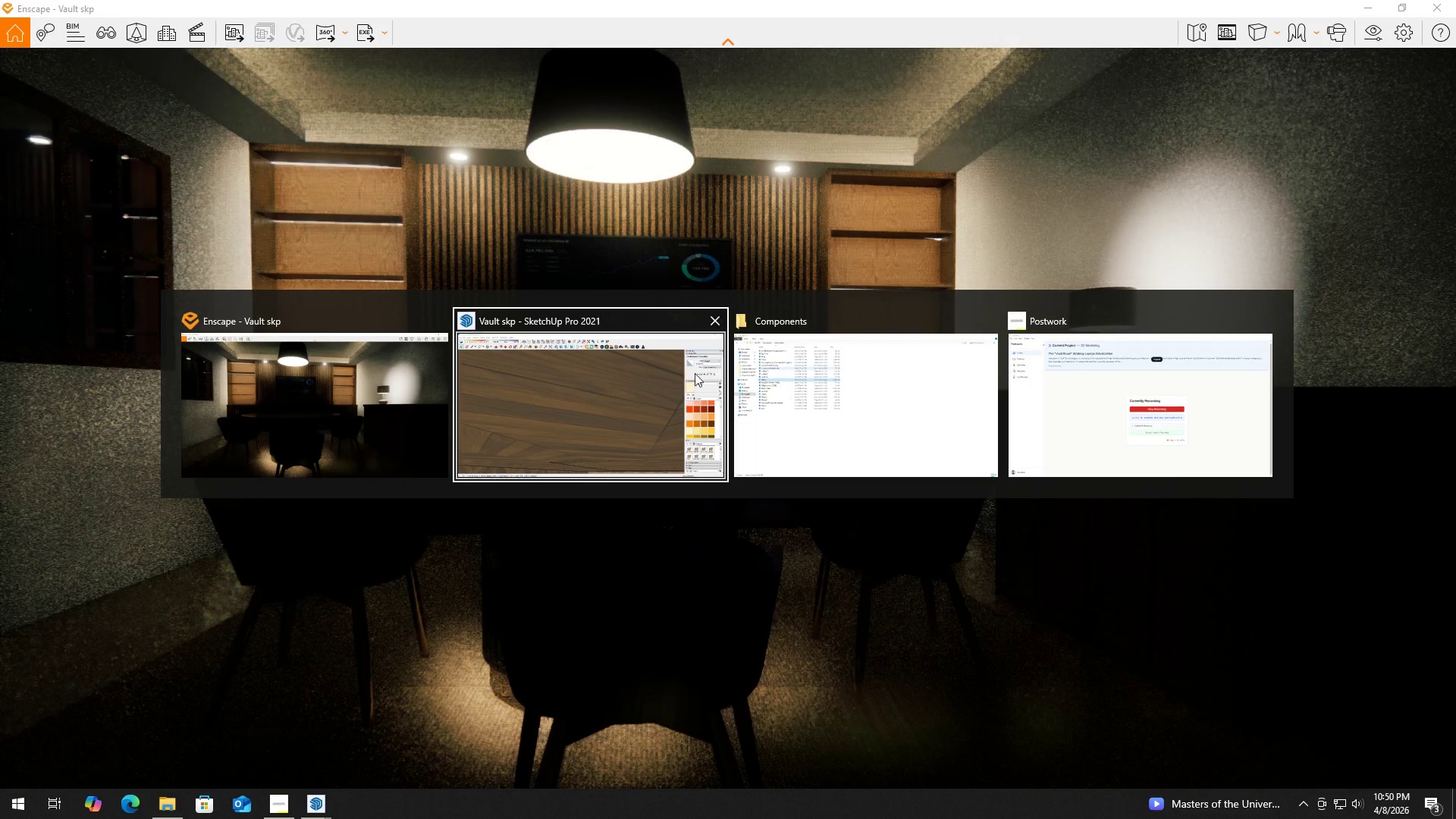 
left_click([653, 377])
 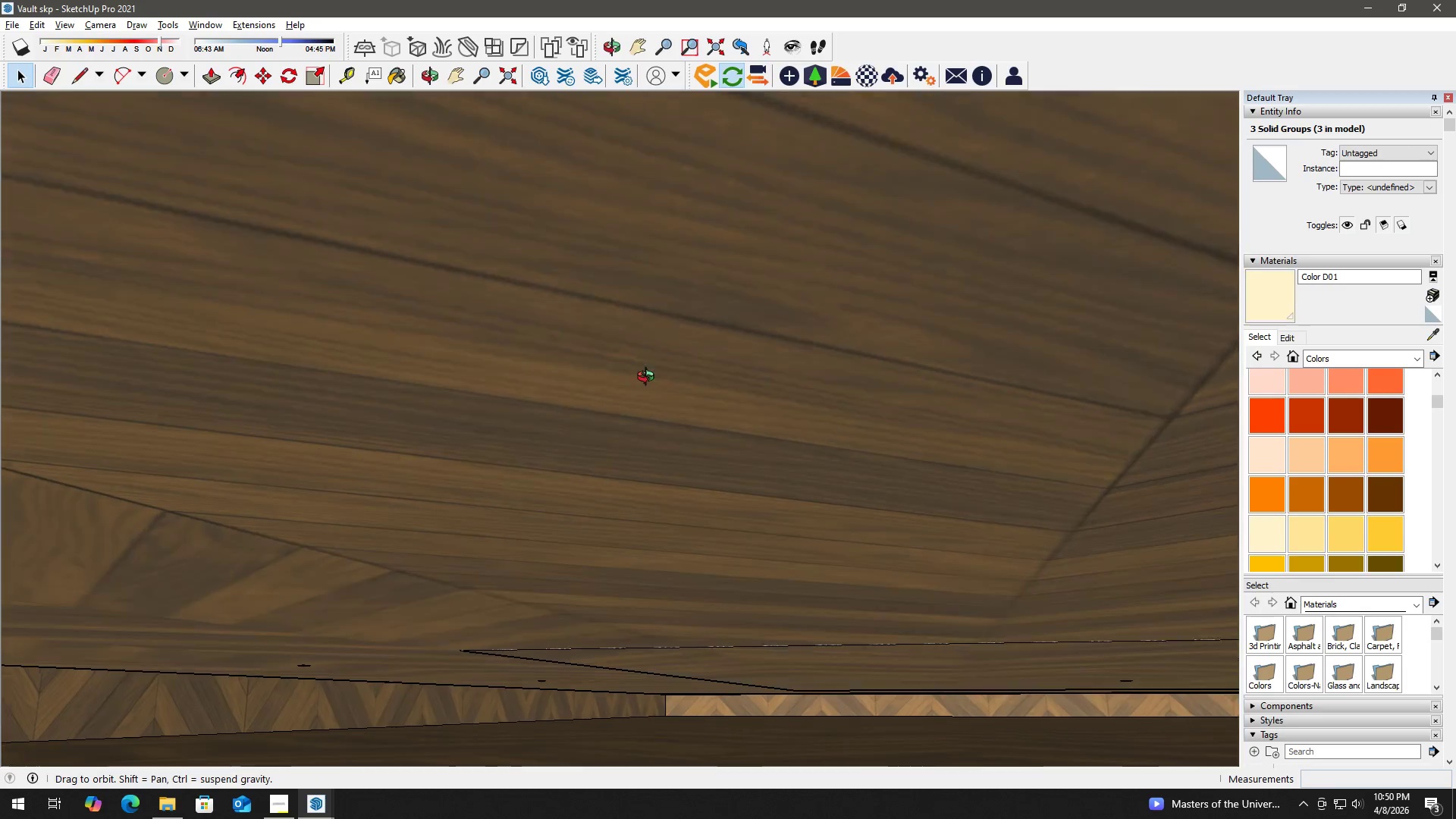 
key(H)
 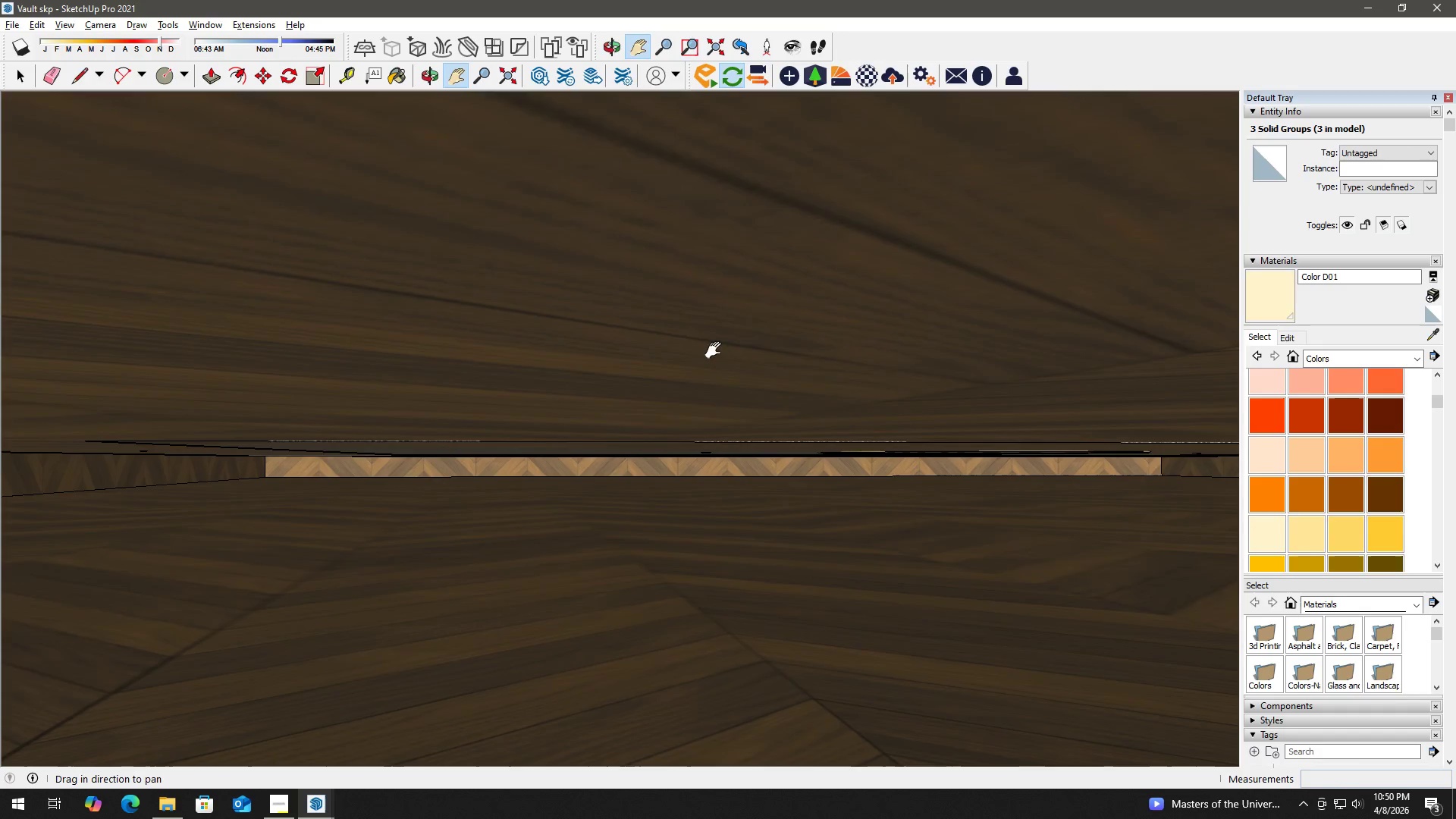 
left_click_drag(start_coordinate=[716, 350], to_coordinate=[745, 532])
 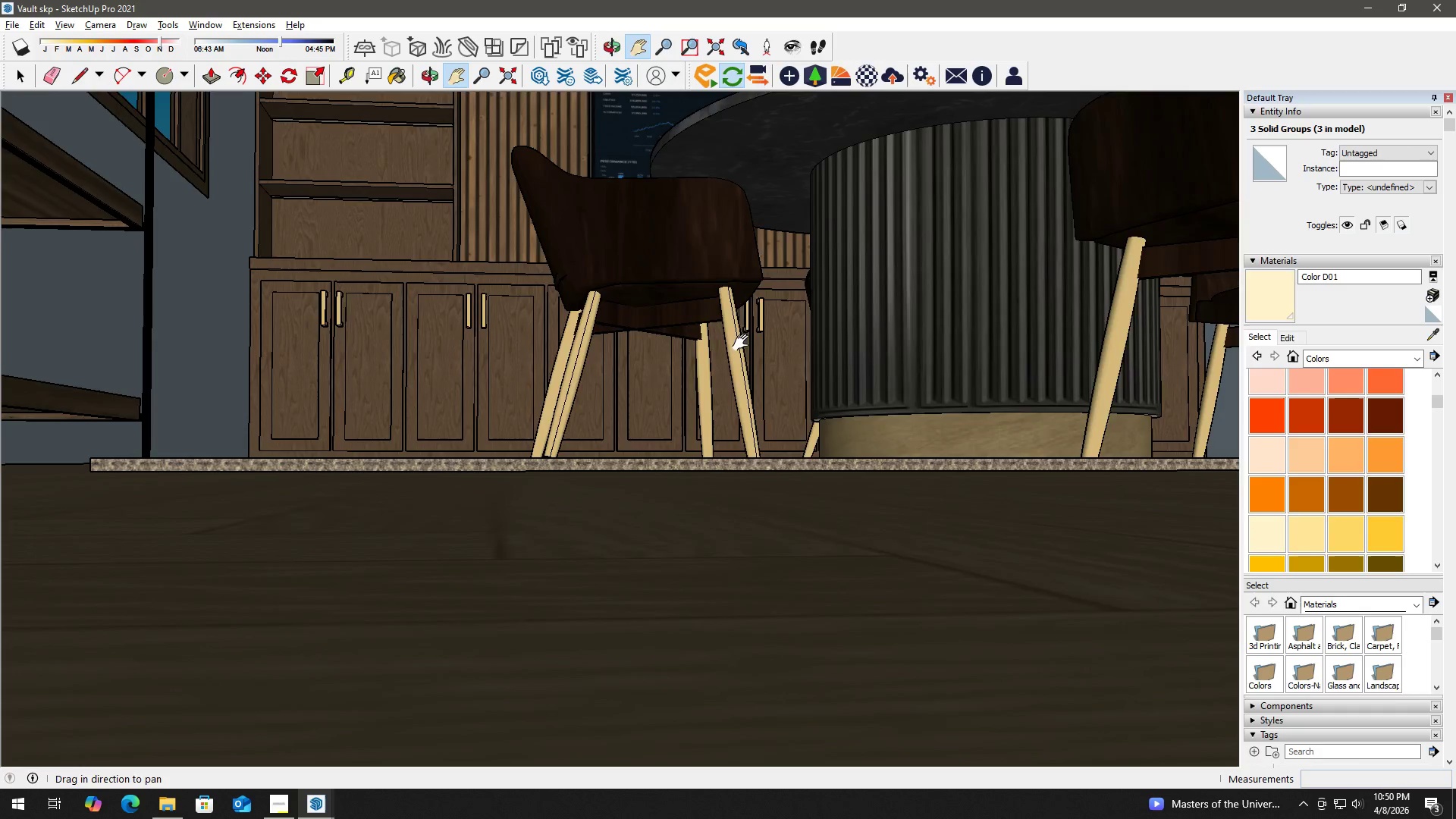 
left_click_drag(start_coordinate=[746, 325], to_coordinate=[623, 474])
 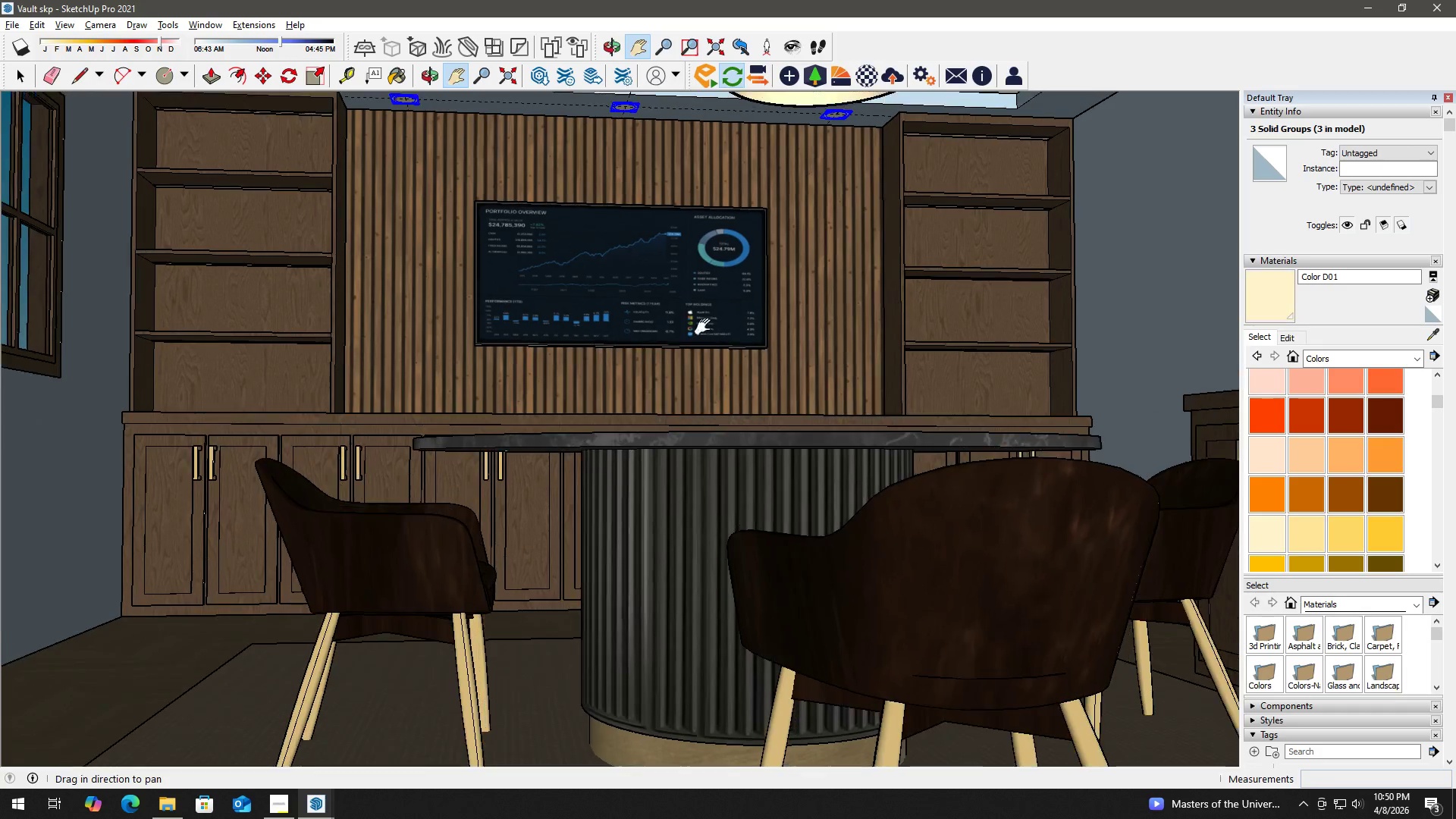 
left_click_drag(start_coordinate=[706, 326], to_coordinate=[605, 422])
 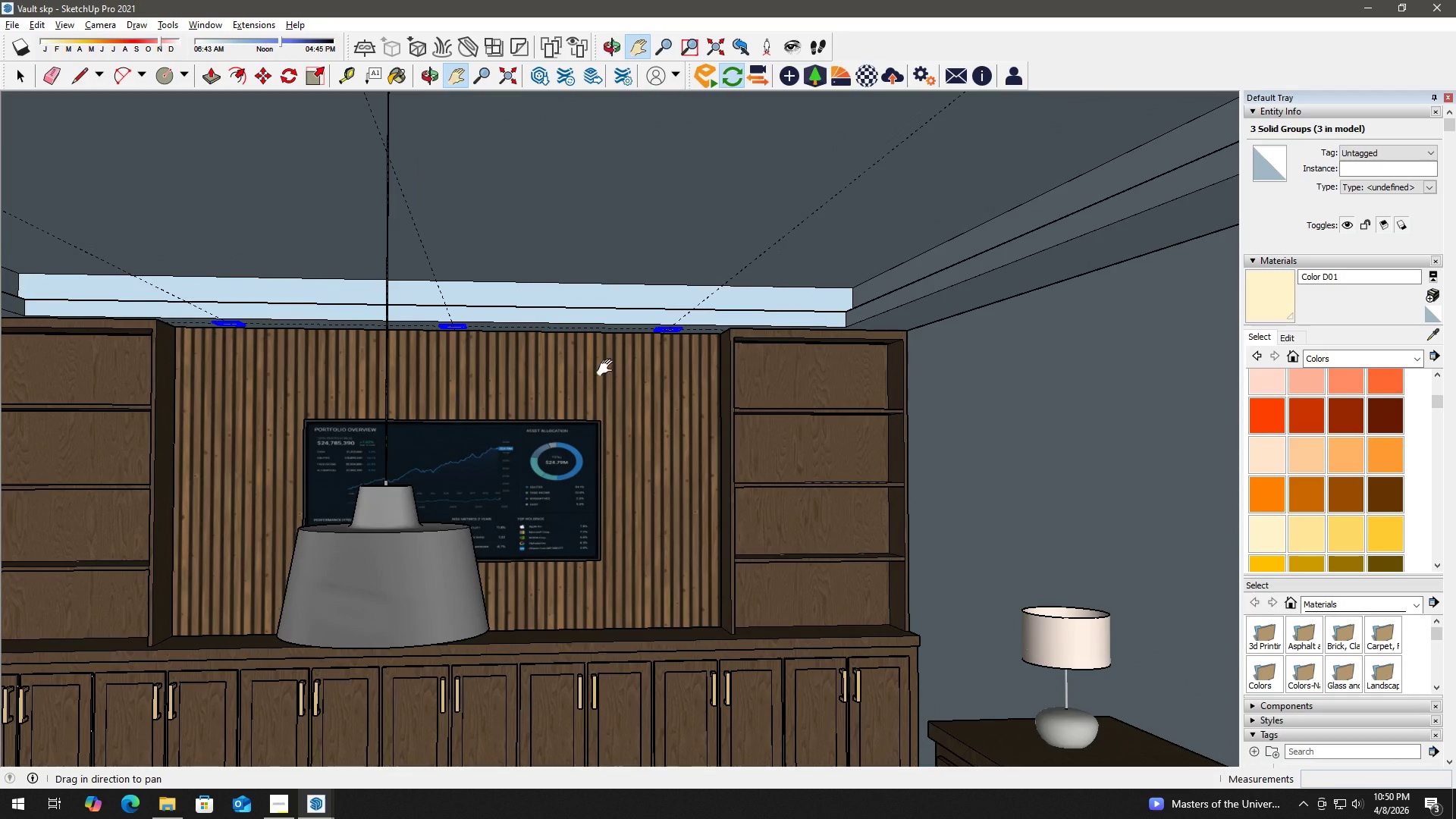 
key(Space)
 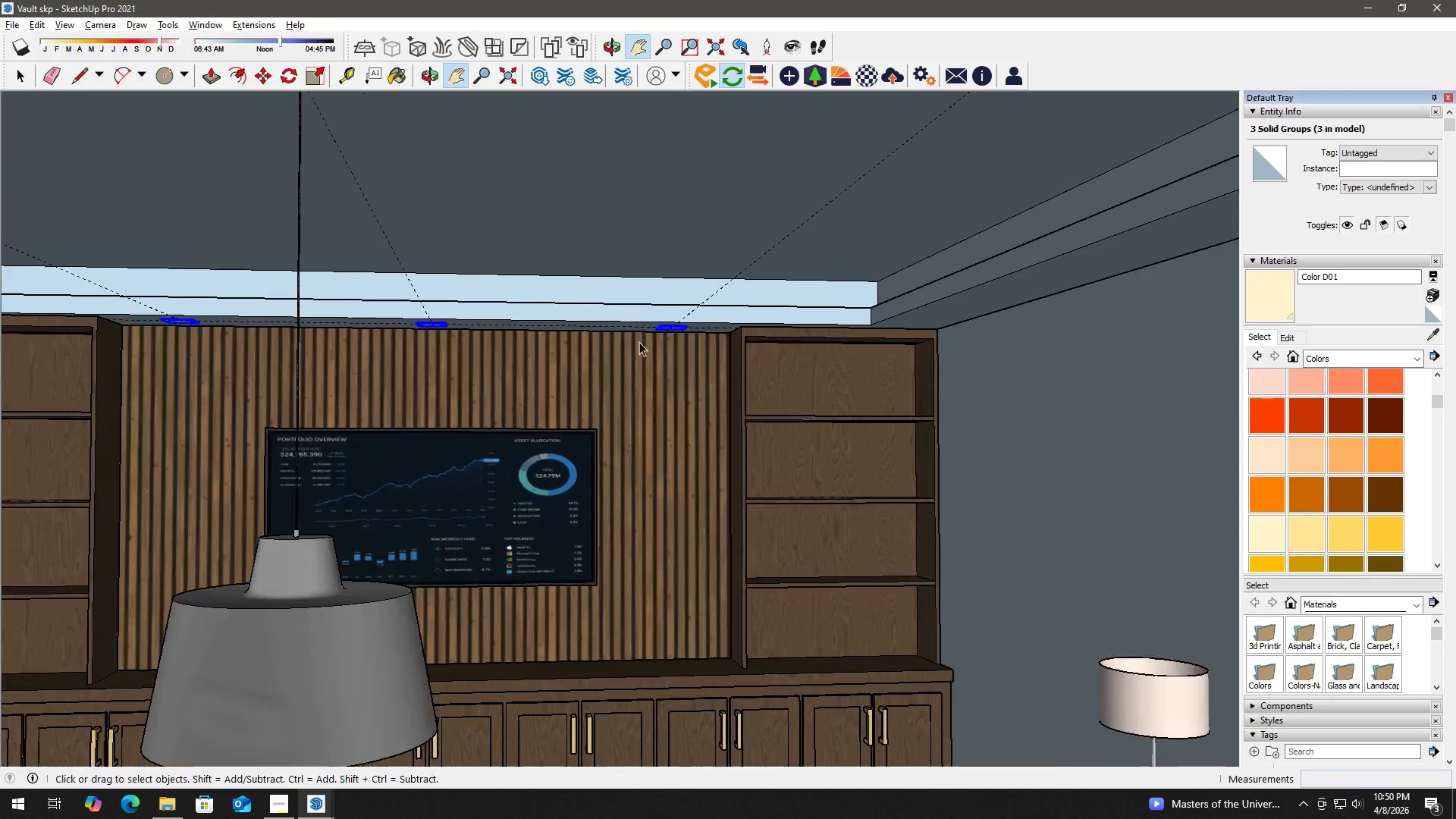 
scroll: coordinate [746, 344], scroll_direction: up, amount: 17.0
 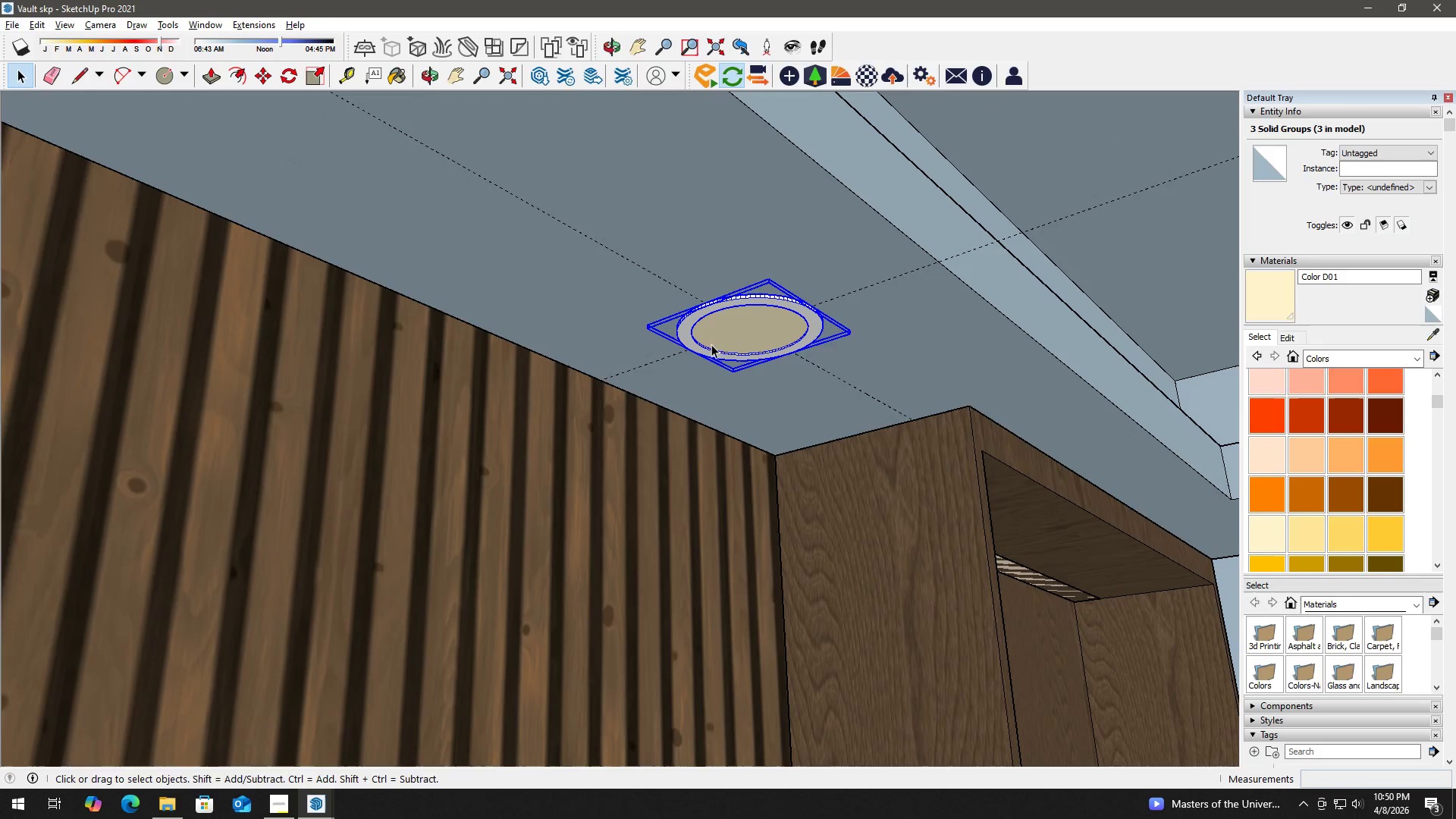 
left_click([772, 309])
 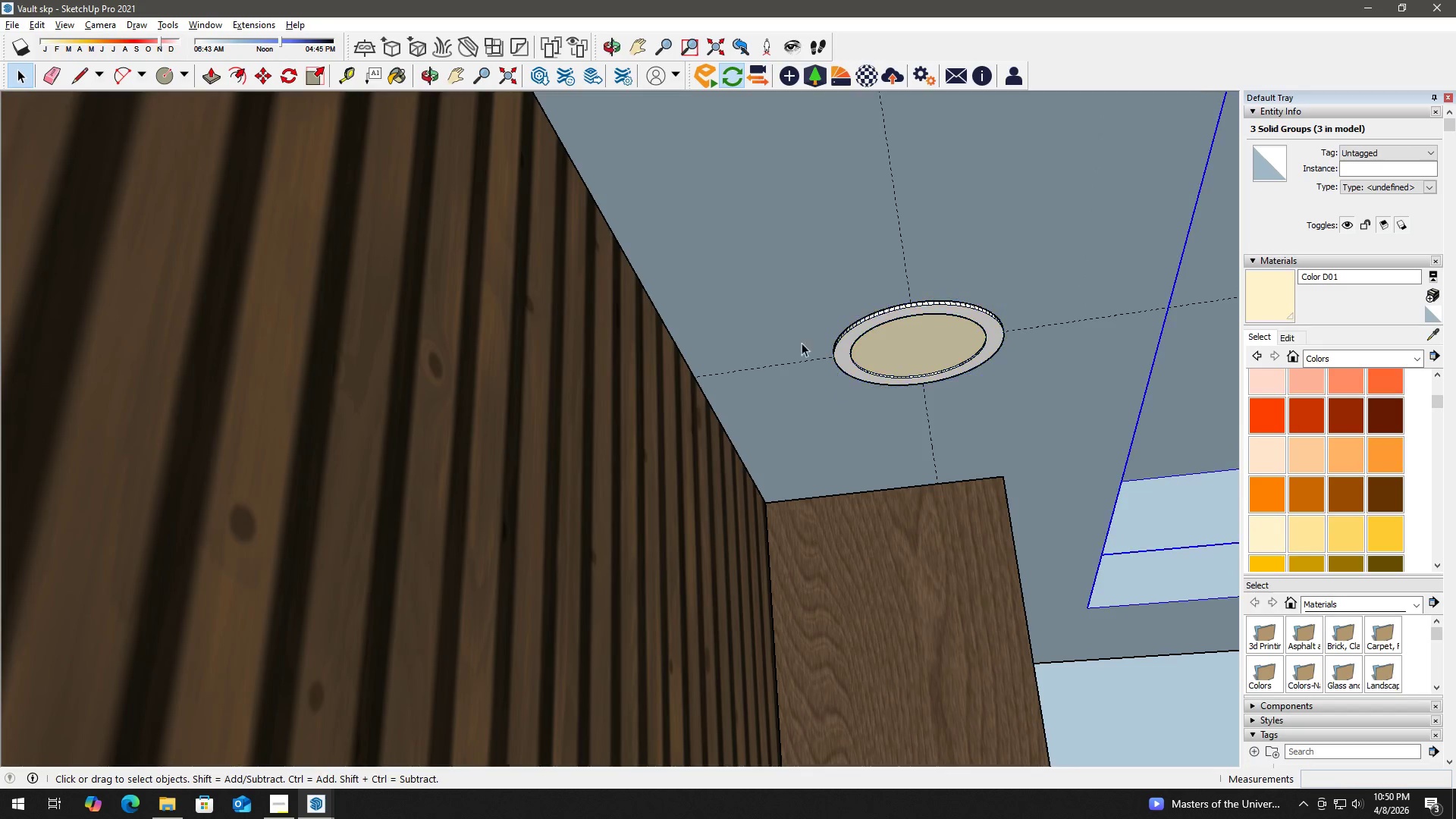 
scroll: coordinate [822, 364], scroll_direction: up, amount: 23.0
 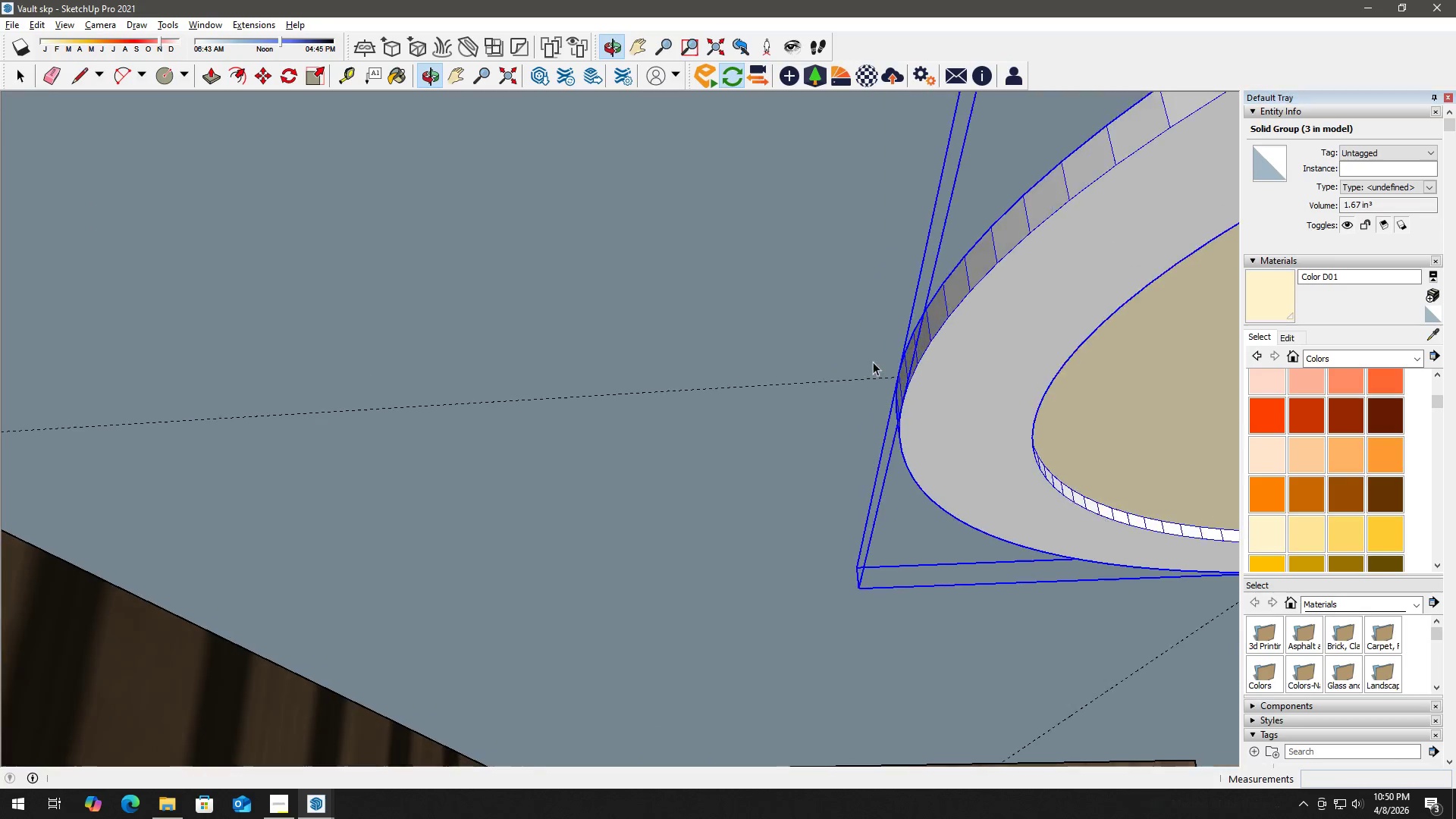 
key(M)
 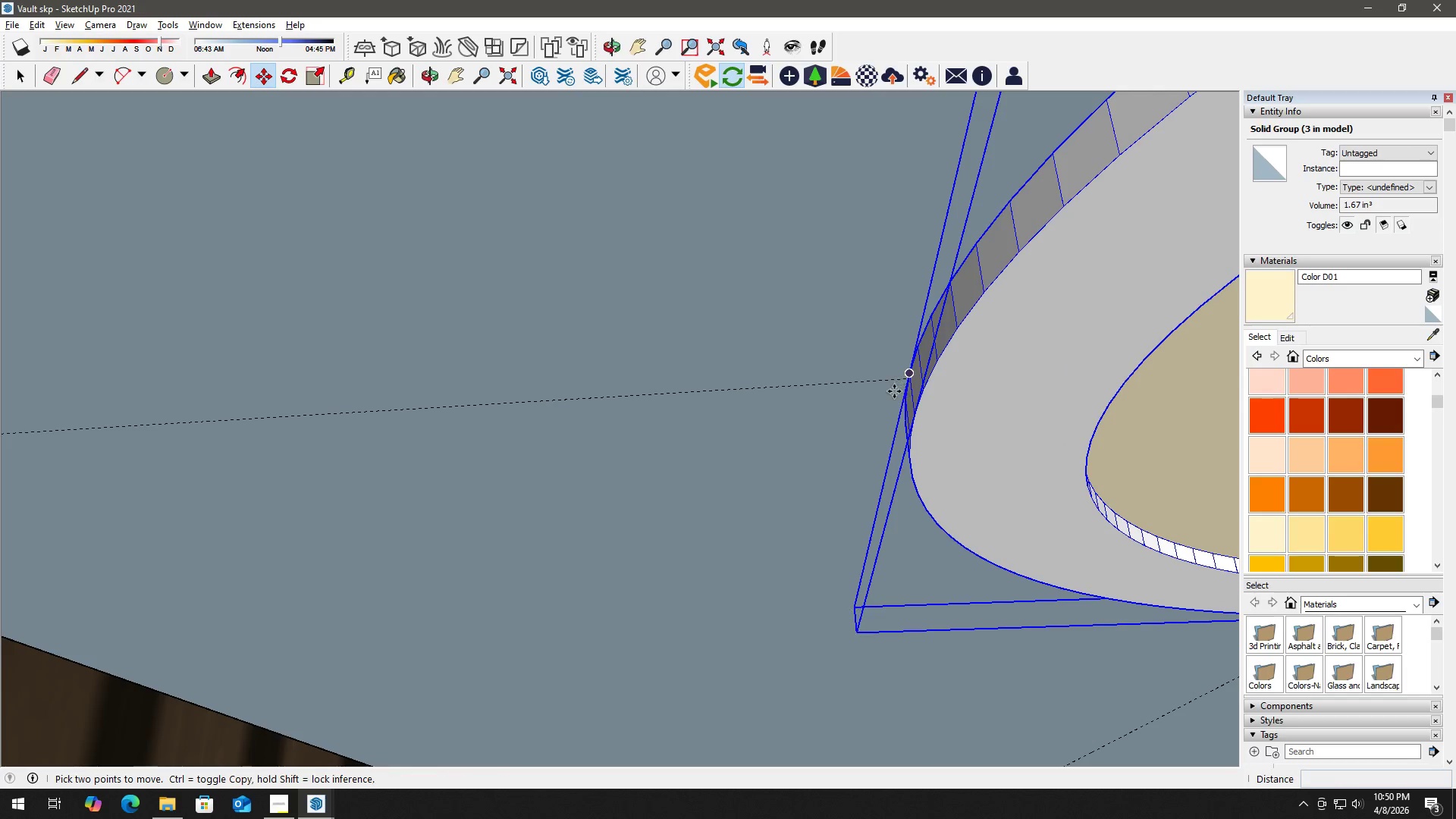 
scroll: coordinate [907, 379], scroll_direction: up, amount: 10.0
 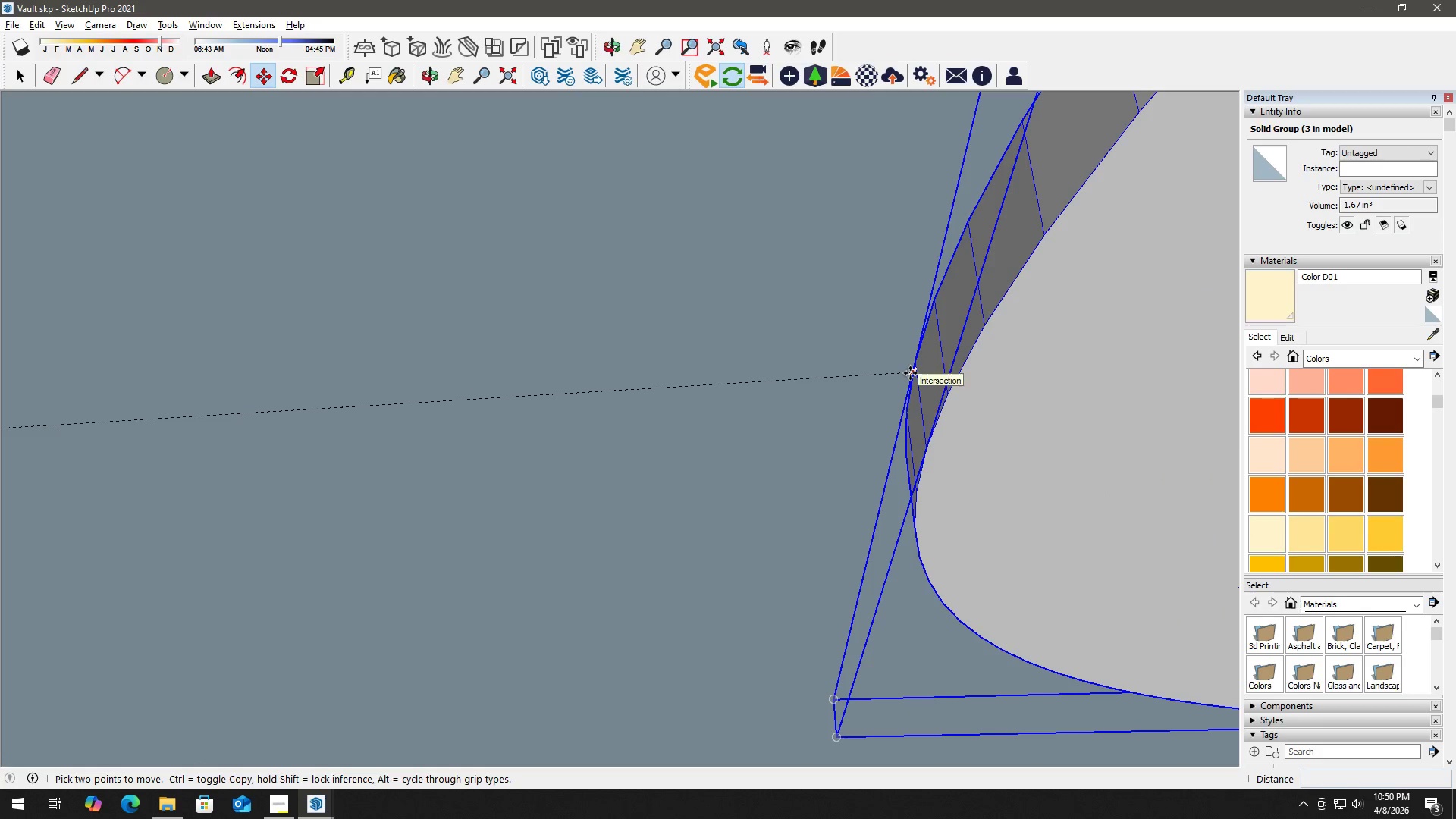 
left_click([910, 373])
 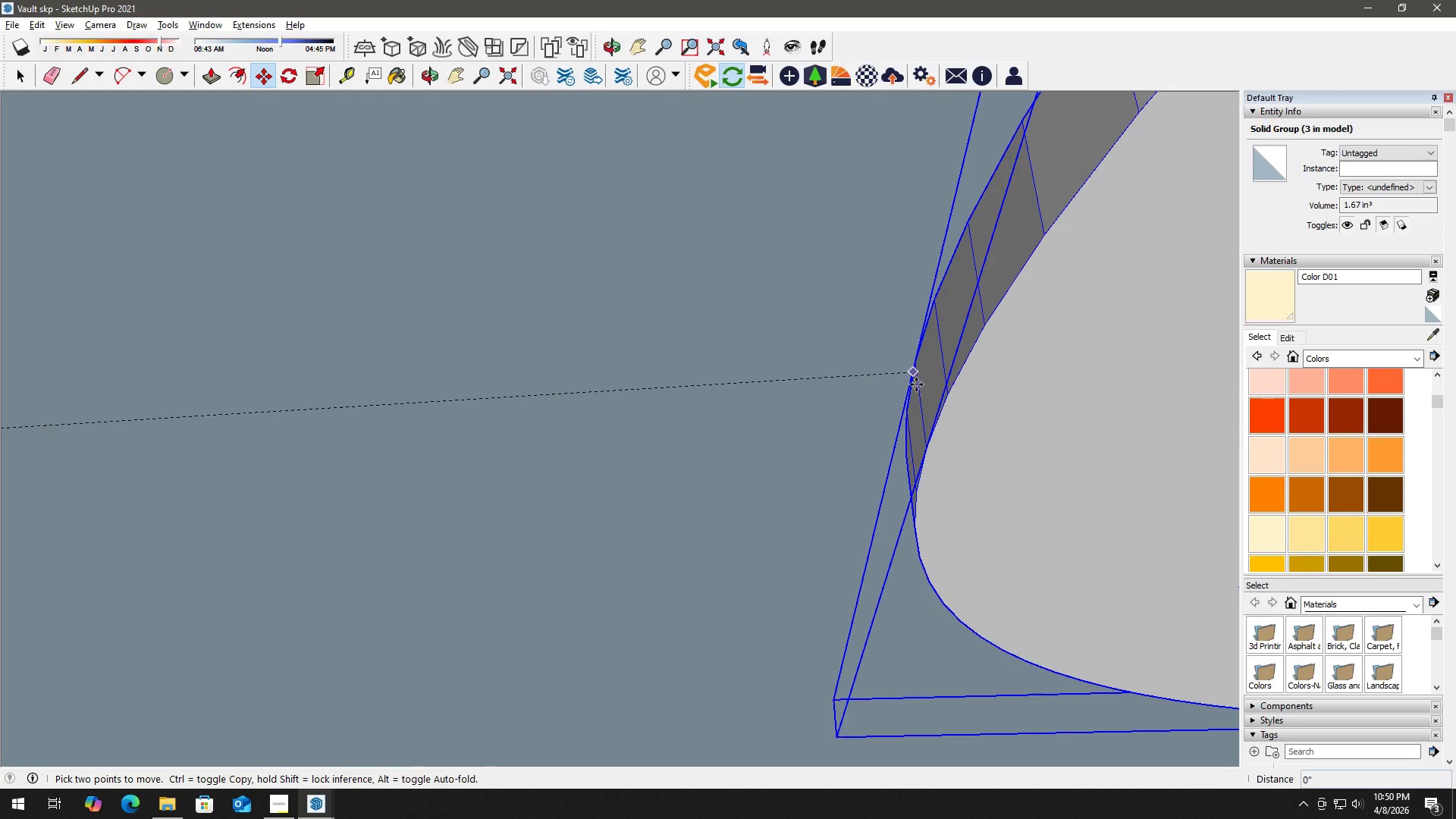 
key(Control+ControlLeft)
 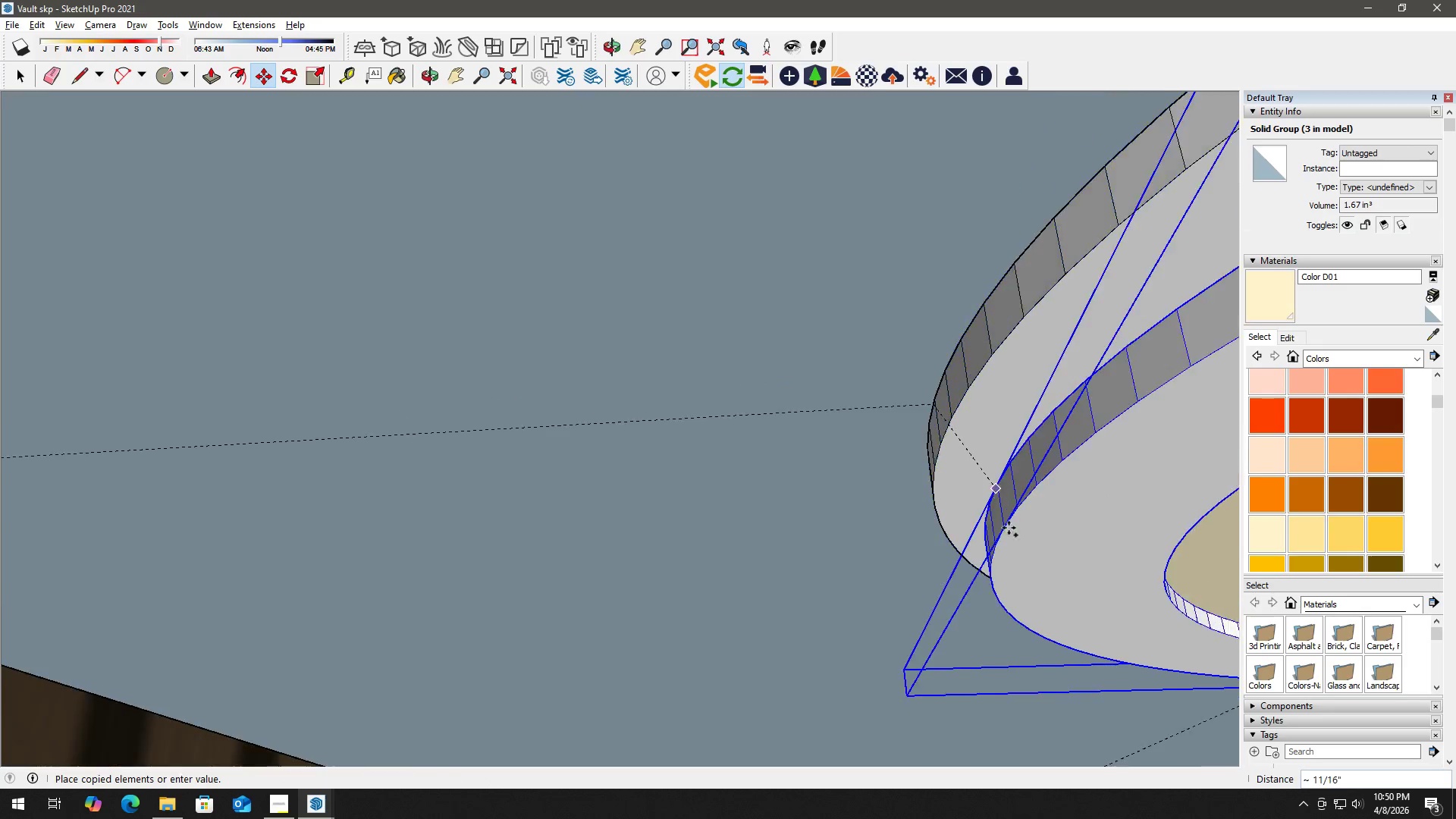 
hold_key(key=ShiftLeft, duration=1.5)
scroll: coordinate [1009, 535], scroll_direction: down, amount: 10.0
 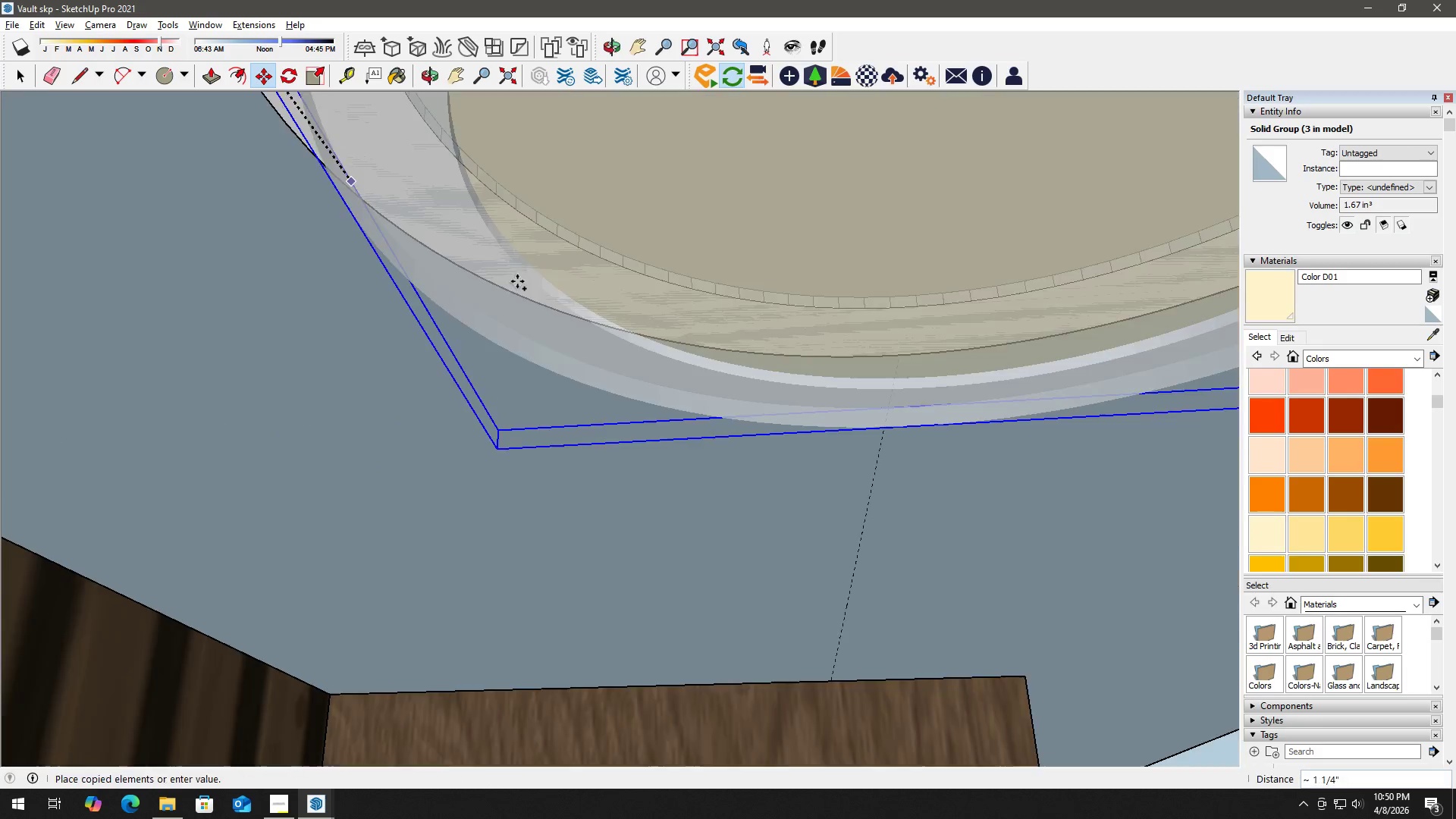 
hold_key(key=ShiftLeft, duration=0.84)
scroll: coordinate [733, 408], scroll_direction: down, amount: 9.0
 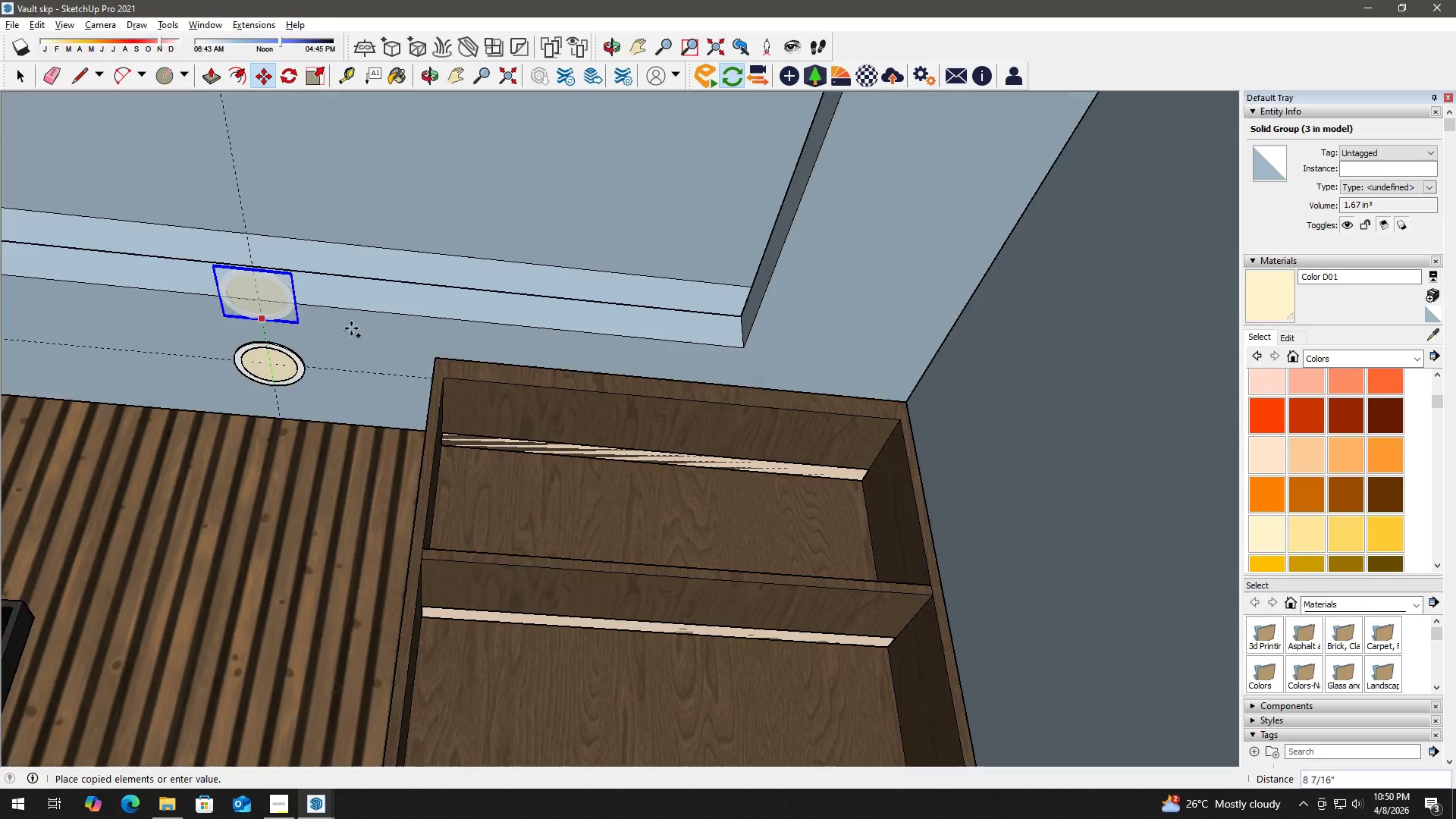 
hold_key(key=ShiftLeft, duration=1.39)
scroll: coordinate [470, 389], scroll_direction: down, amount: 5.0
 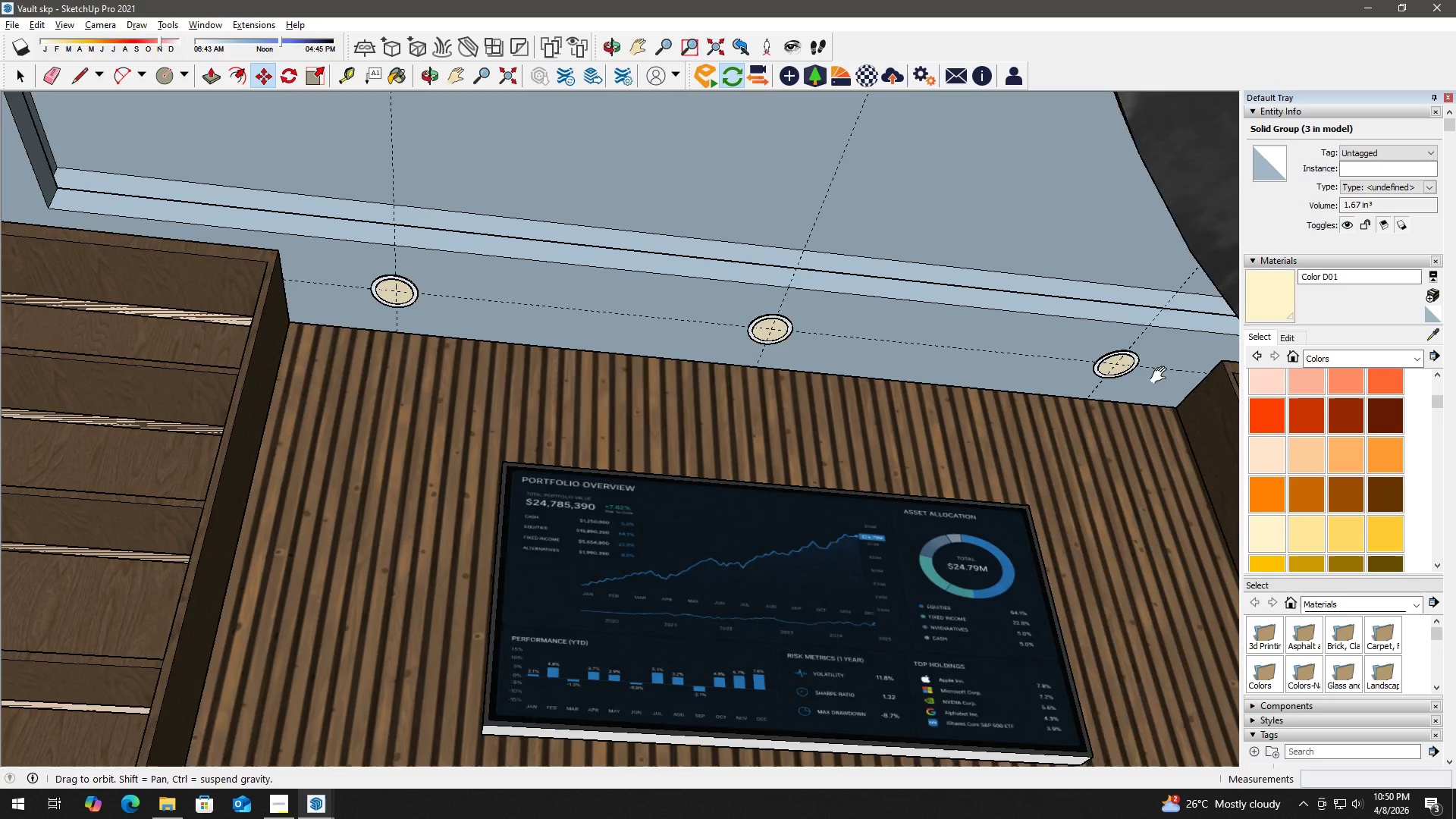 
scroll: coordinate [485, 272], scroll_direction: up, amount: 6.0
 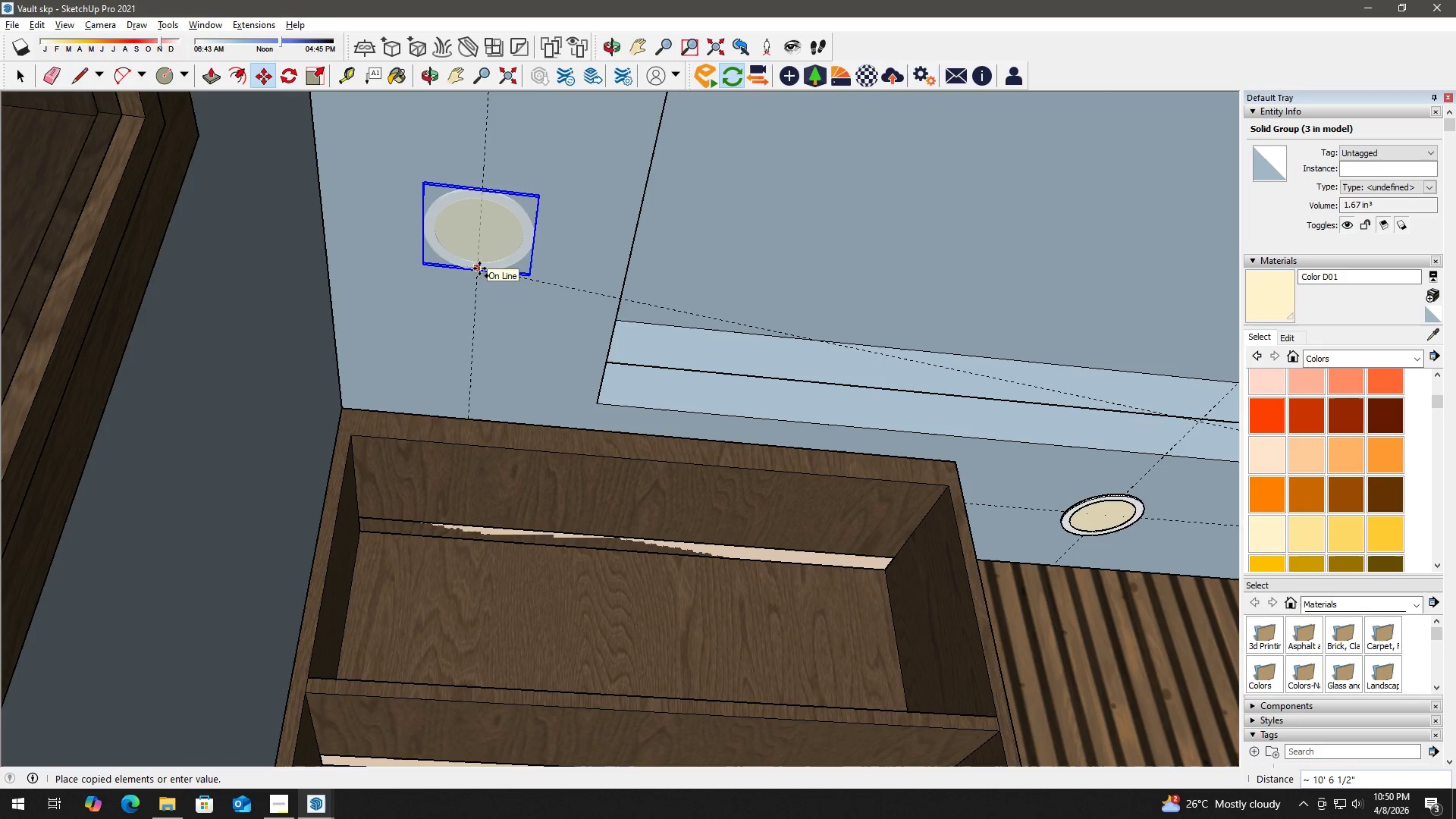 
left_click([479, 268])
 